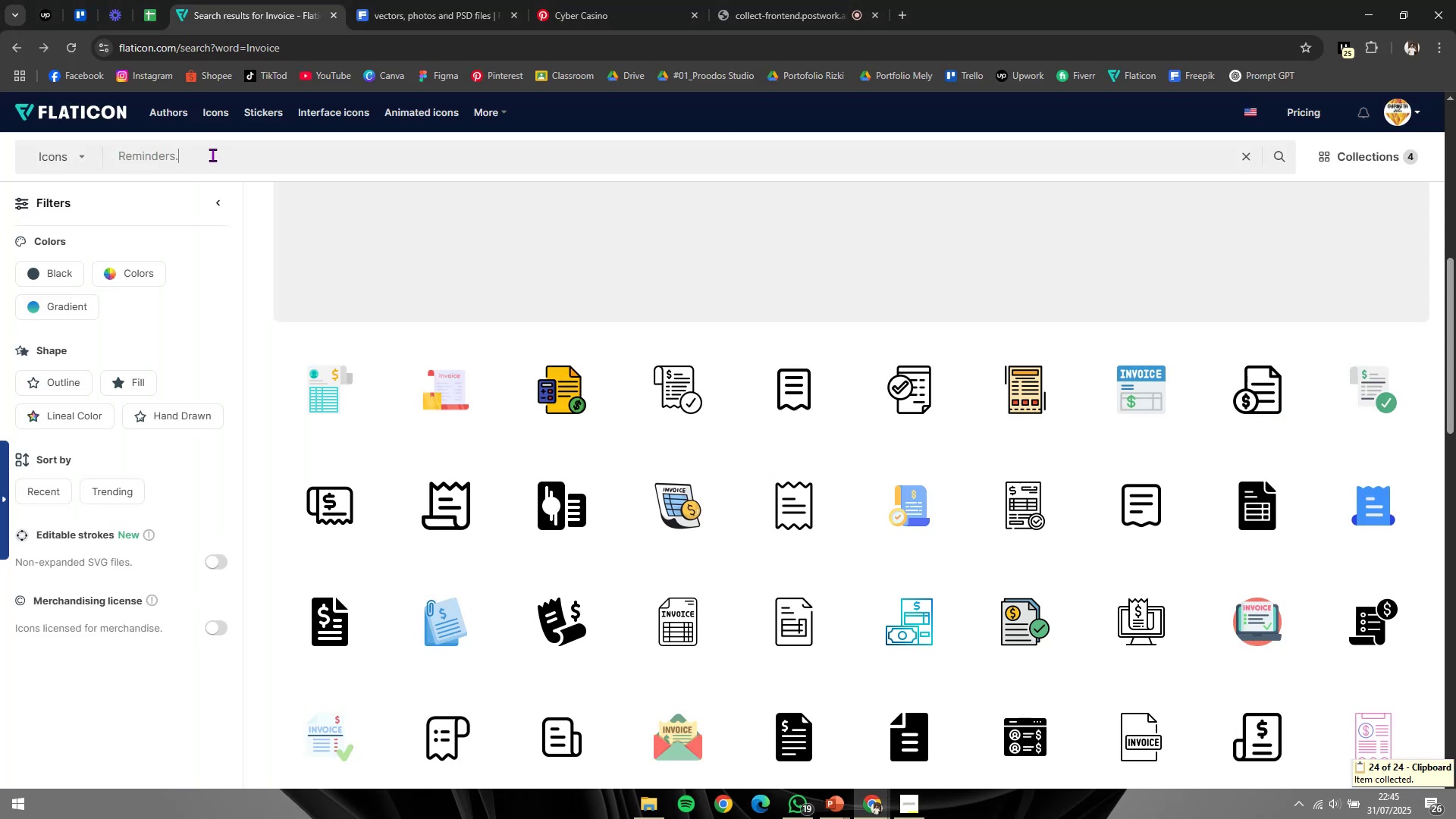 
key(NumpadEnter)
 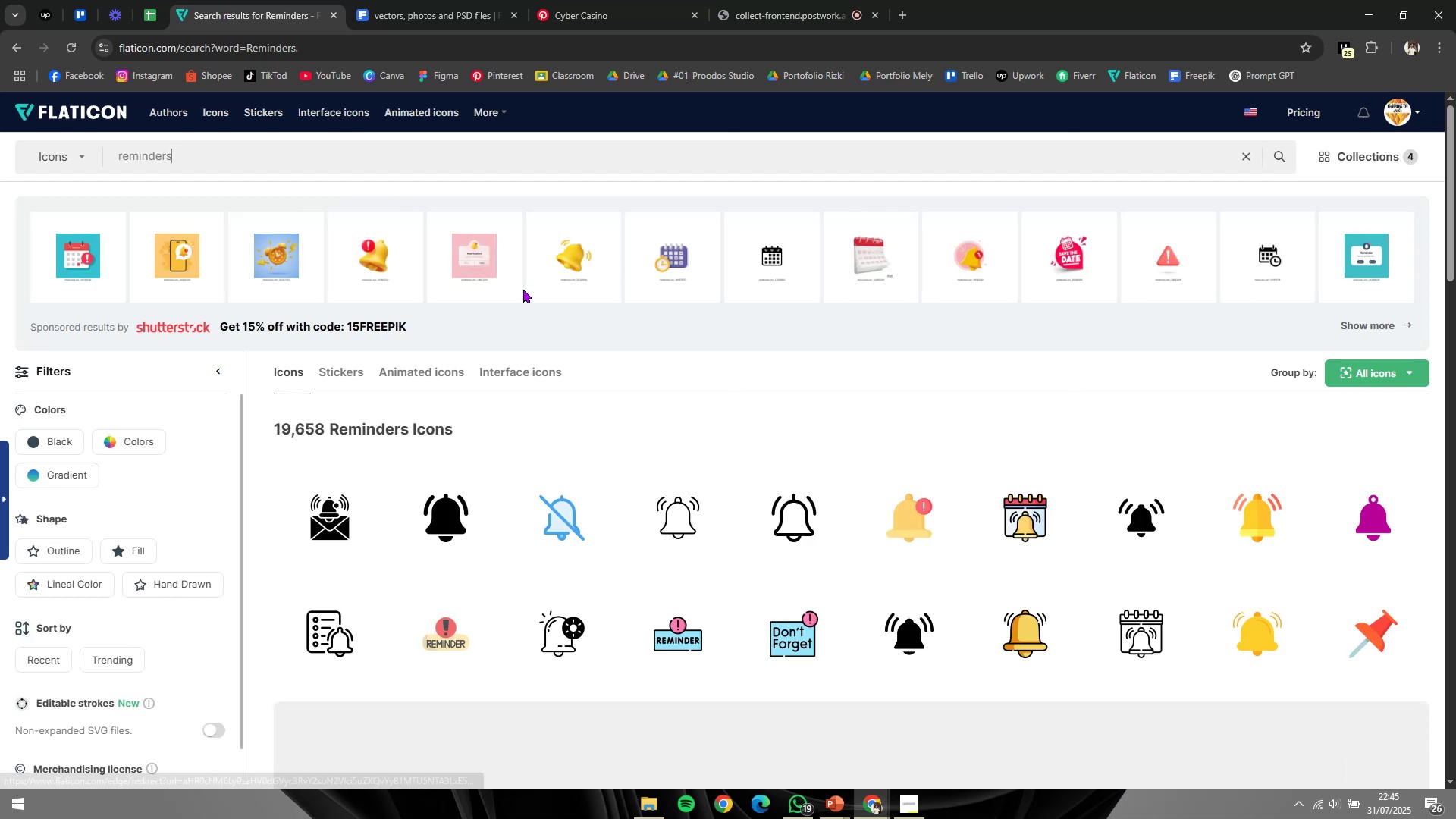 
left_click([1125, 504])
 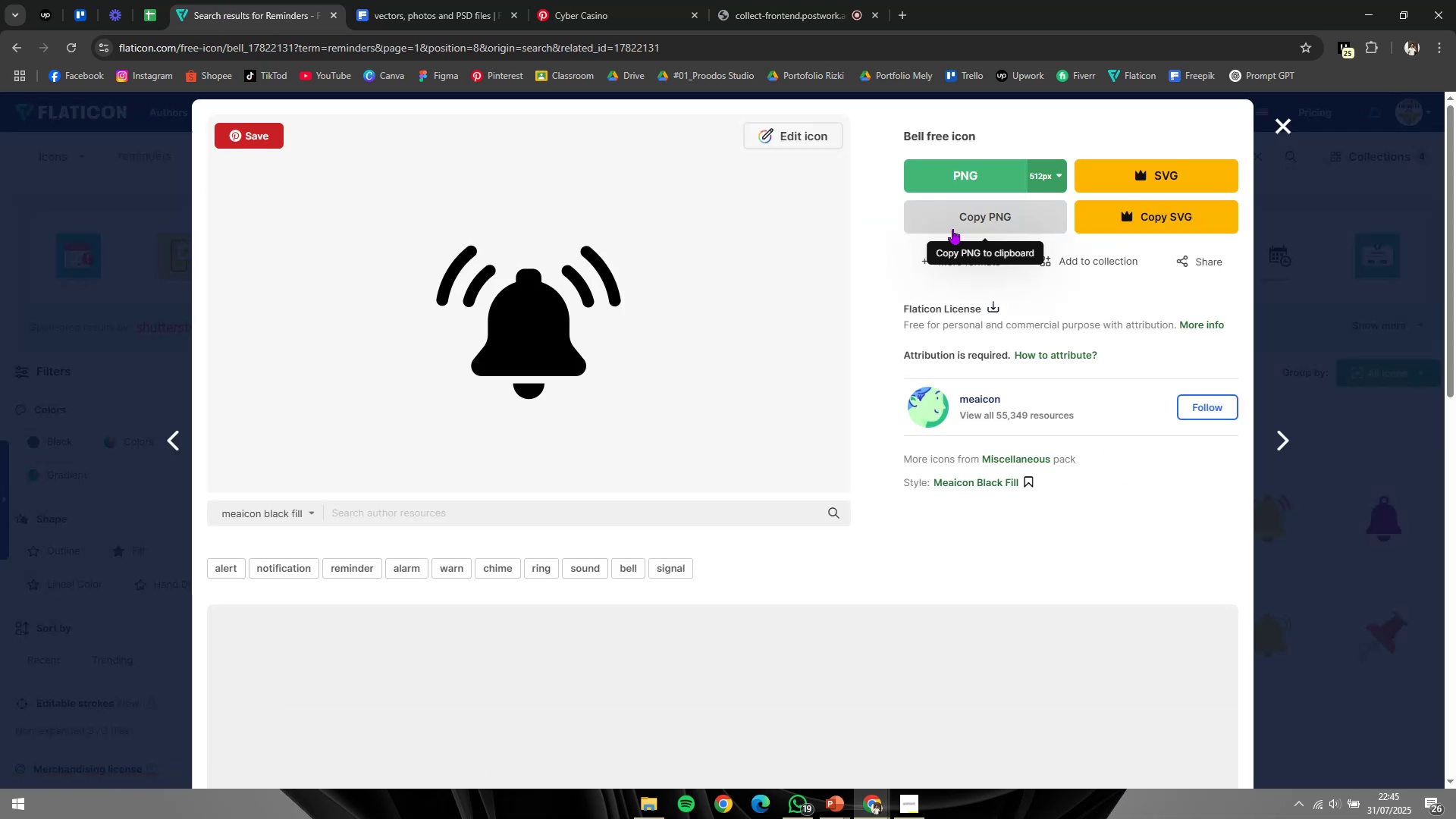 
left_click([952, 229])
 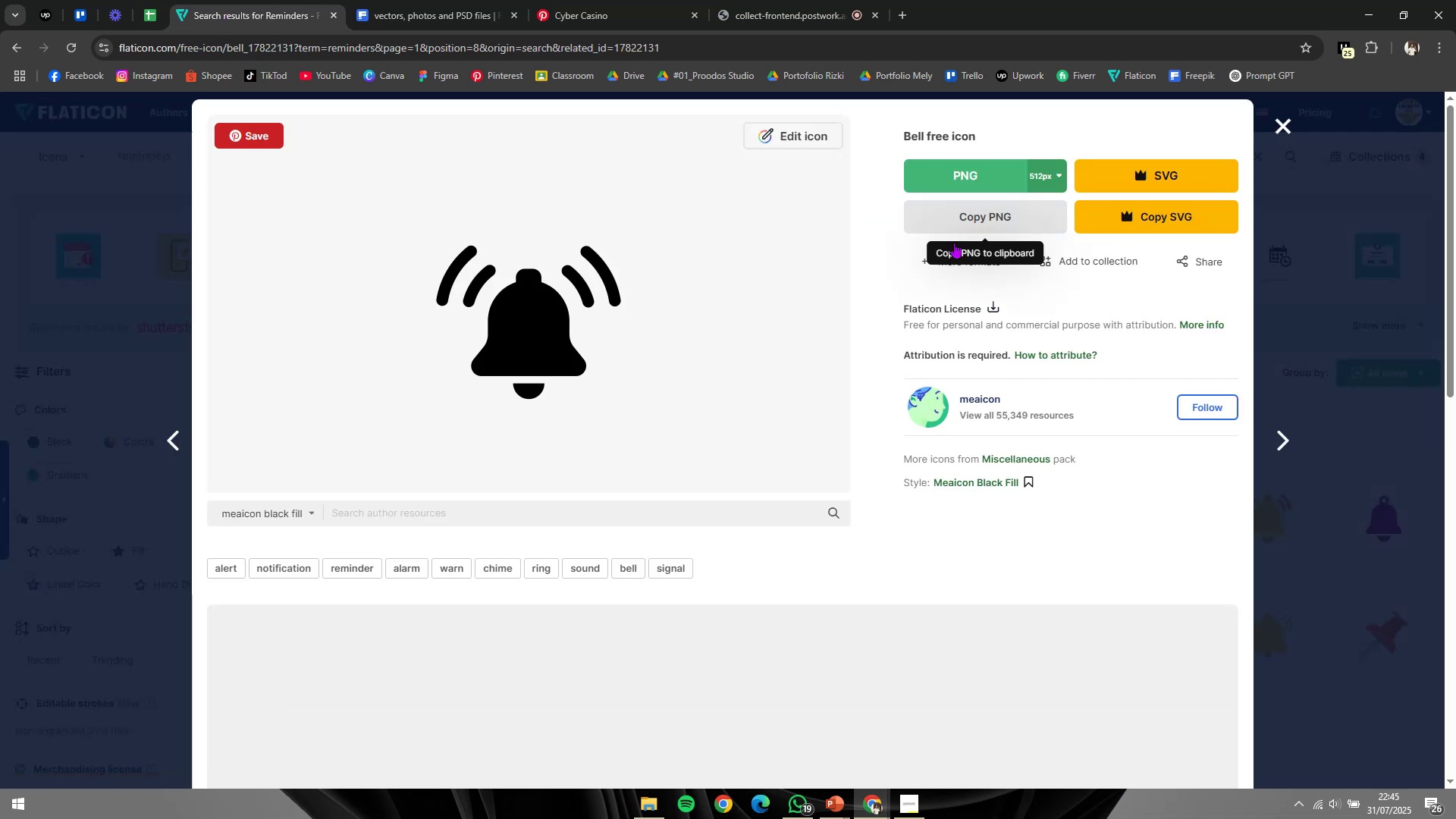 
key(Alt+AltLeft)
 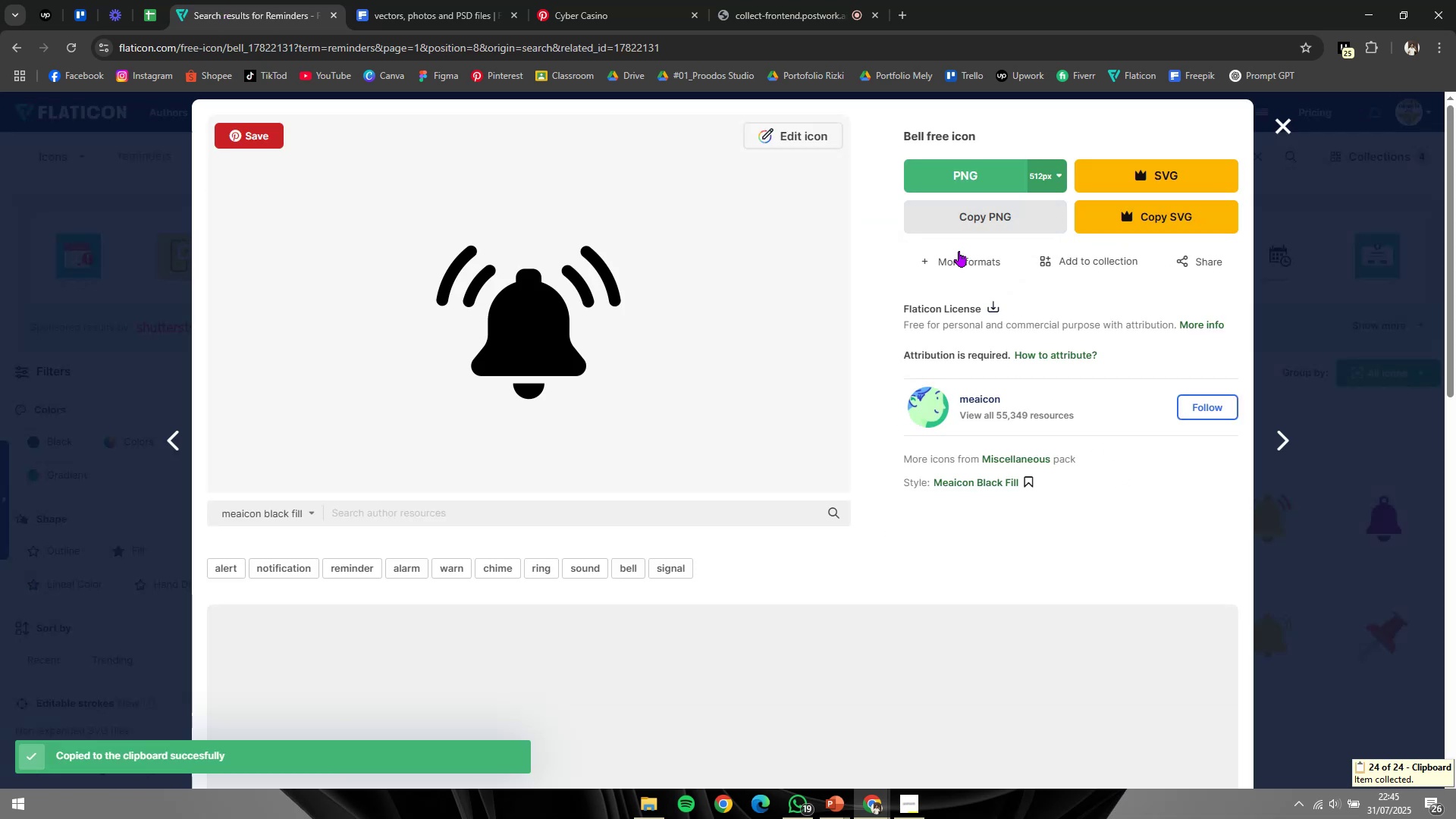 
key(Alt+Tab)
 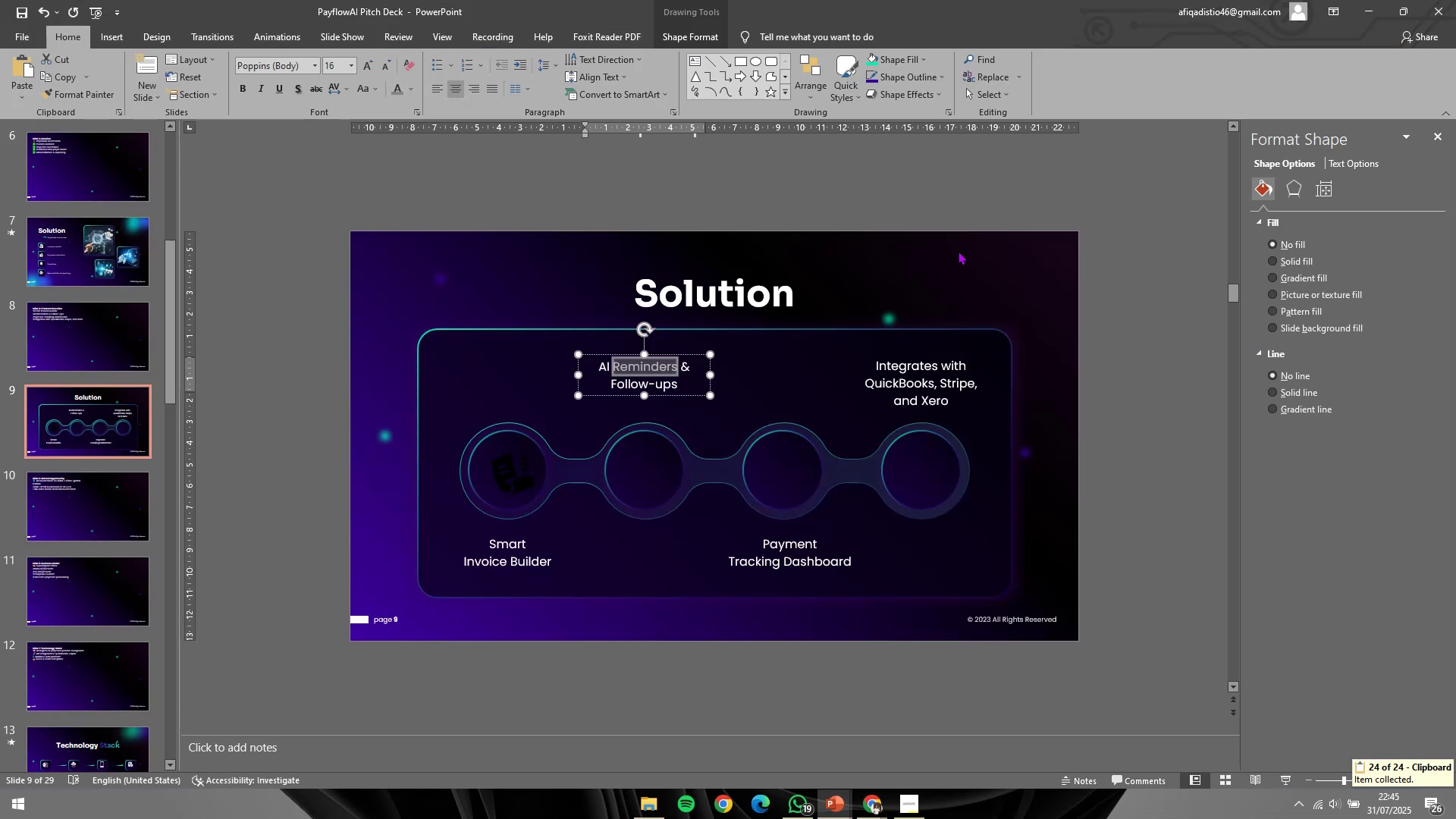 
key(Control+ControlLeft)
 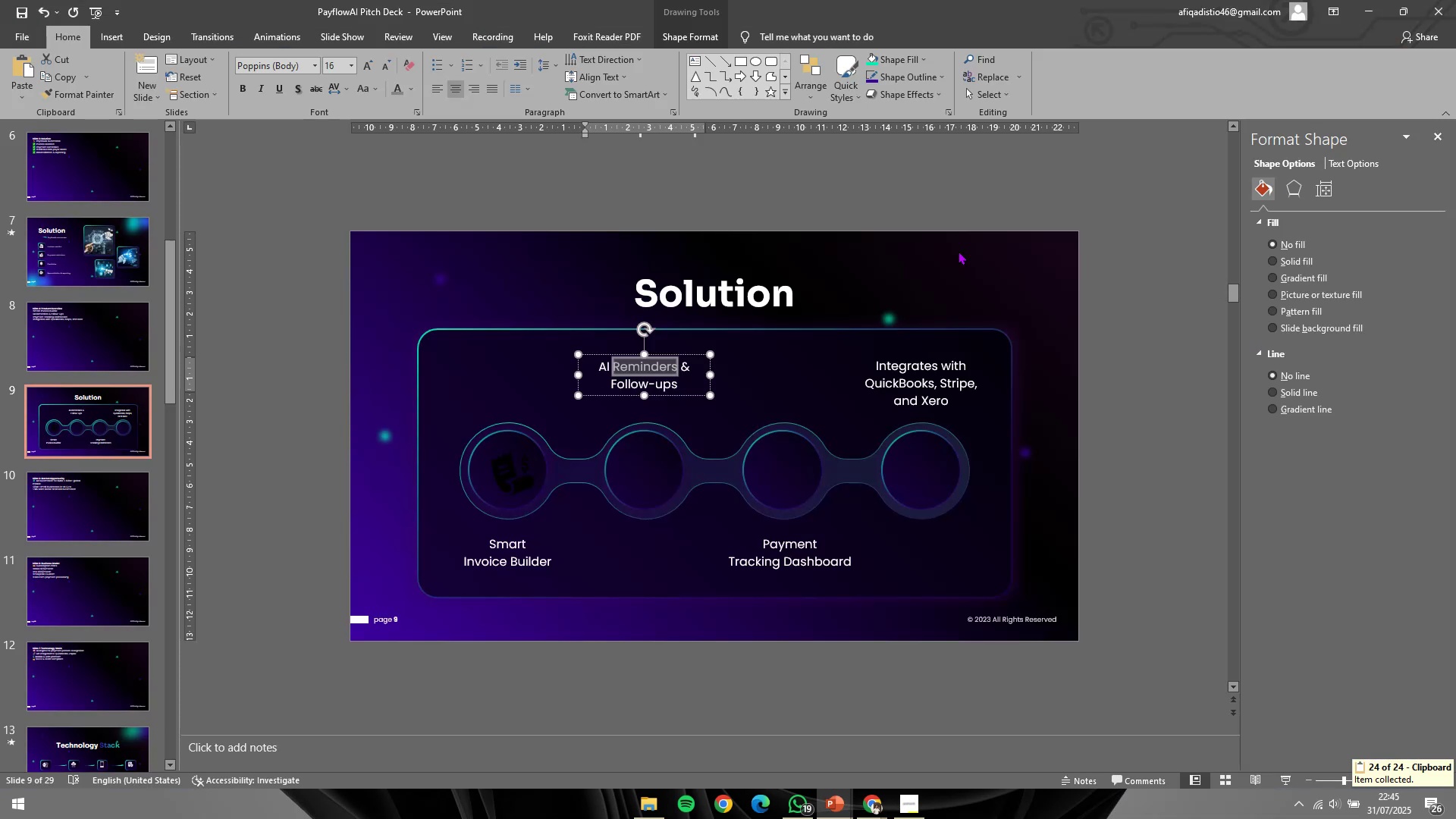 
key(Control+V)
 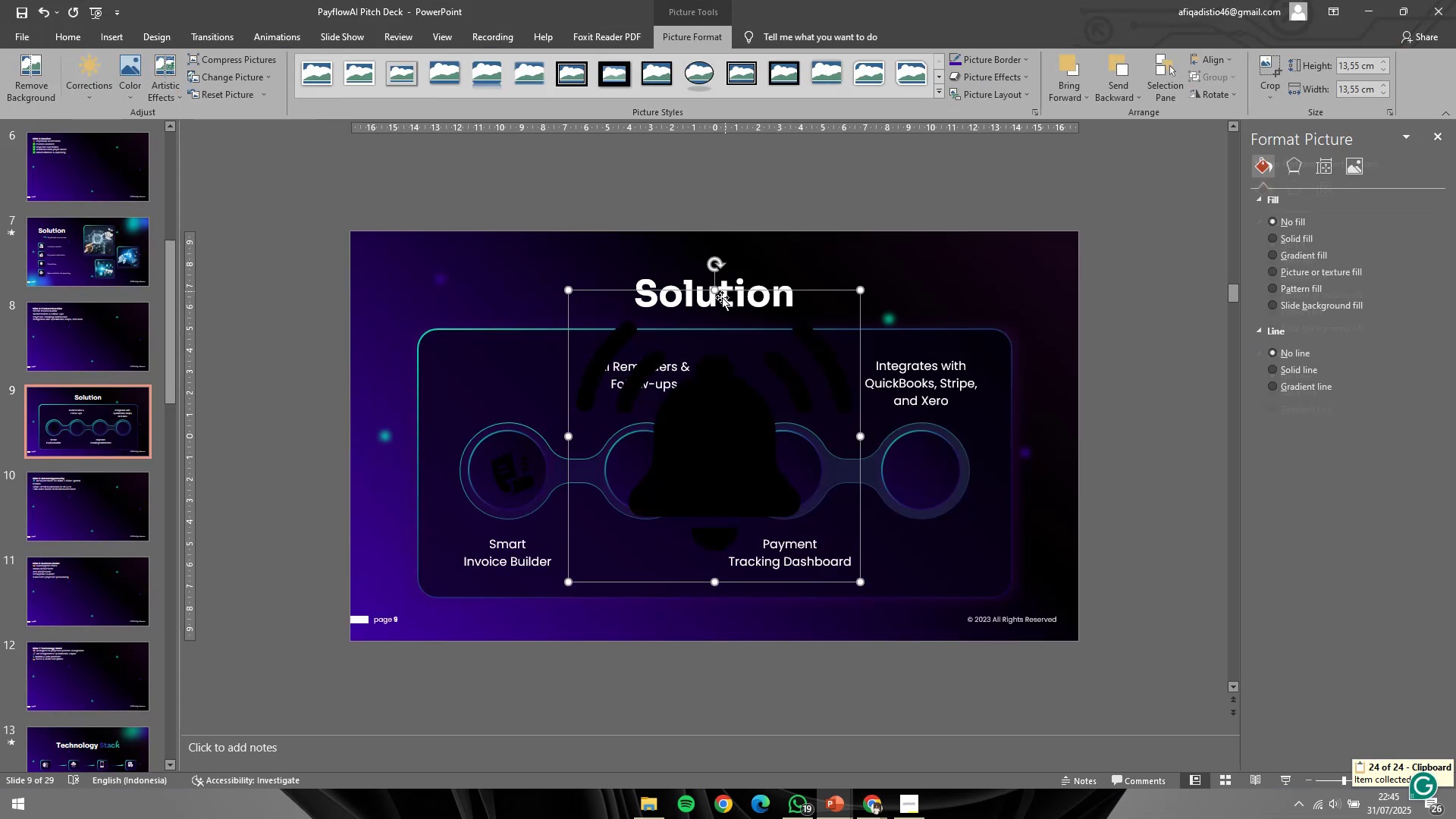 
left_click_drag(start_coordinate=[710, 329], to_coordinate=[769, 488])
 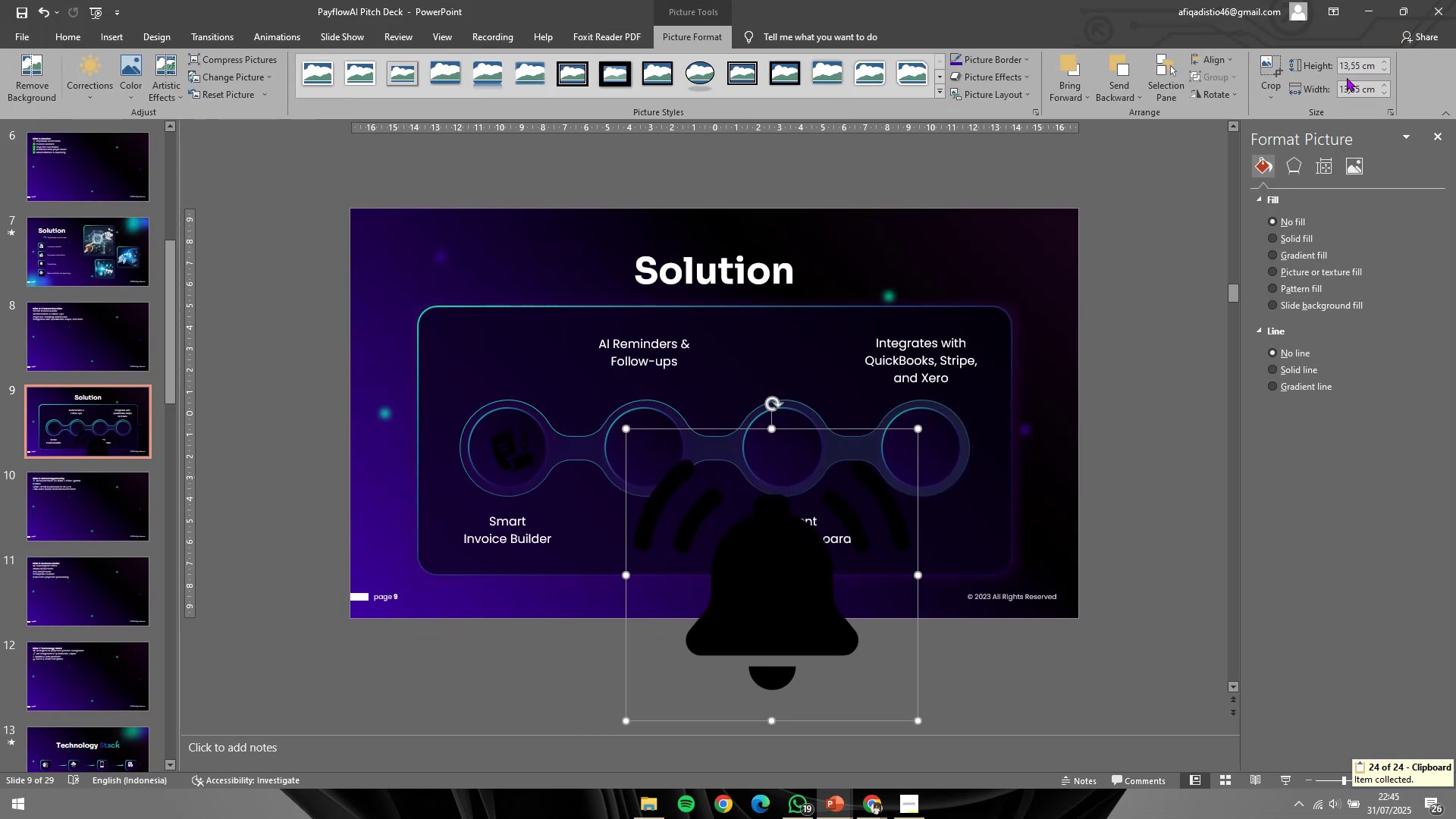 
left_click([1360, 66])
 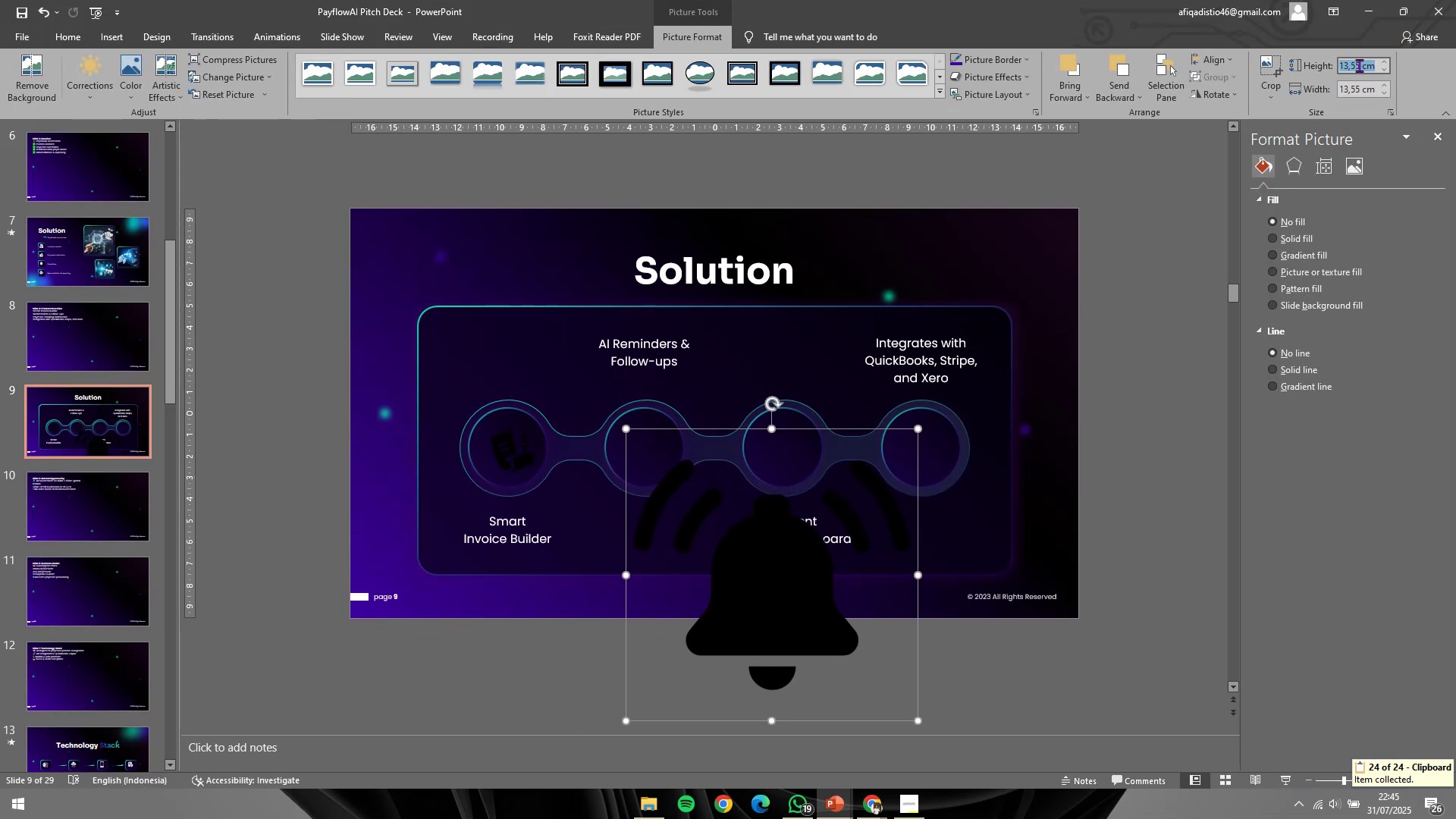 
key(2)
 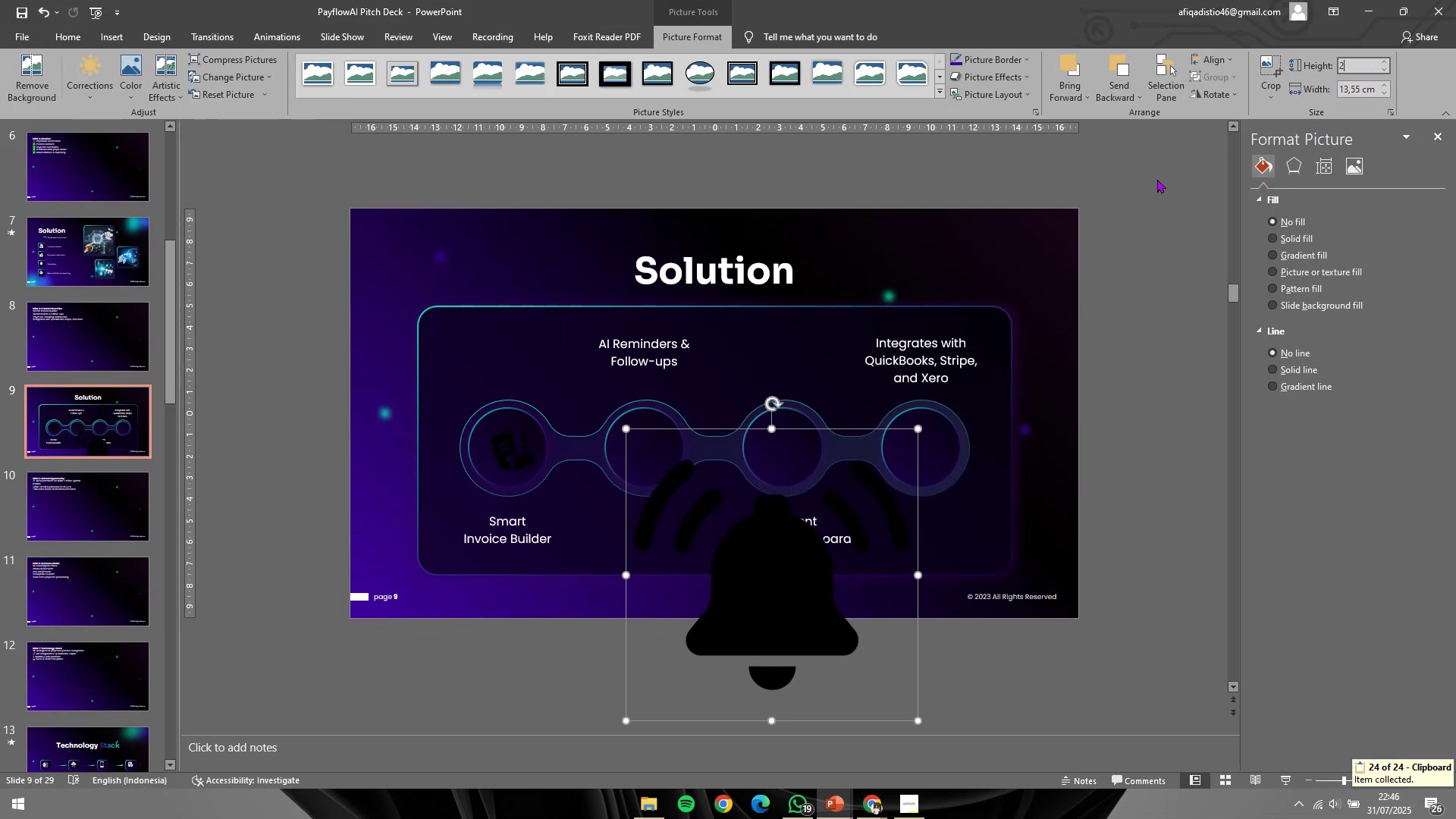 
double_click([1157, 179])
 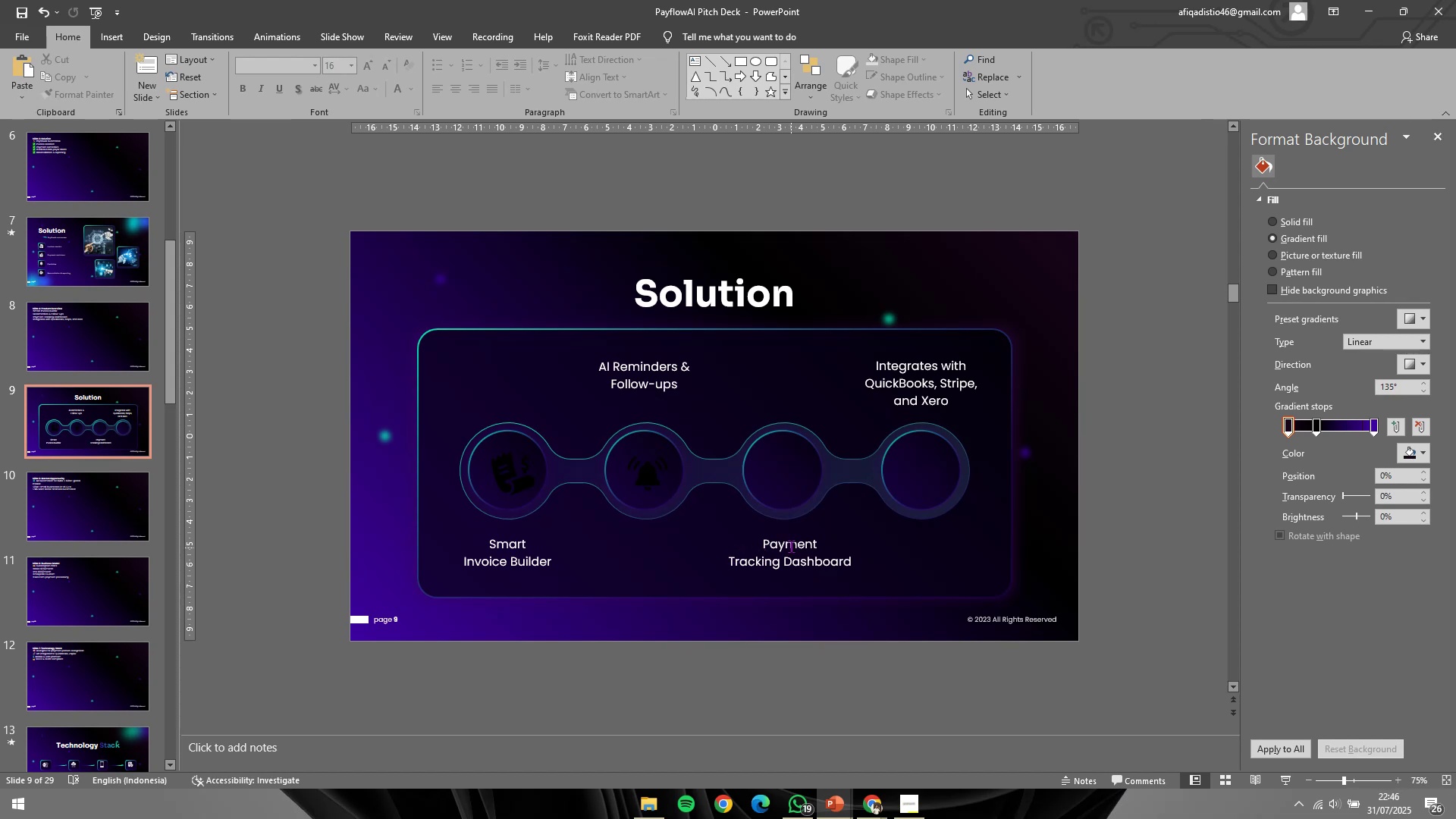 
double_click([792, 545])
 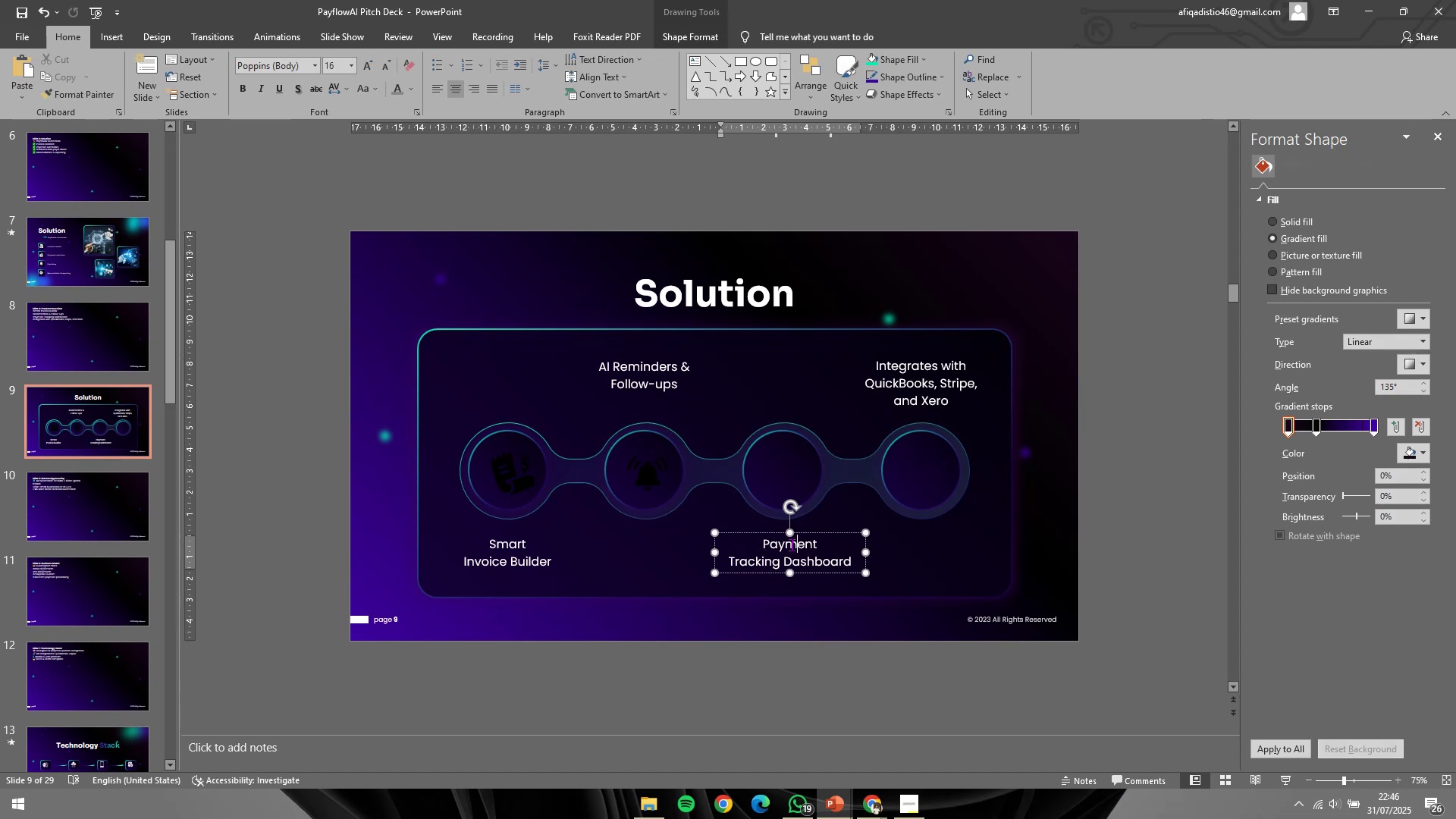 
key(Control+C)
 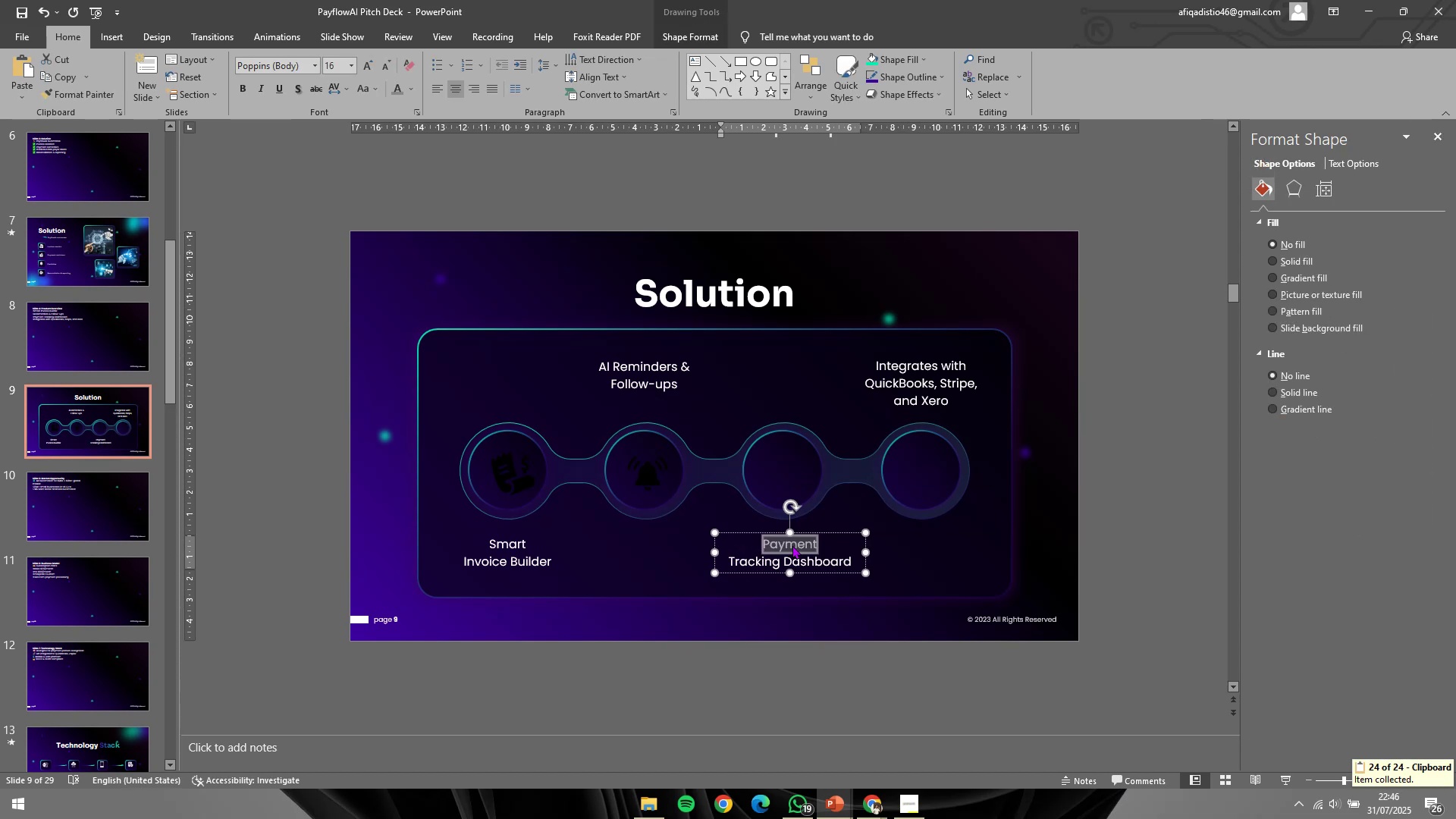 
key(Alt+AltLeft)
 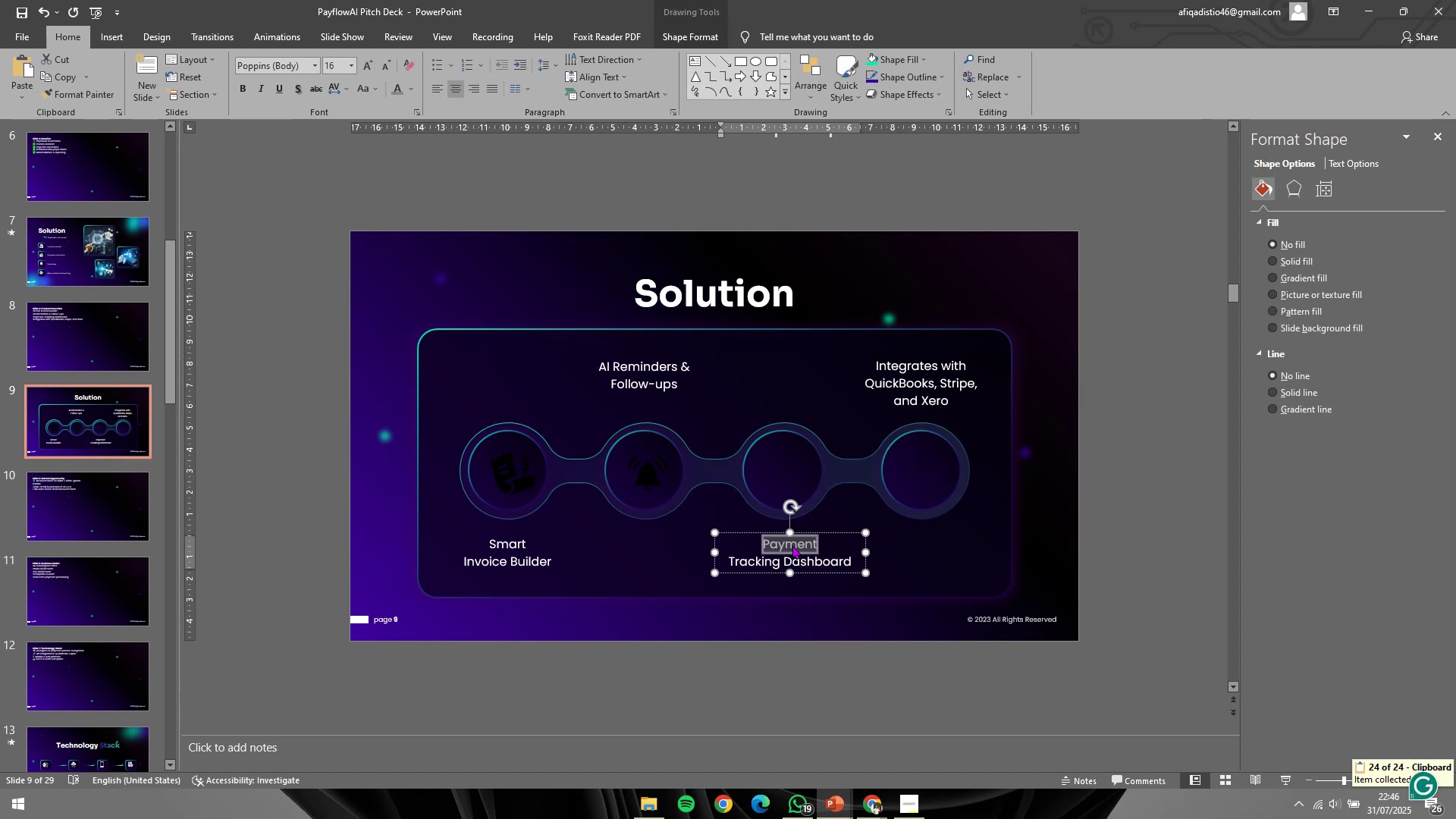 
key(Alt+Tab)
 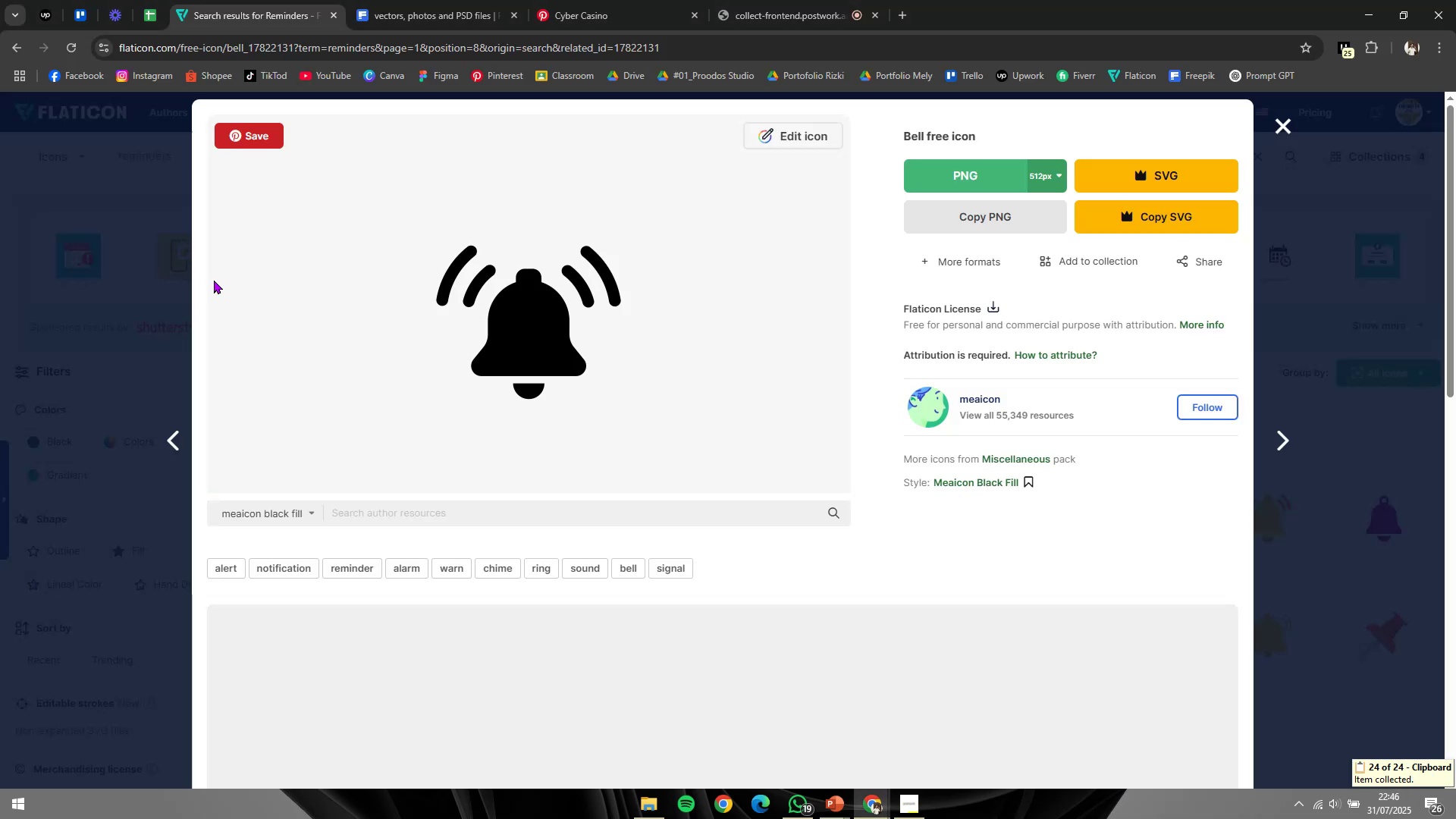 
double_click([17, 245])
 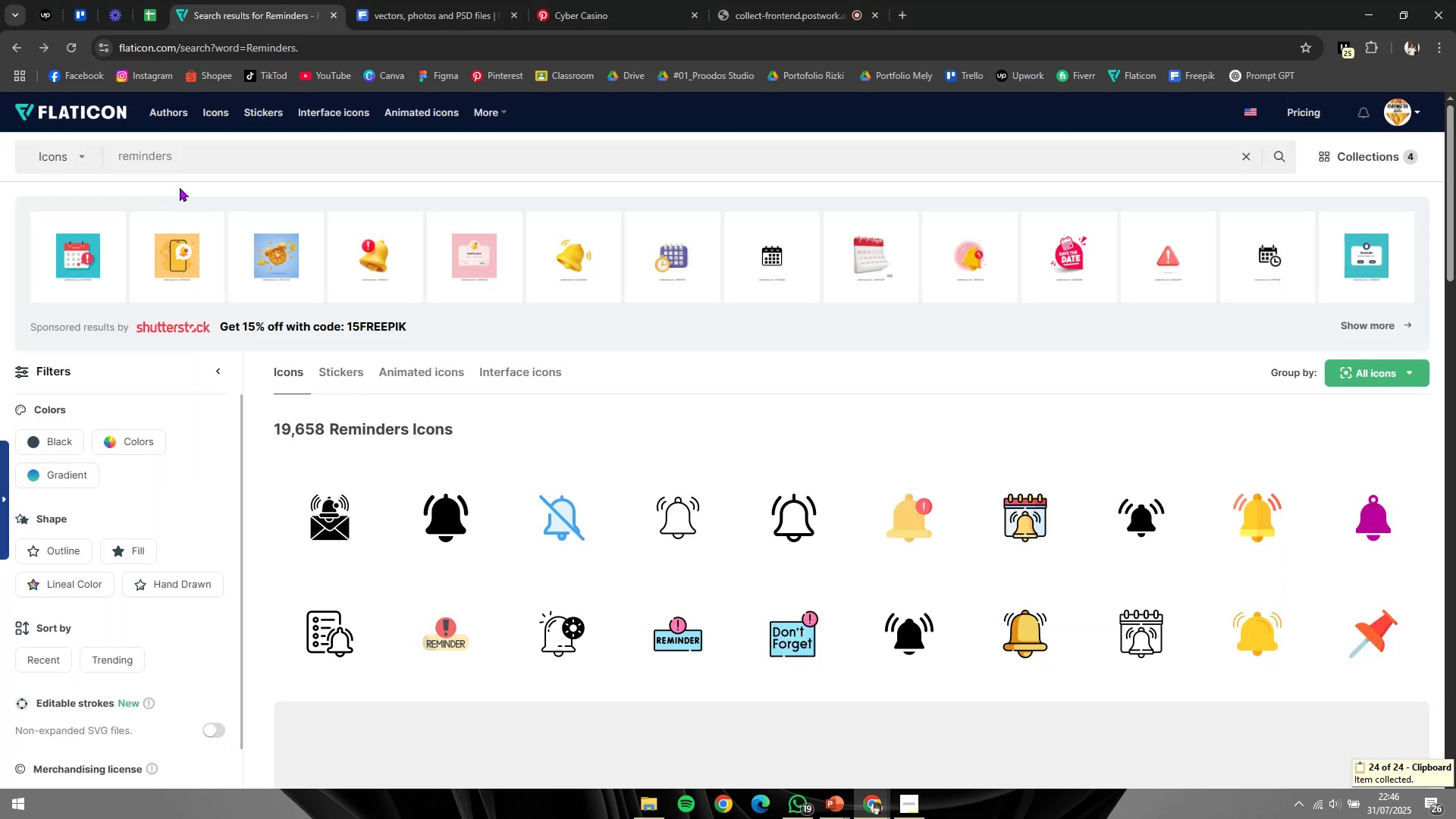 
triple_click([219, 177])
 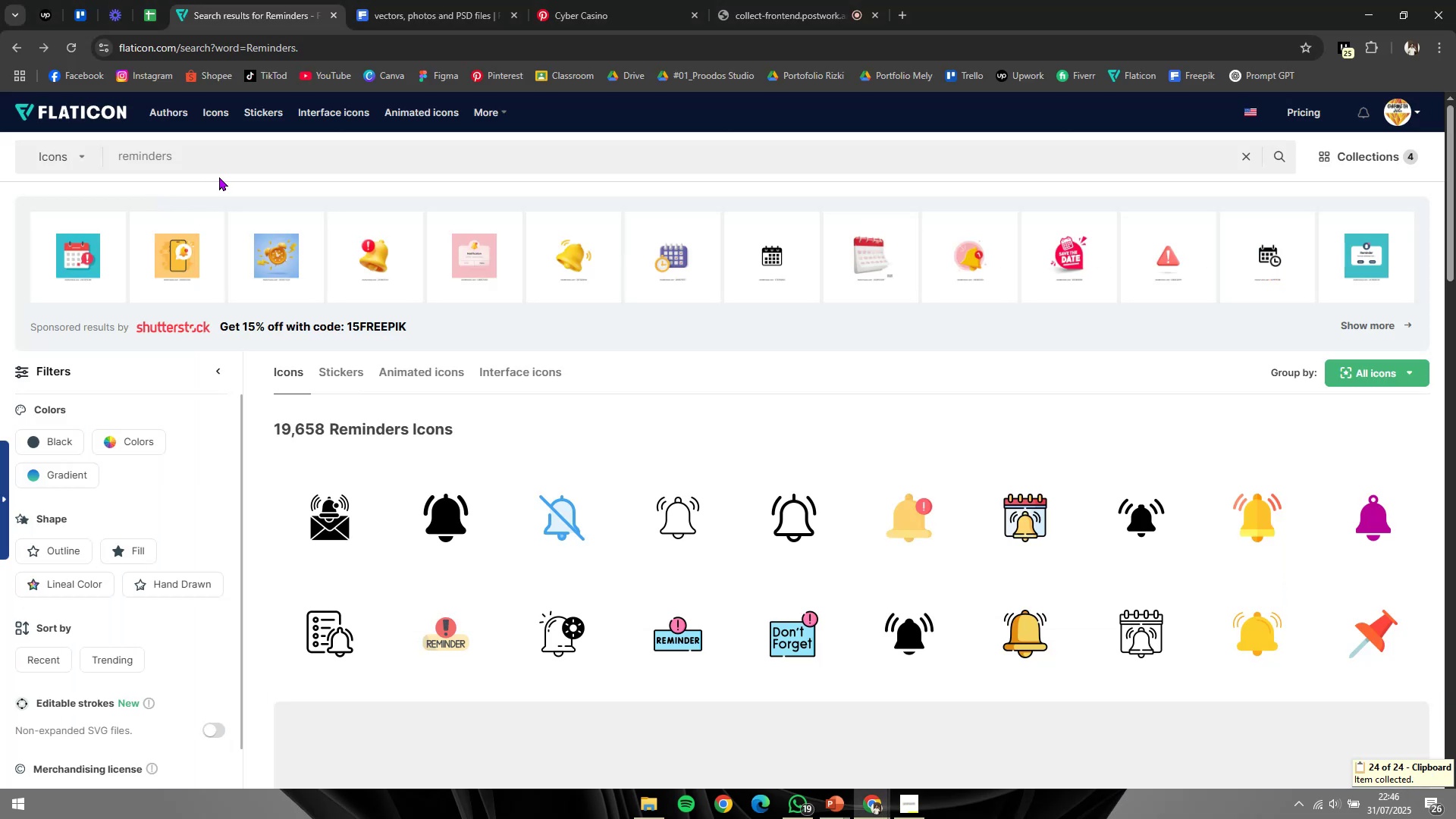 
key(Control+A)
 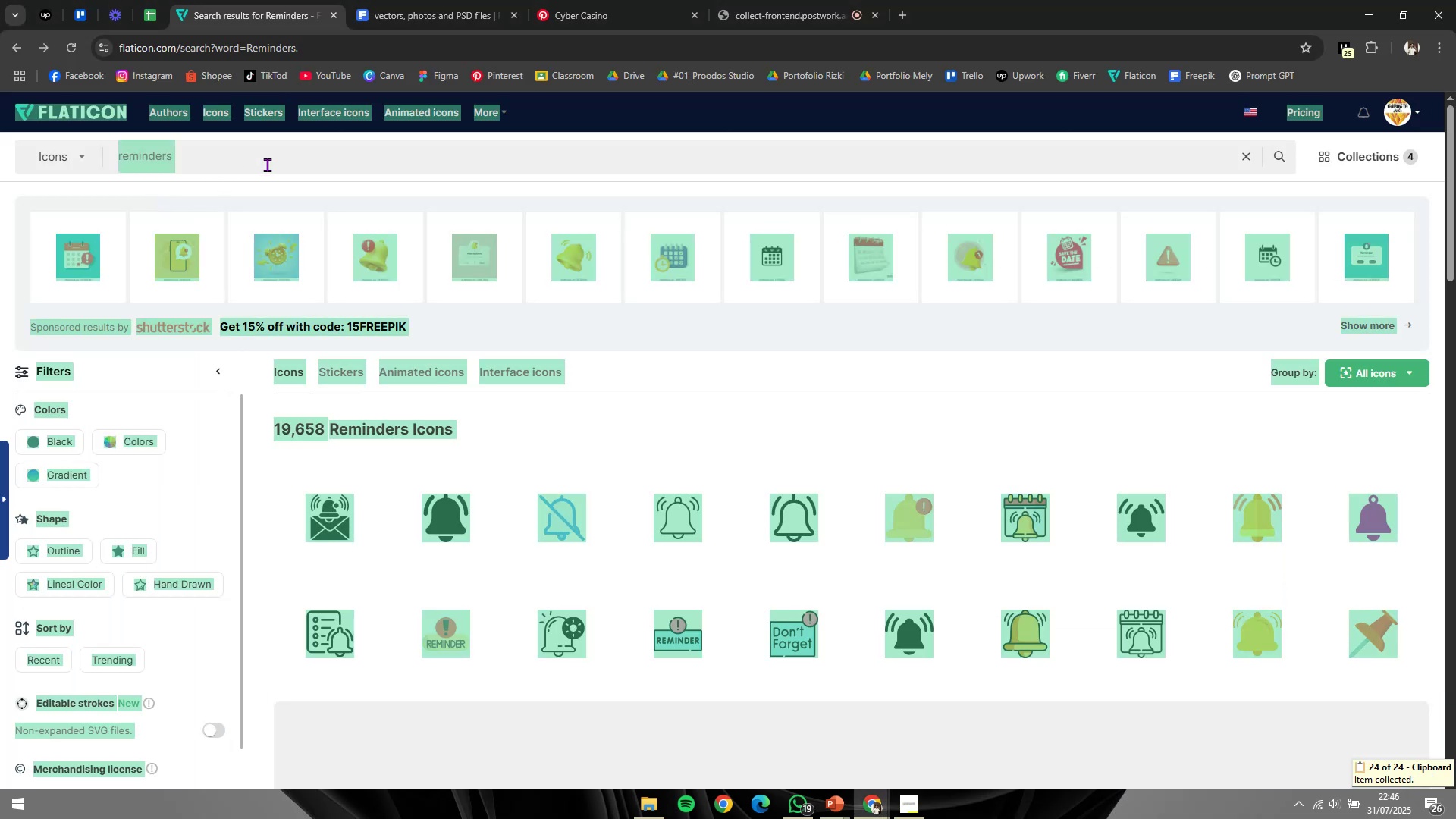 
left_click([268, 165])
 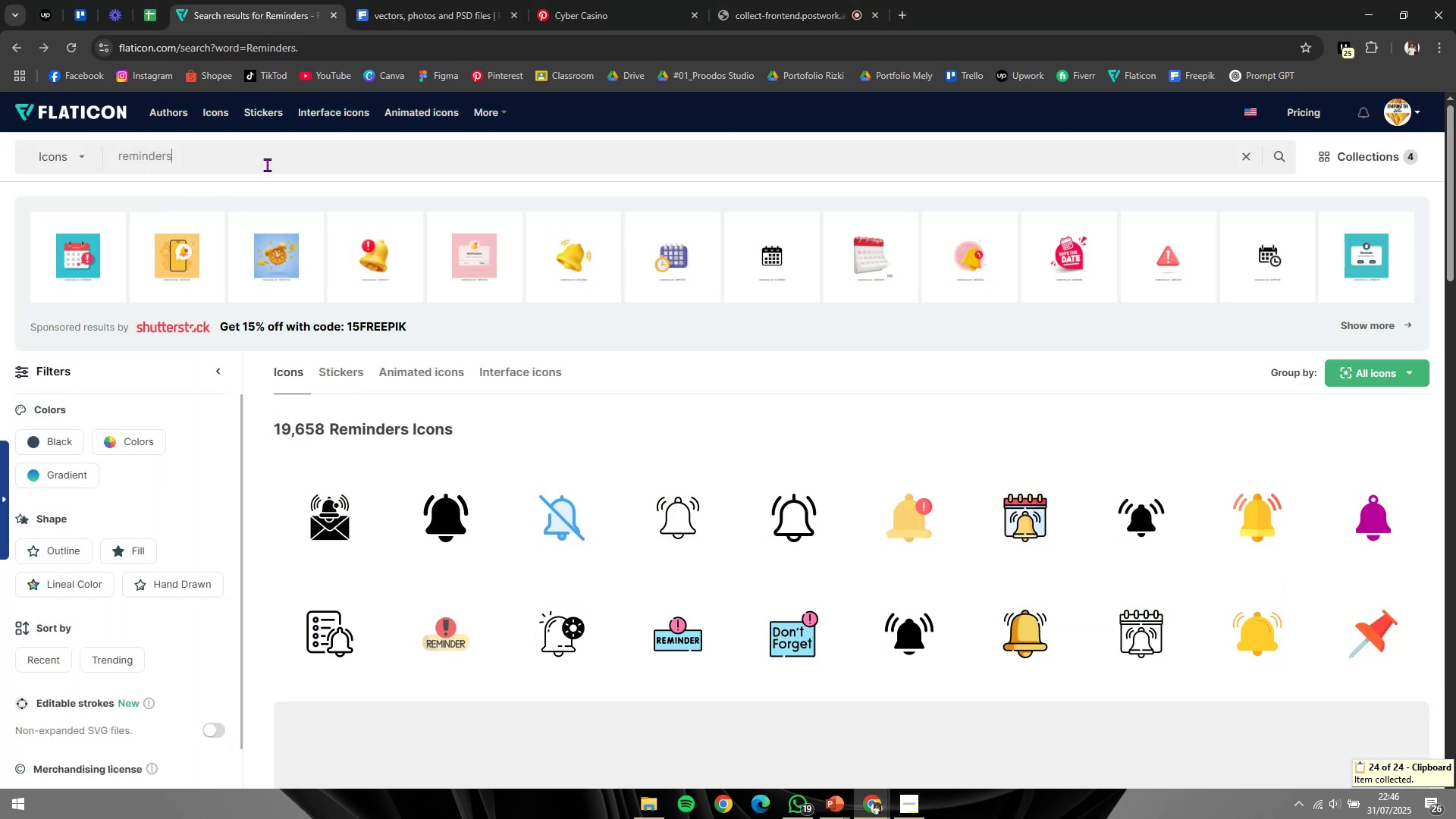 
key(Control+A)
 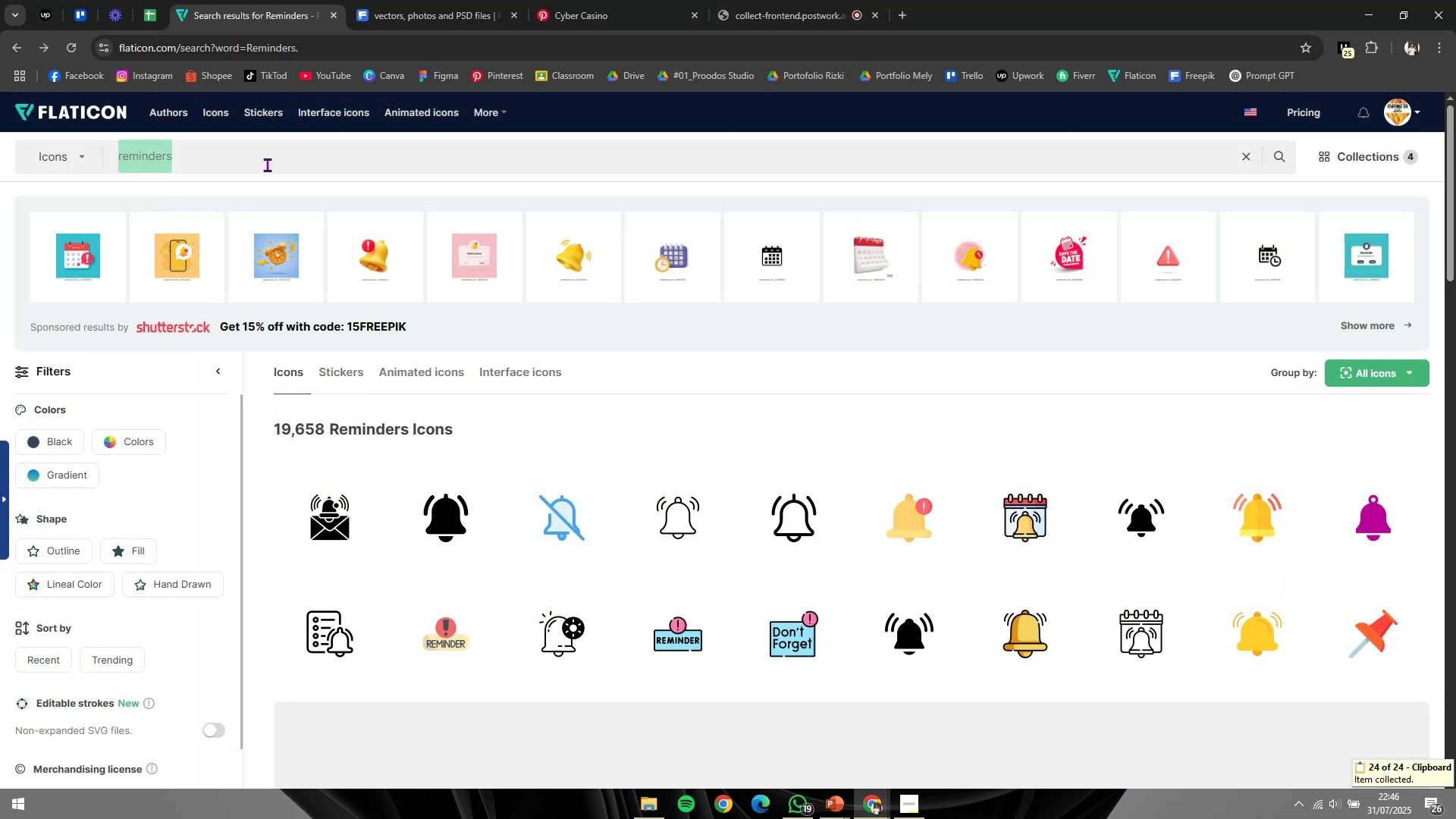 
key(Control+V)
 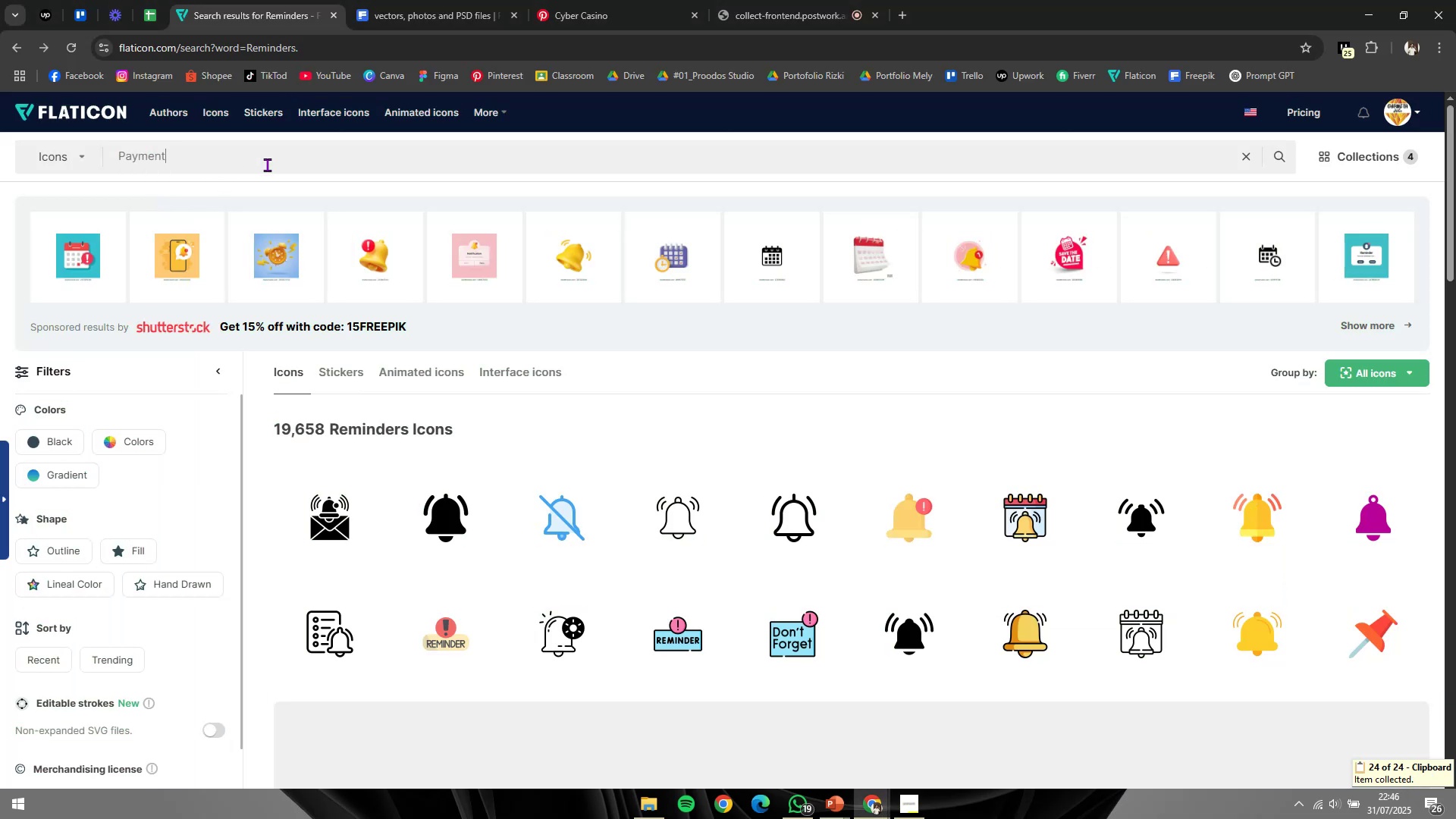 
key(NumpadEnter)
 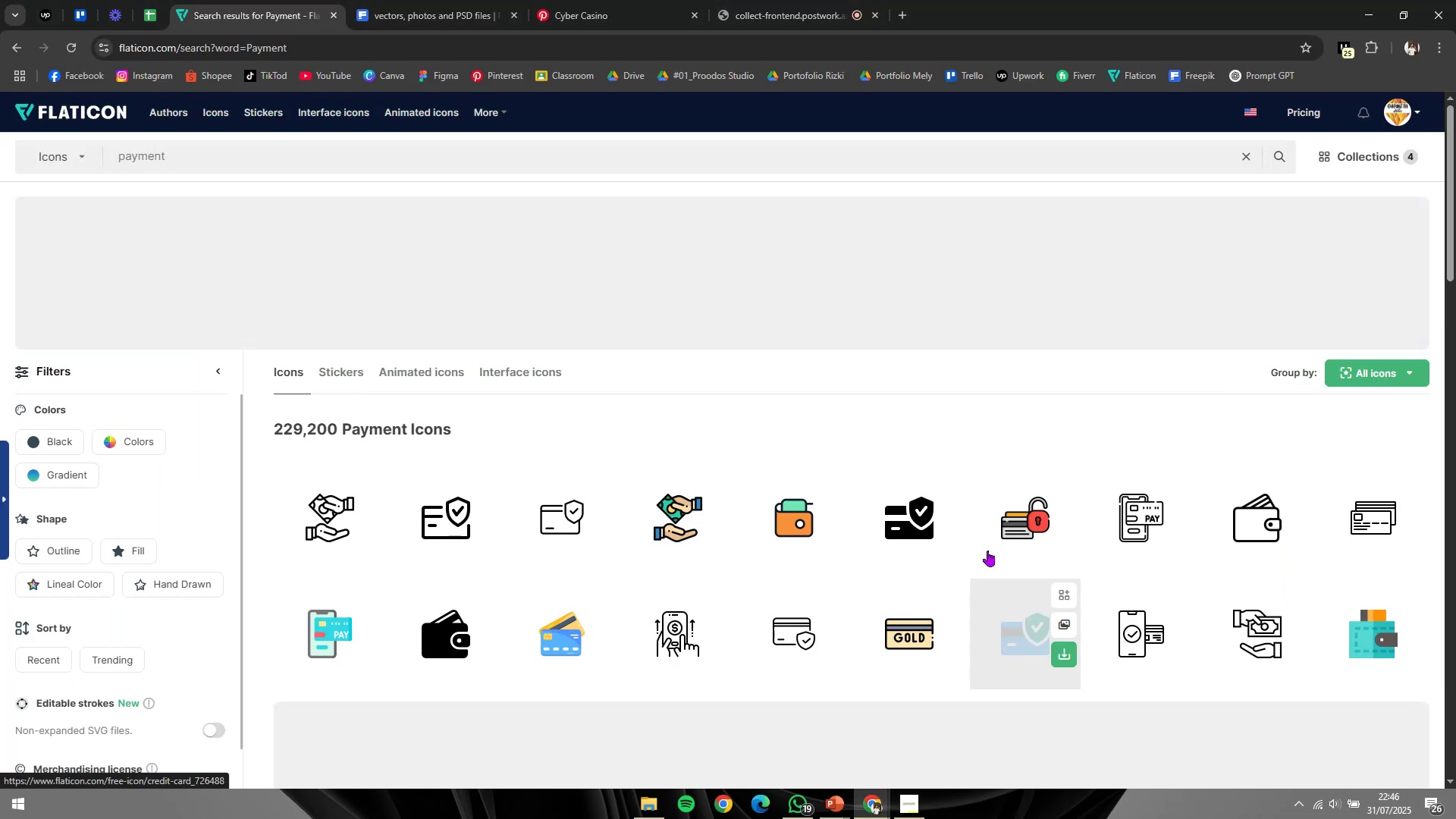 
left_click([886, 479])
 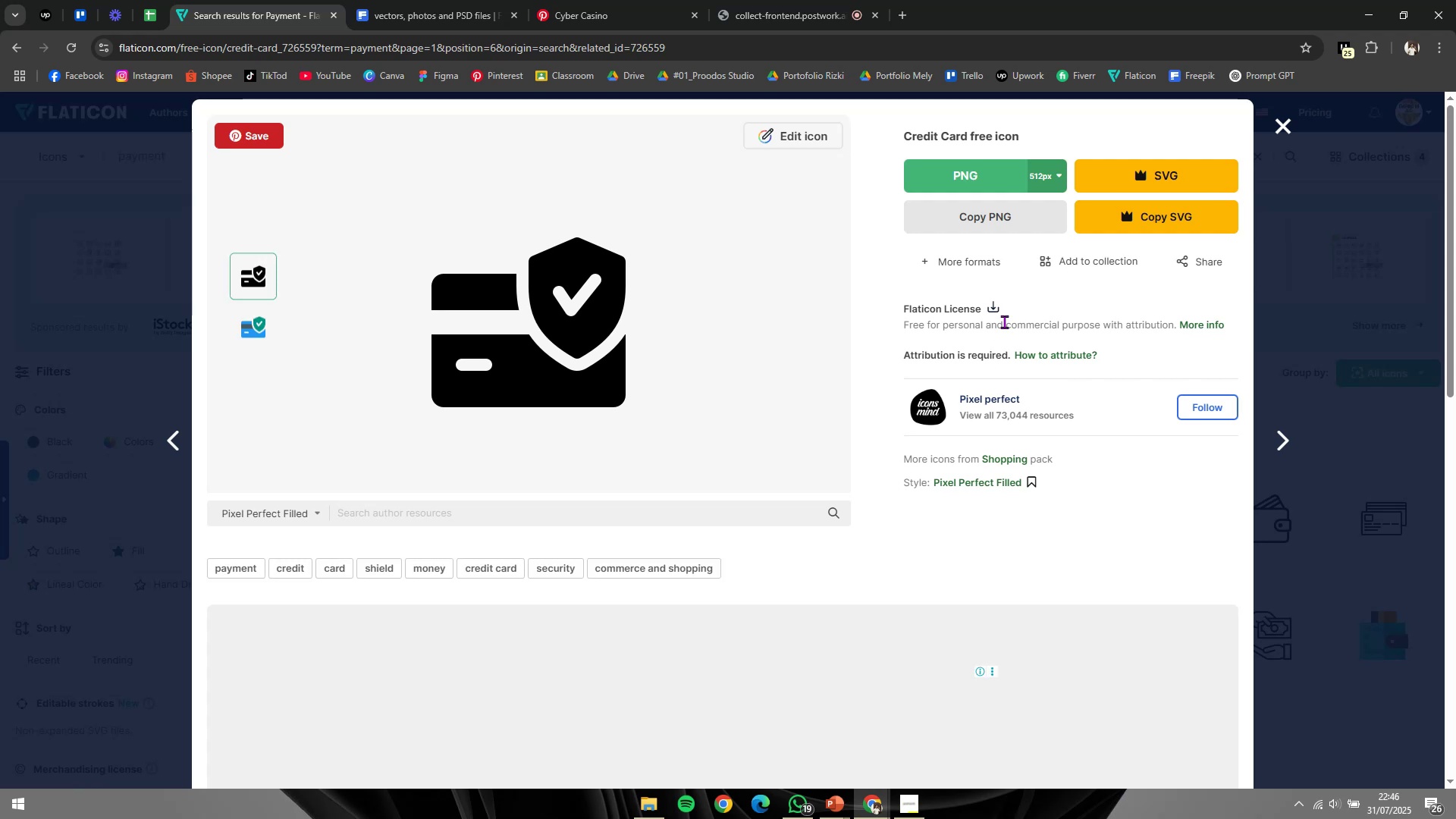 
left_click([999, 228])
 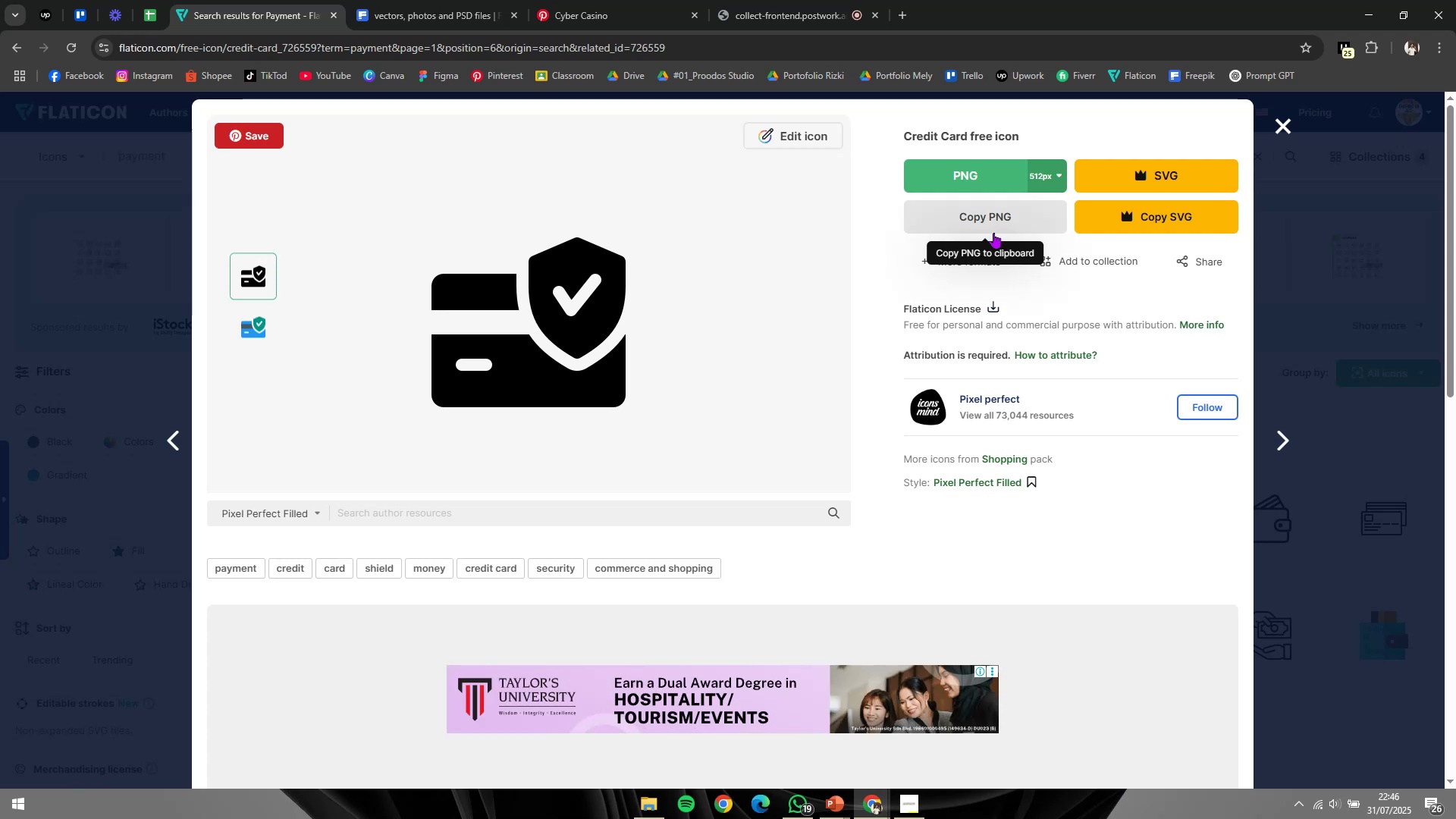 
key(Alt+AltLeft)
 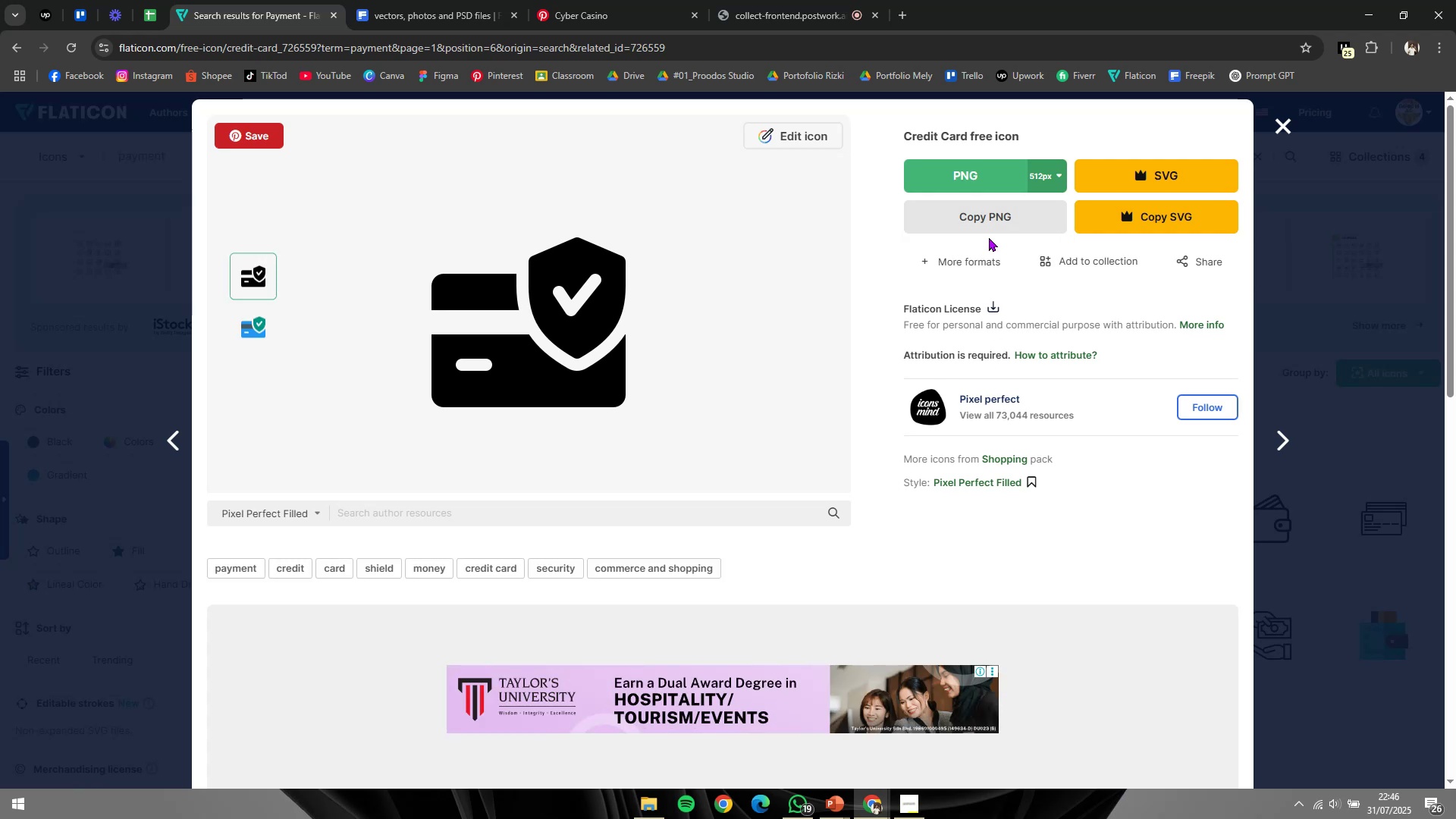 
key(Alt+Tab)
 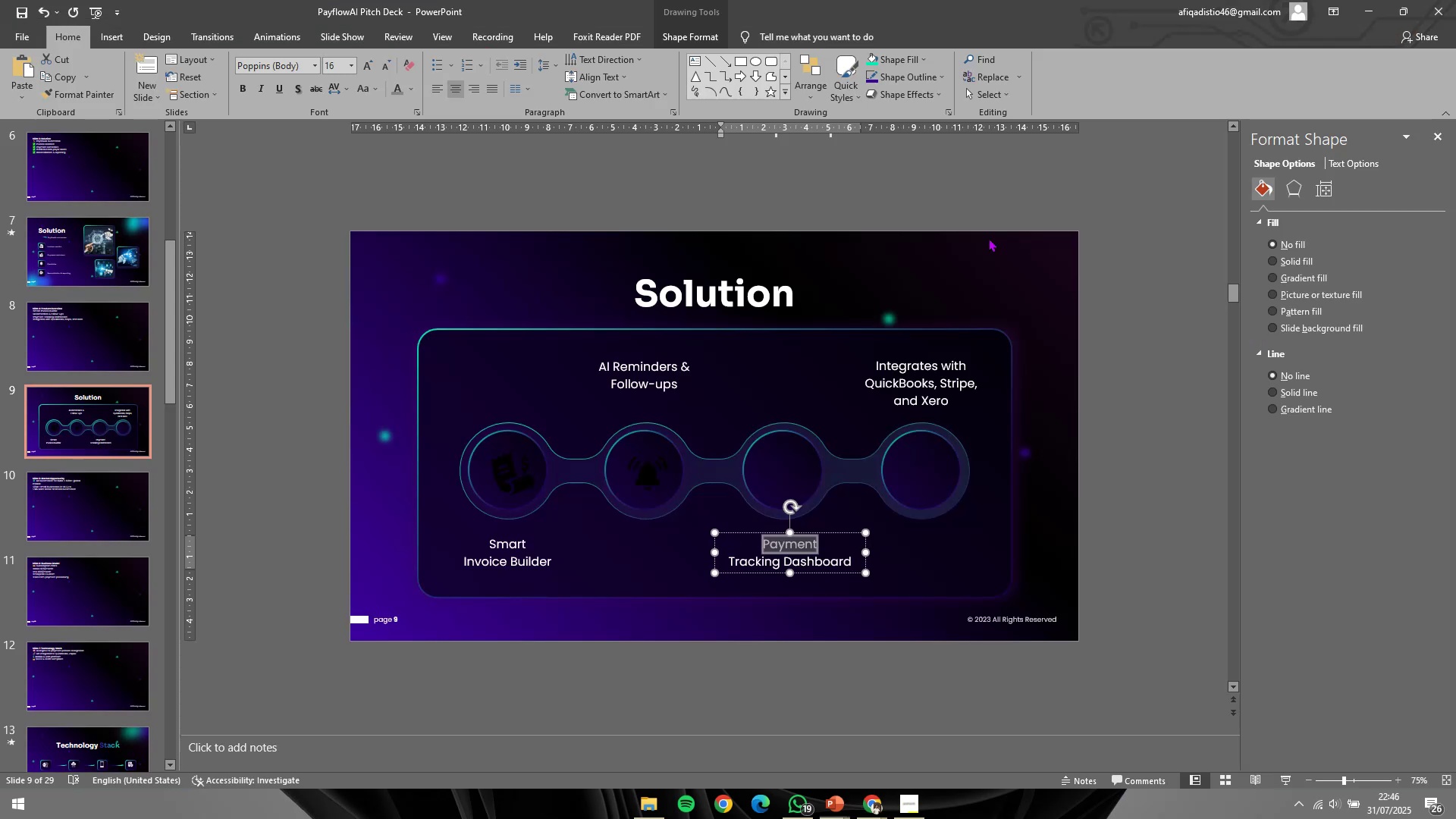 
key(Control+ControlLeft)
 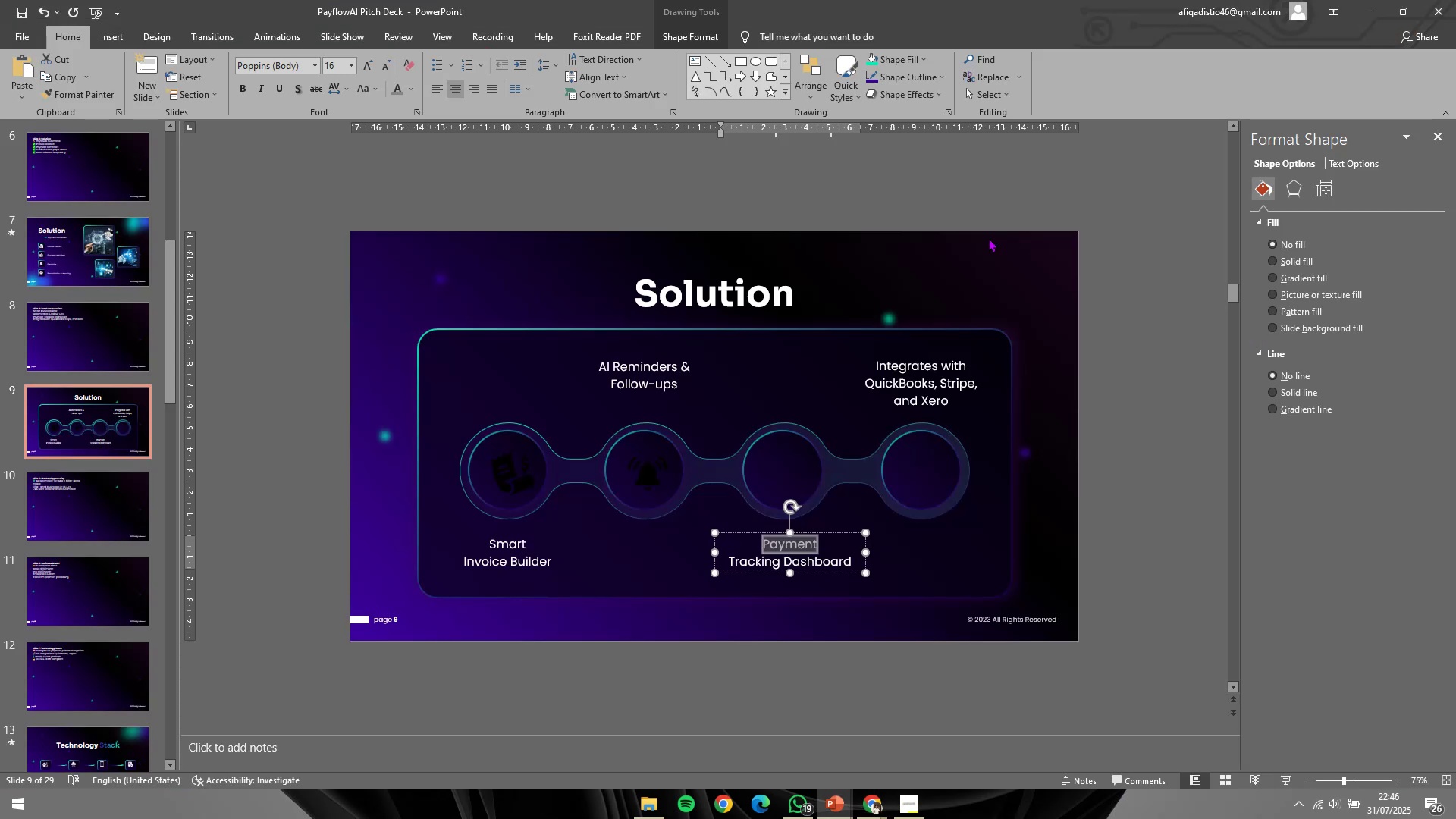 
key(Control+V)
 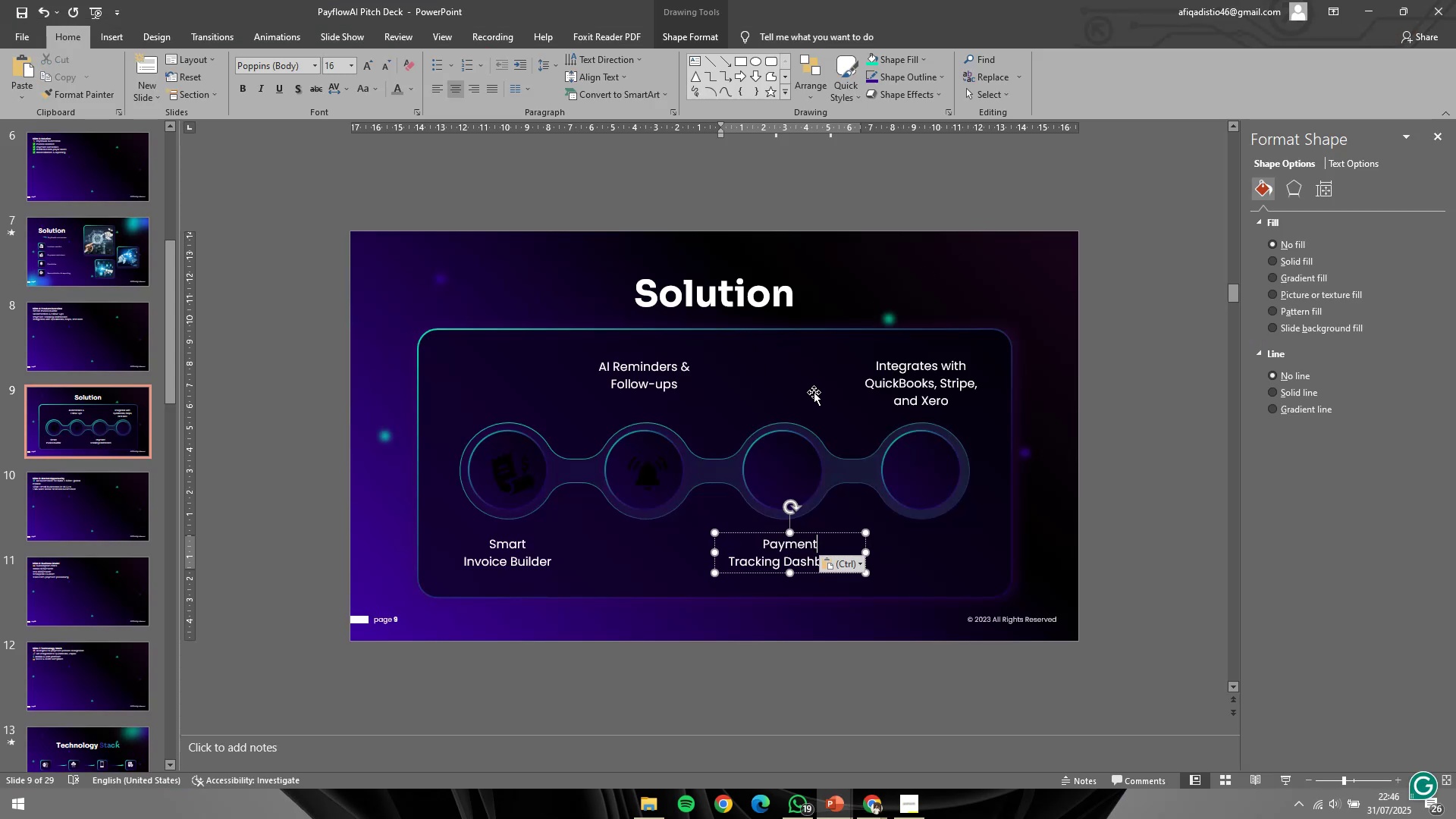 
key(Control+V)
 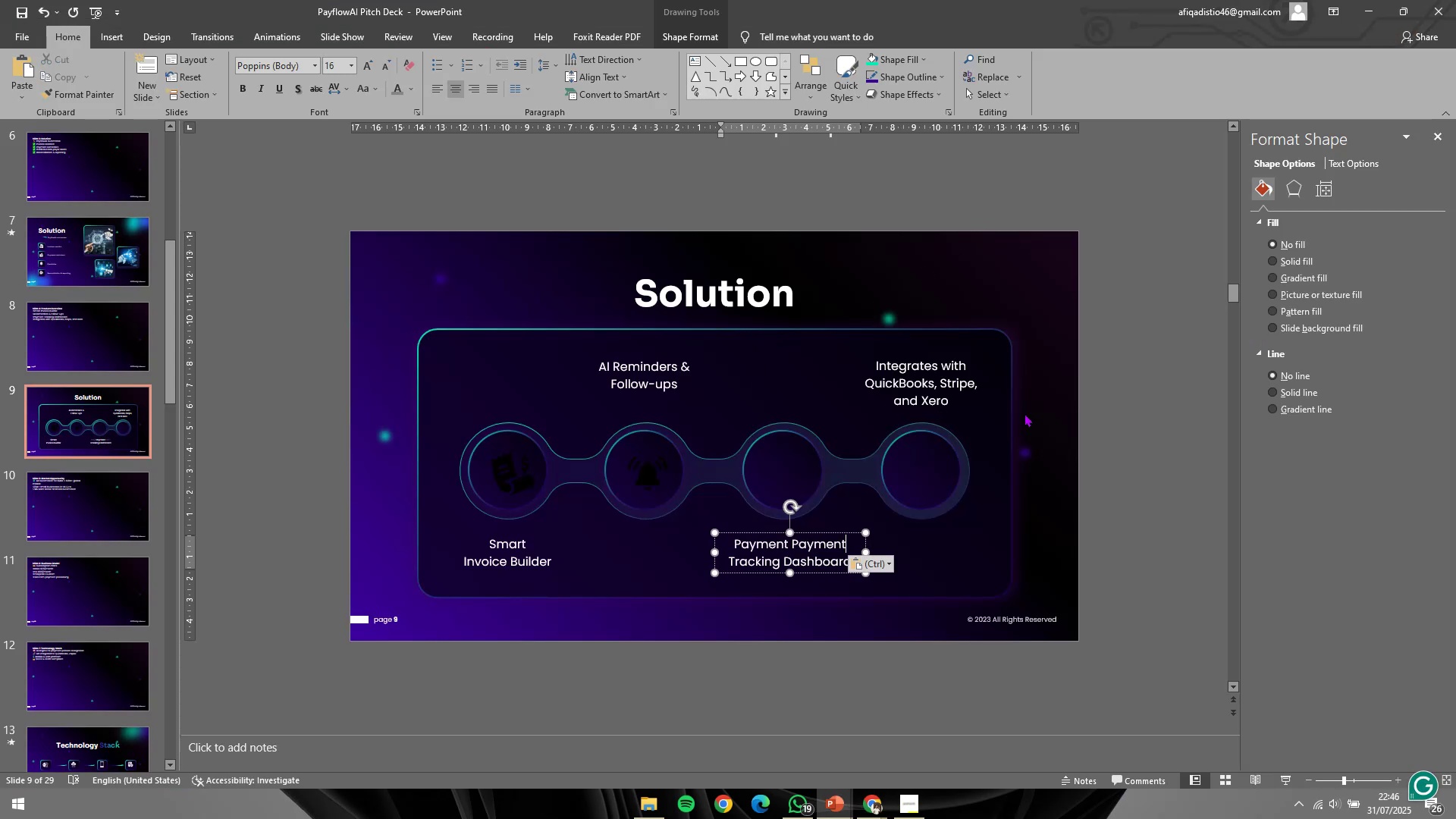 
key(Control+ControlLeft)
 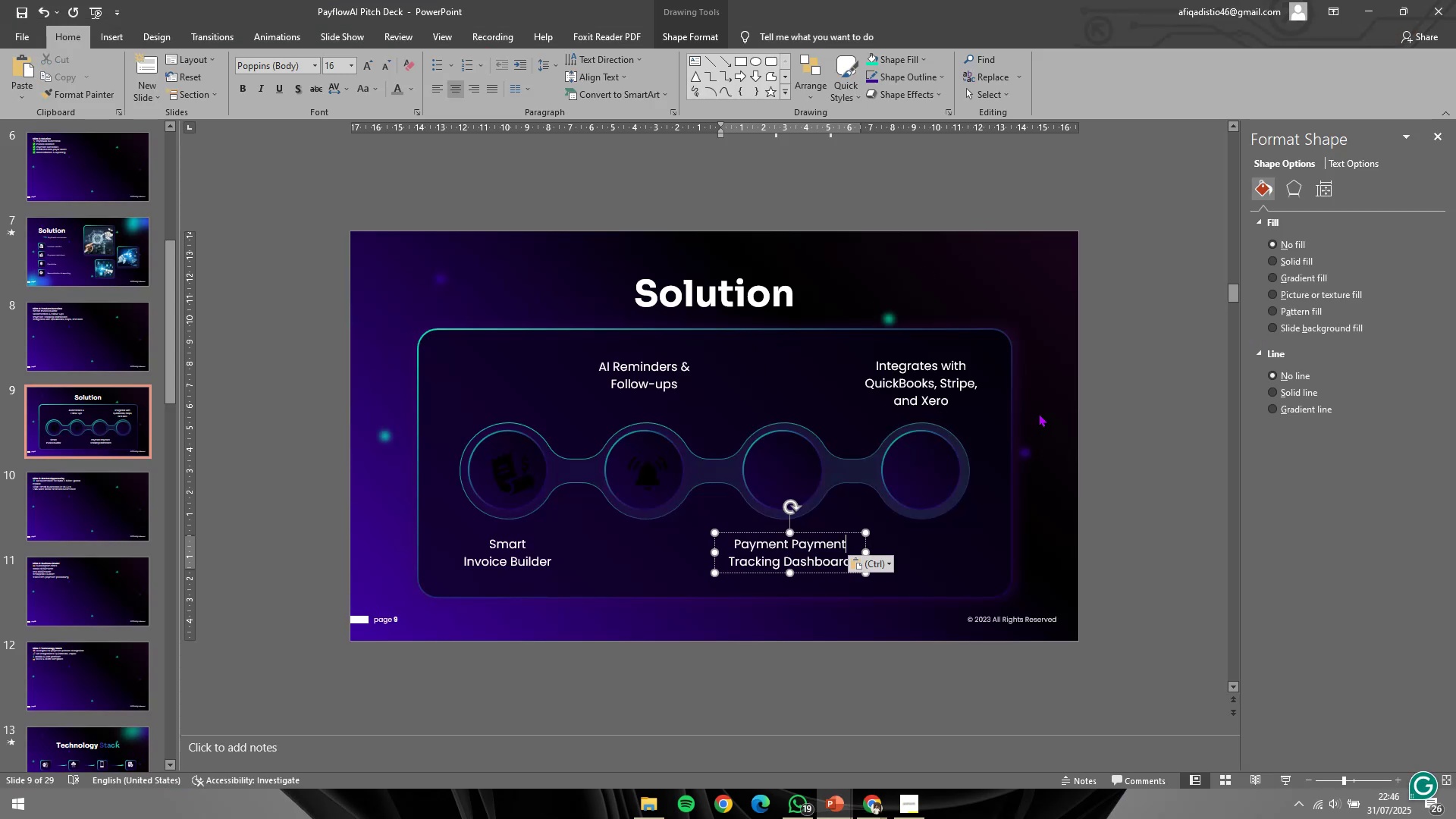 
key(Control+Z)
 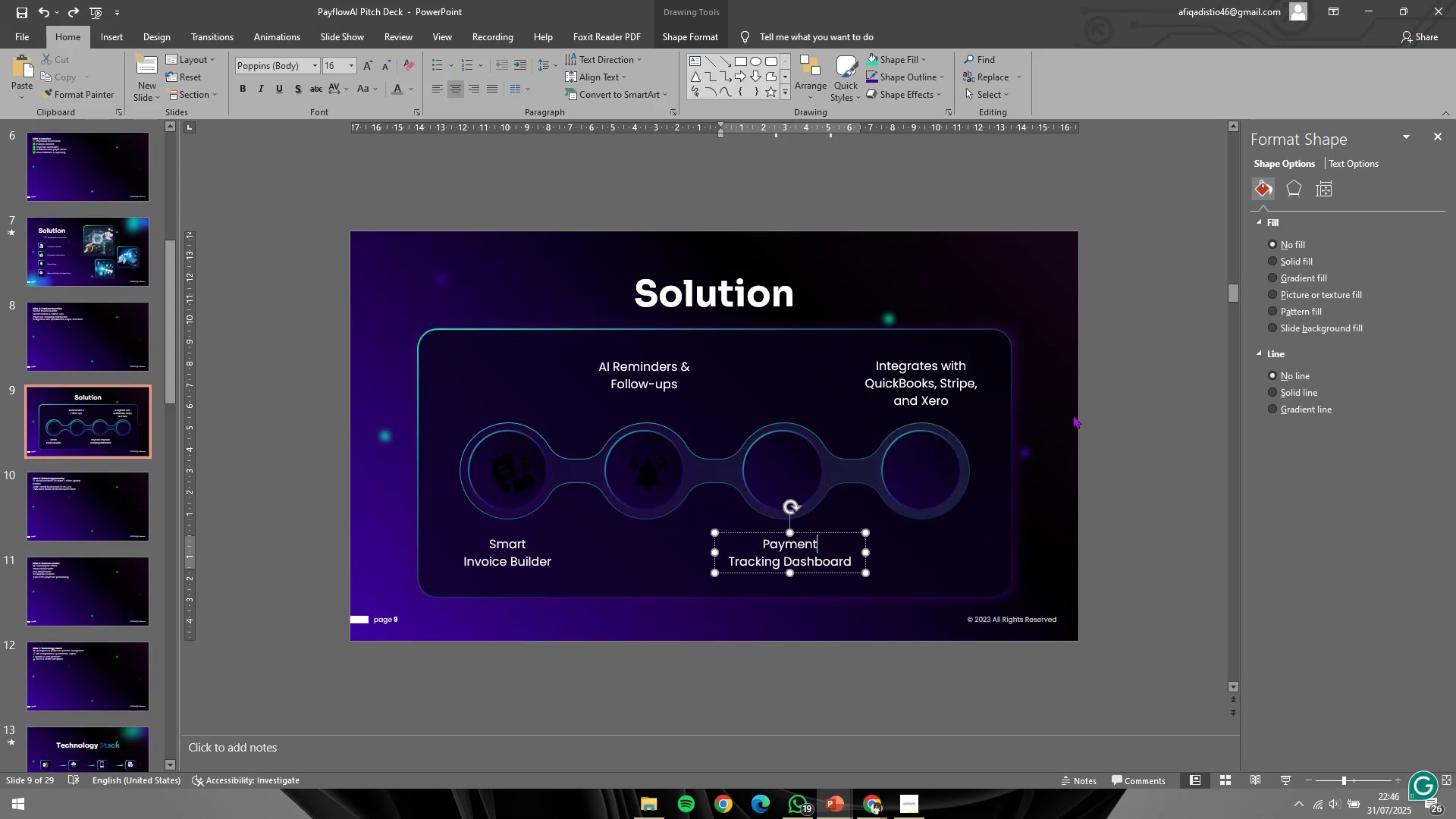 
left_click([1073, 415])
 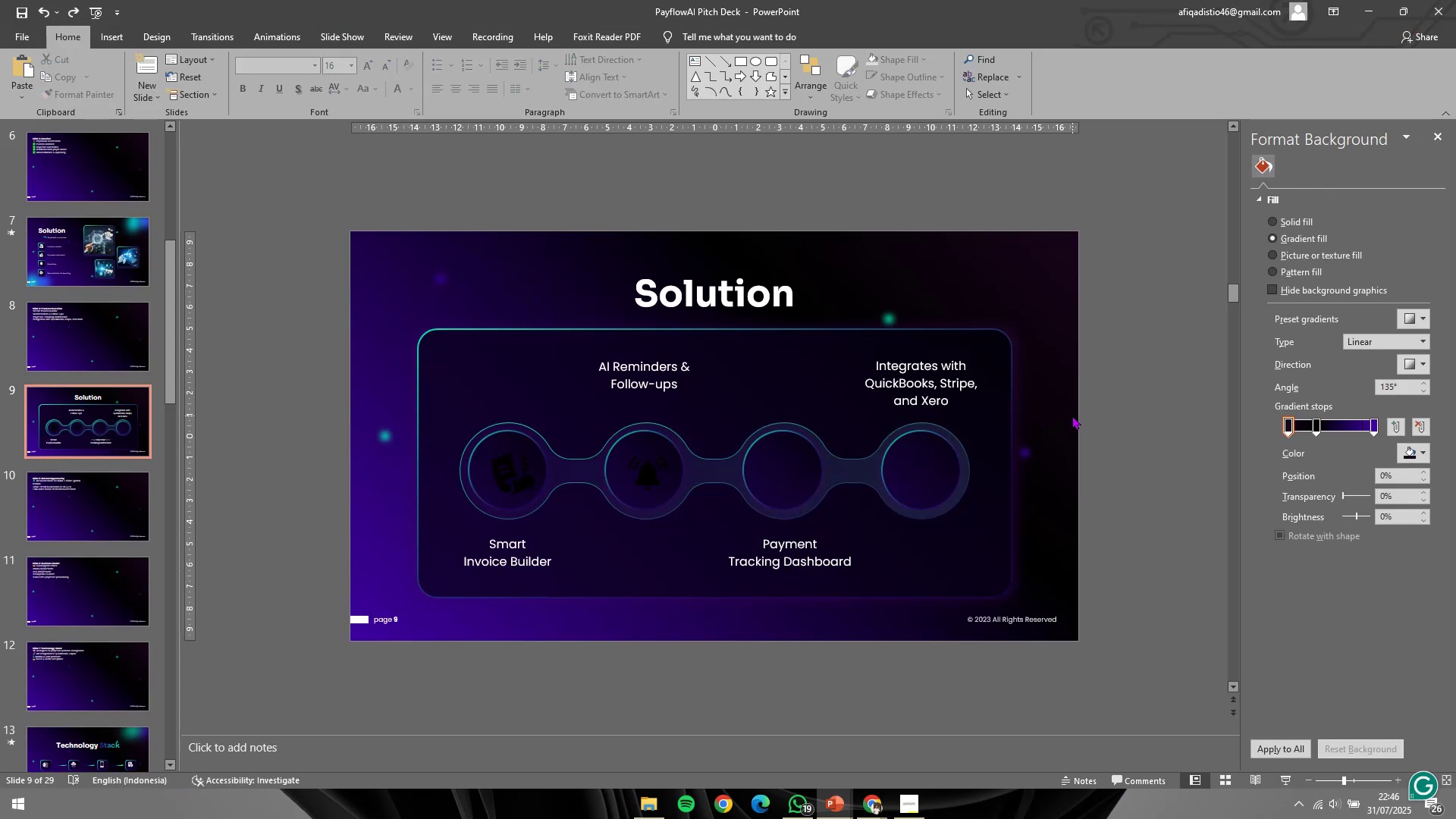 
key(Alt+AltLeft)
 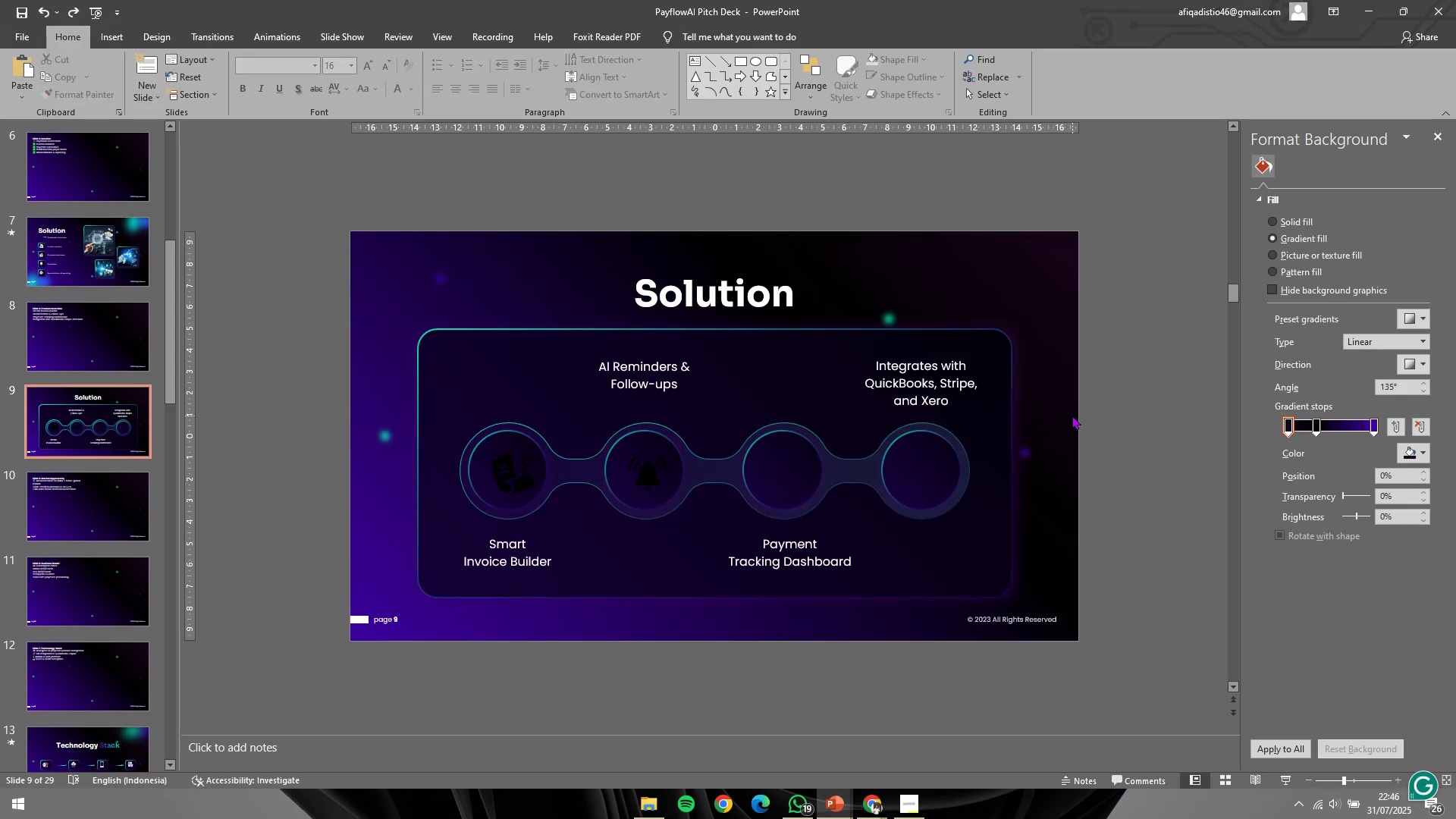 
key(Alt+Tab)
 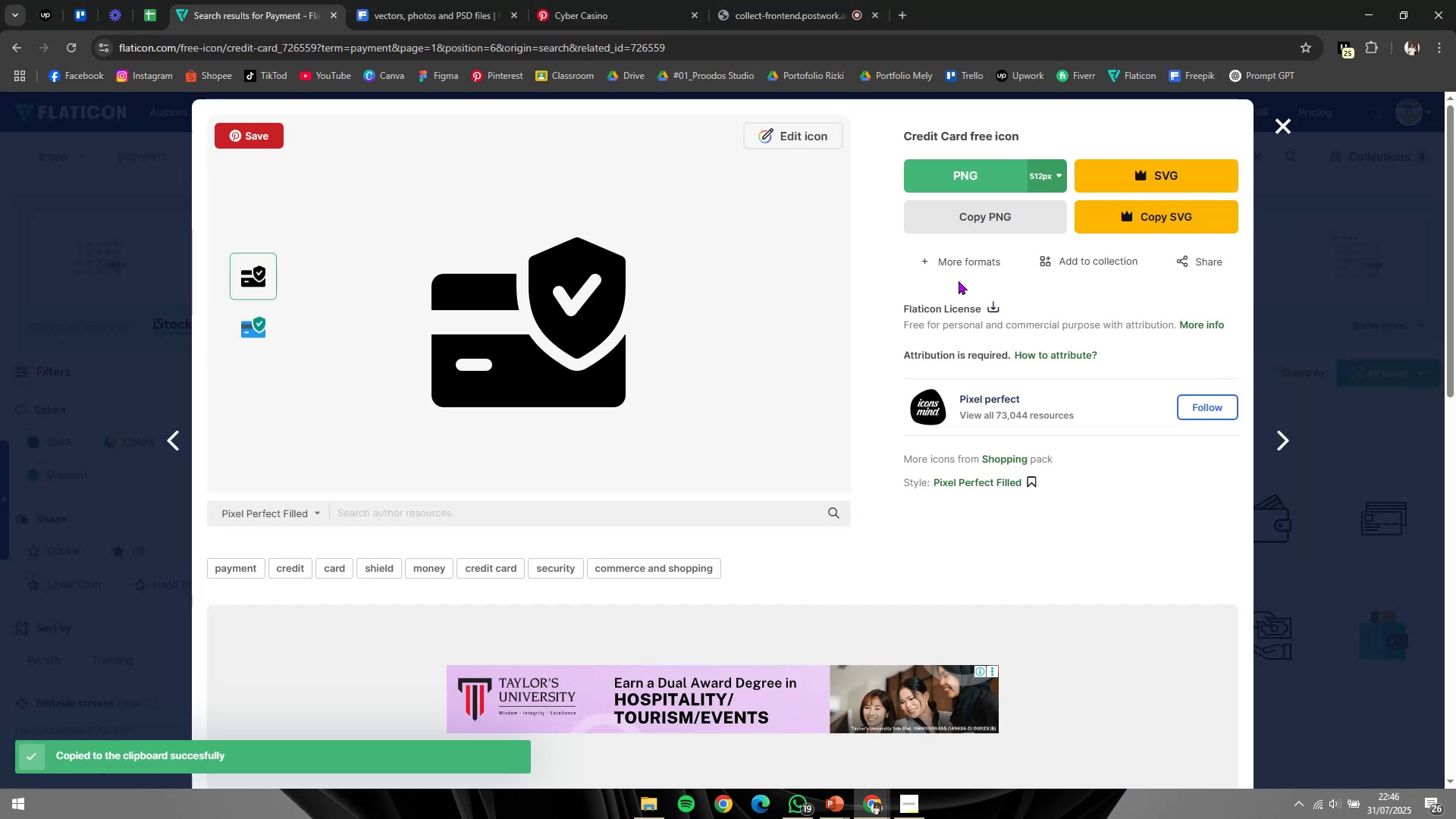 
left_click([959, 230])
 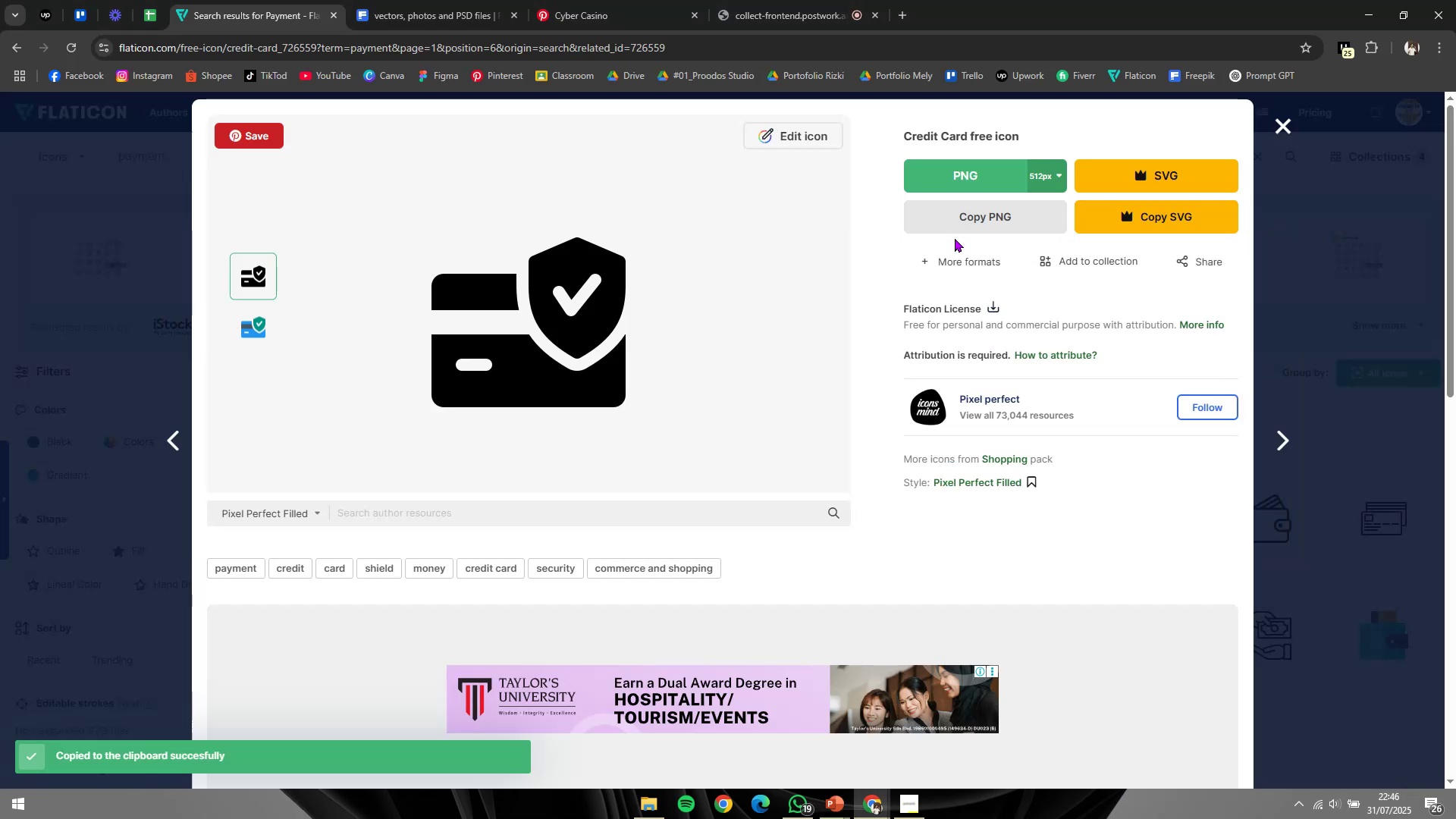 
key(Alt+AltLeft)
 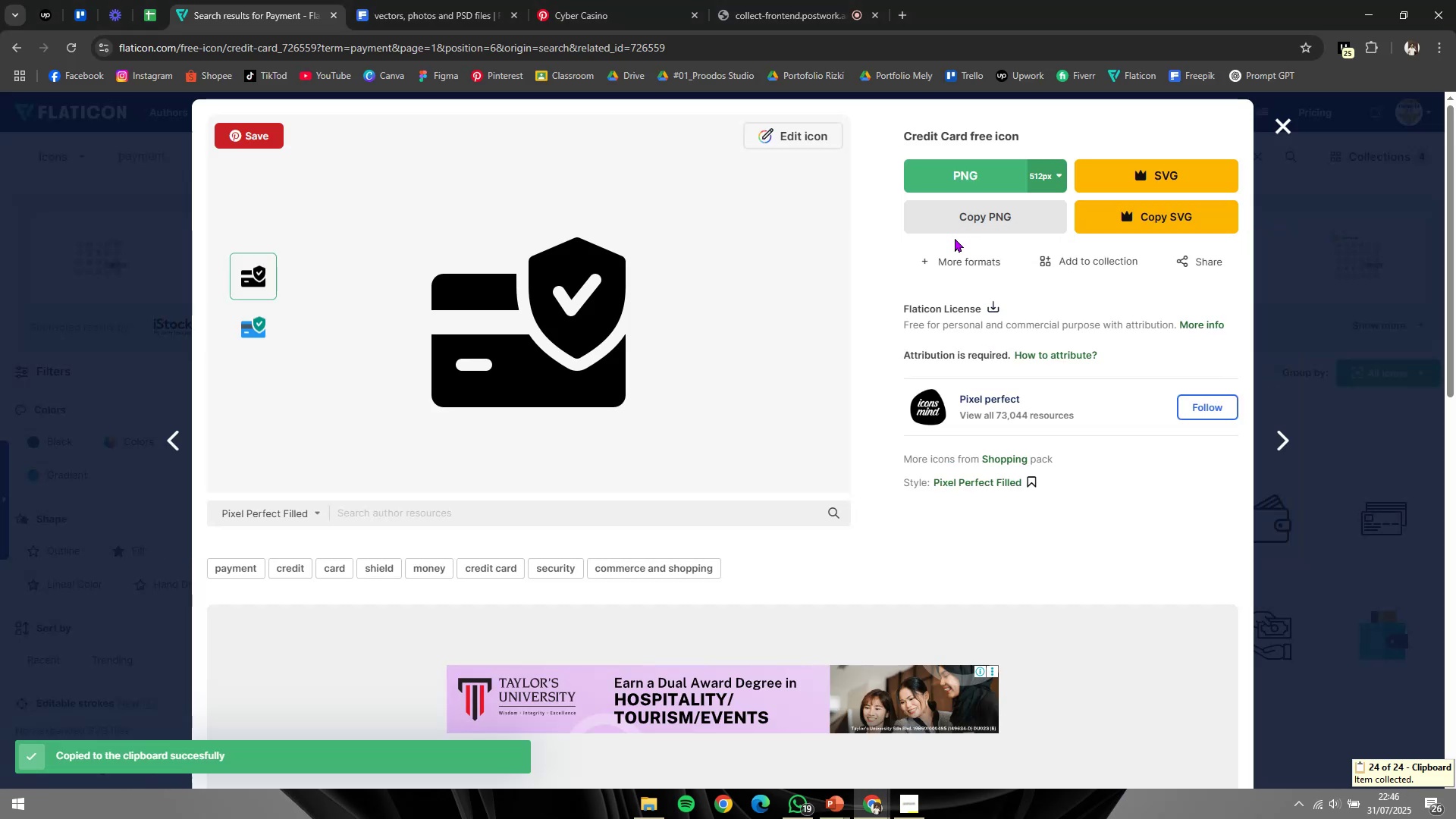 
key(Alt+Tab)
 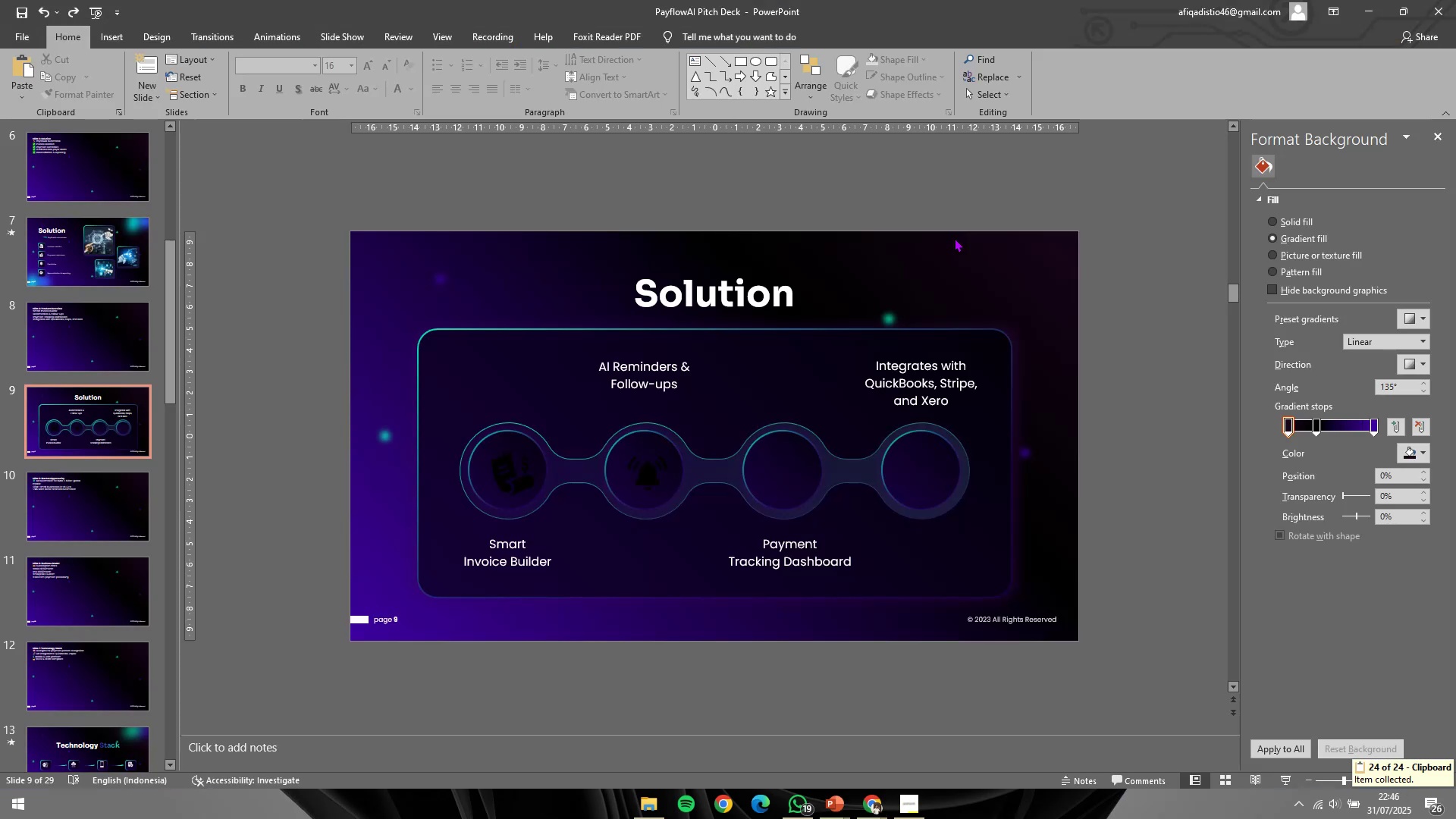 
key(Control+ControlLeft)
 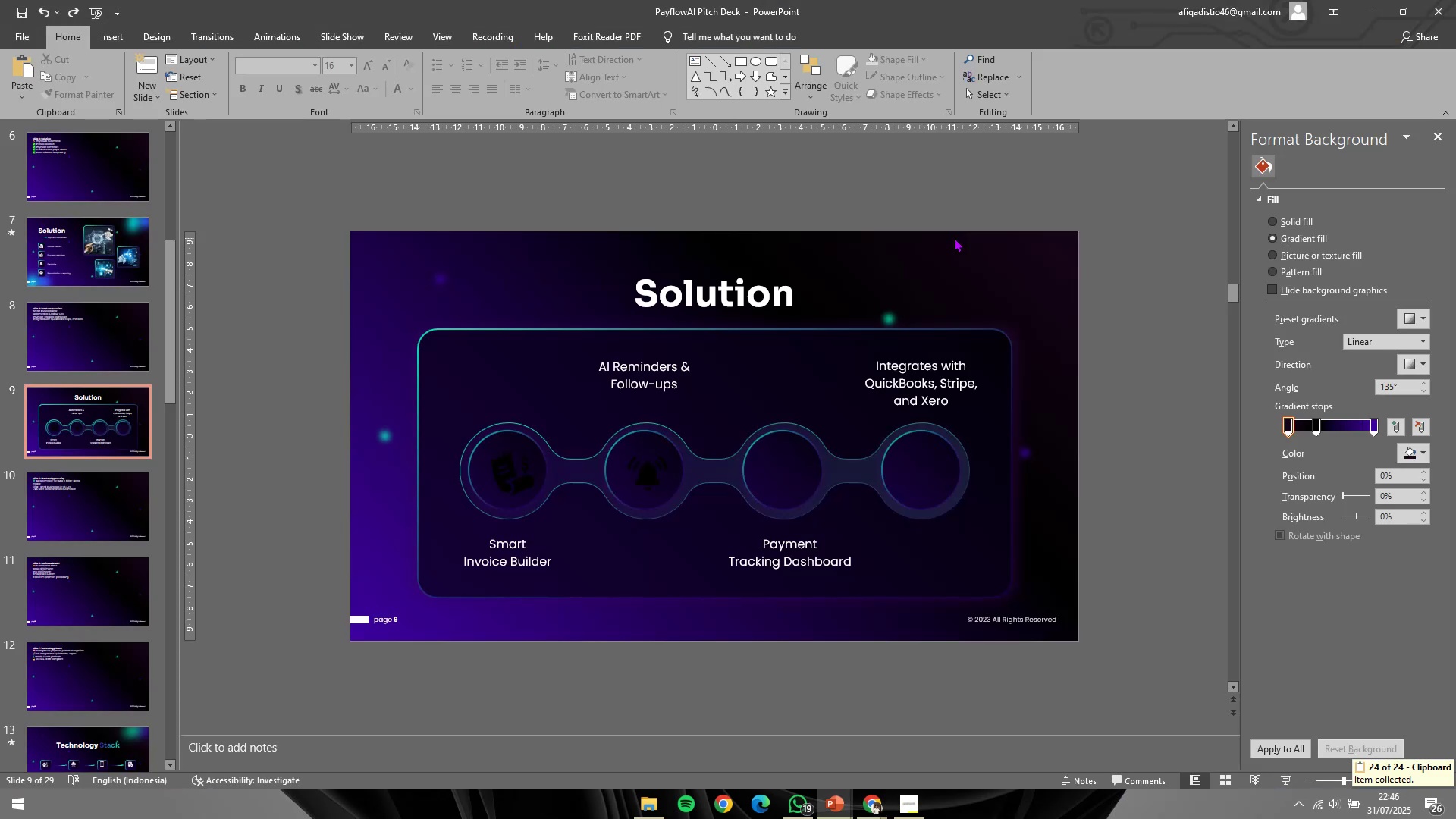 
key(Control+V)
 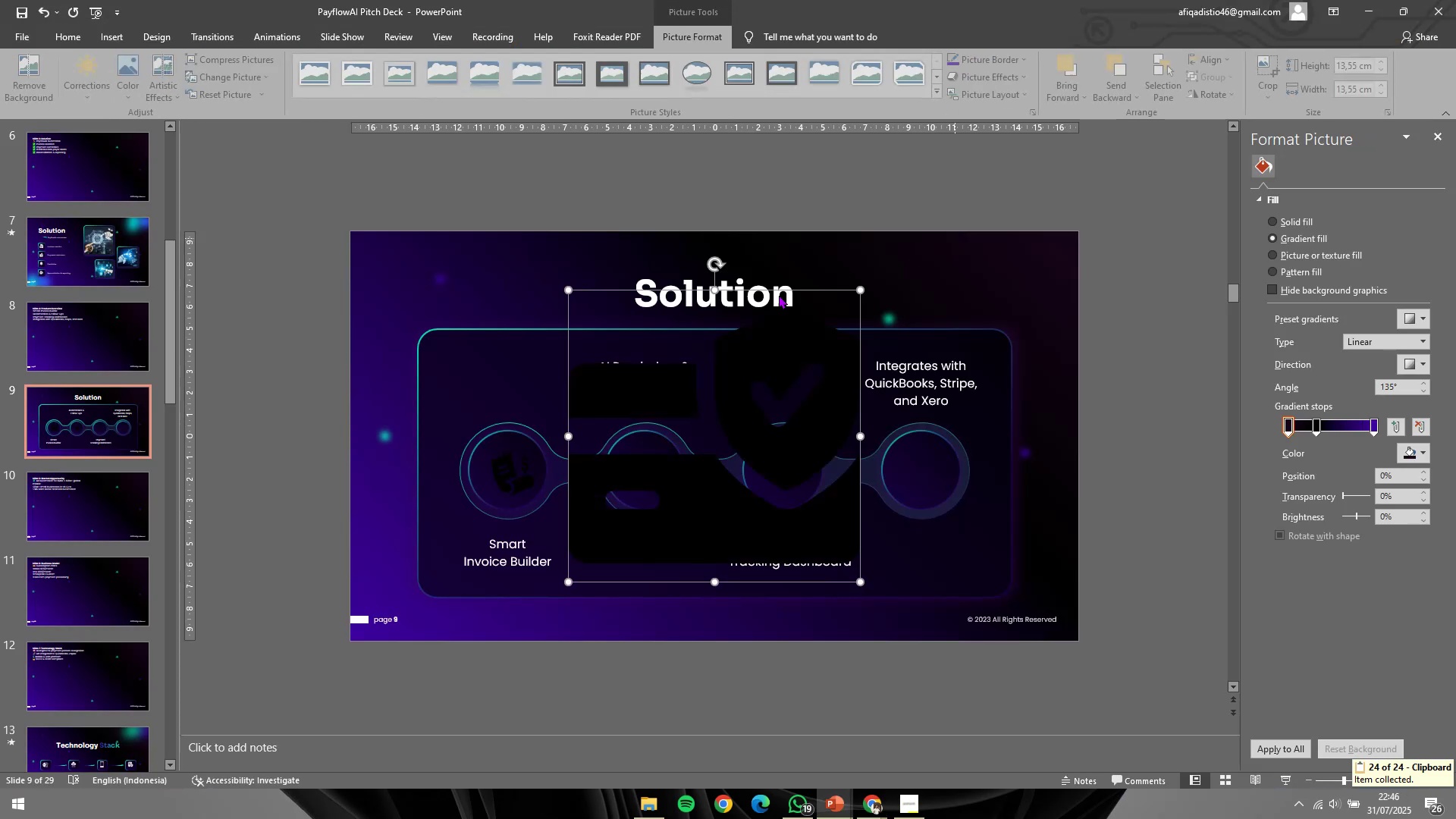 
left_click_drag(start_coordinate=[727, 329], to_coordinate=[960, 499])
 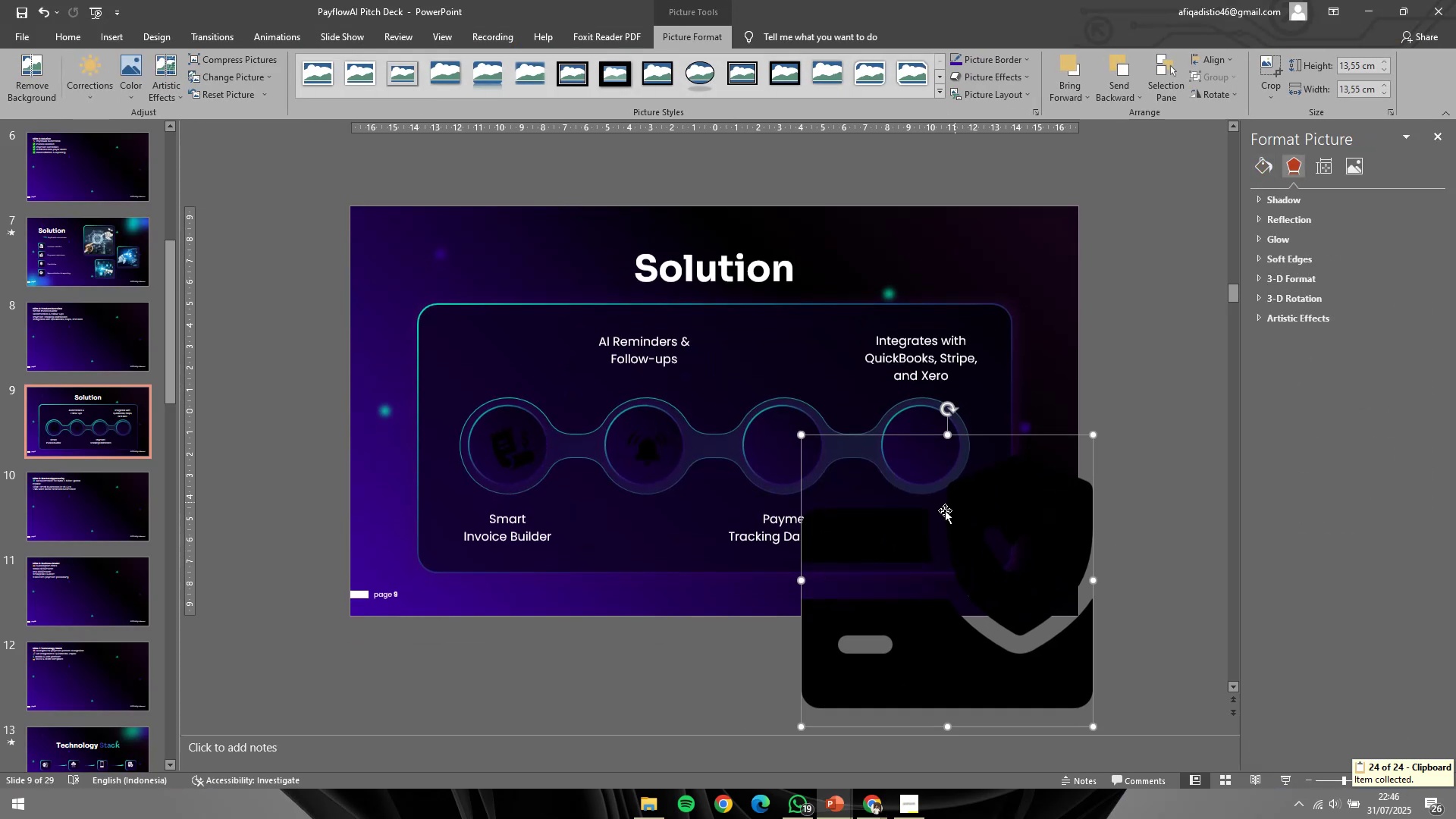 
left_click_drag(start_coordinate=[919, 530], to_coordinate=[902, 520])
 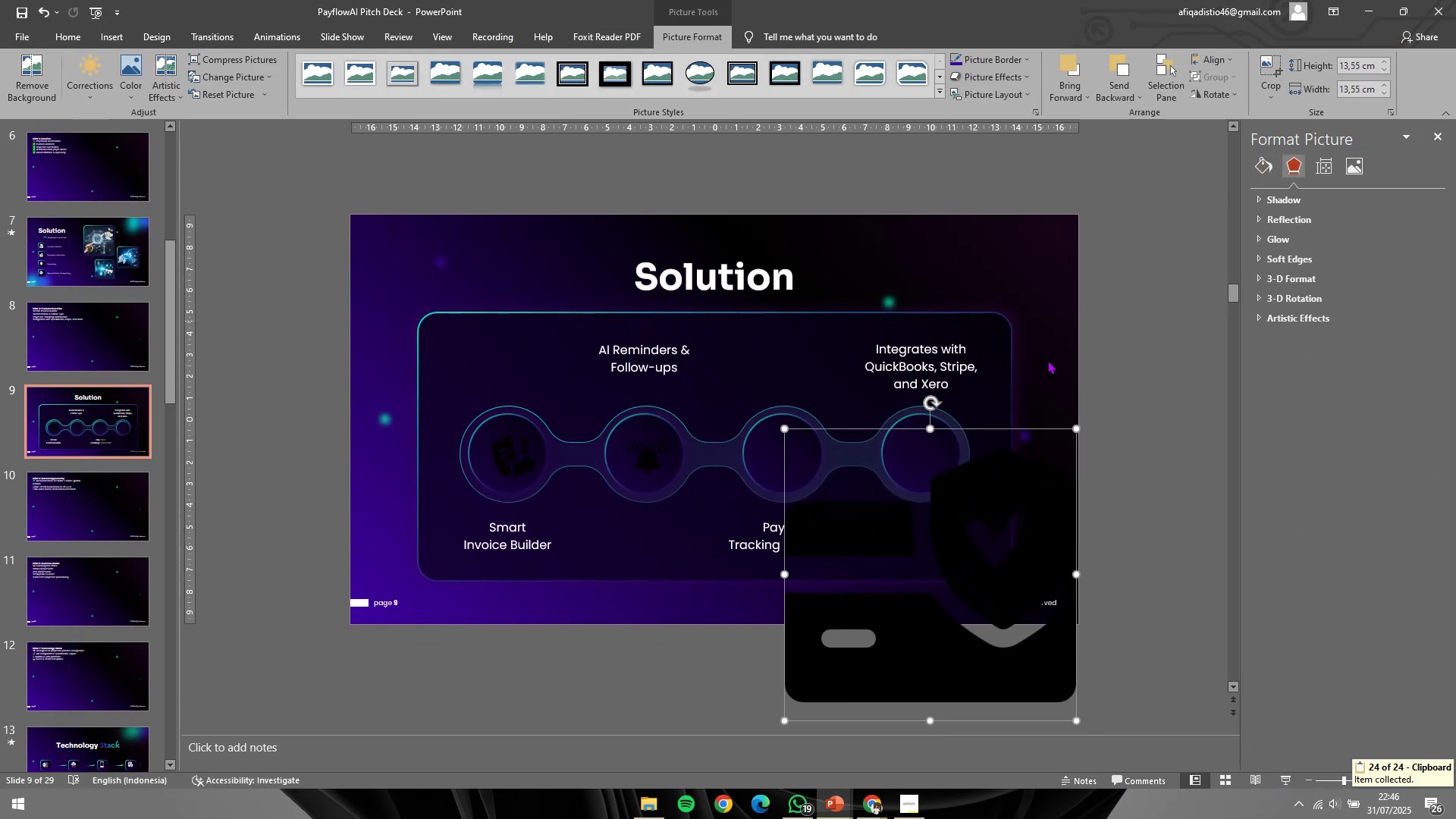 
left_click_drag(start_coordinate=[877, 533], to_coordinate=[857, 544])
 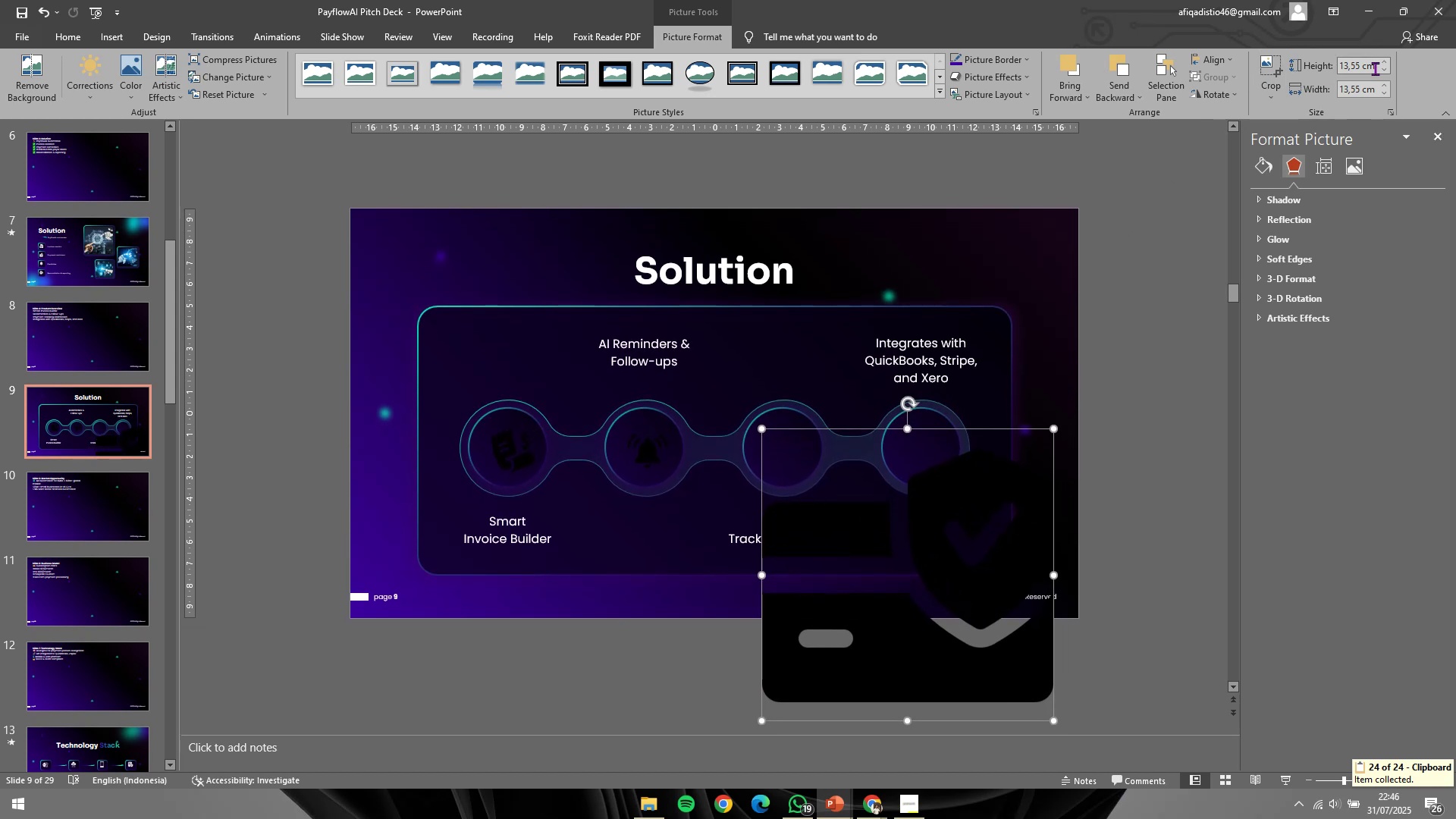 
left_click([1367, 70])
 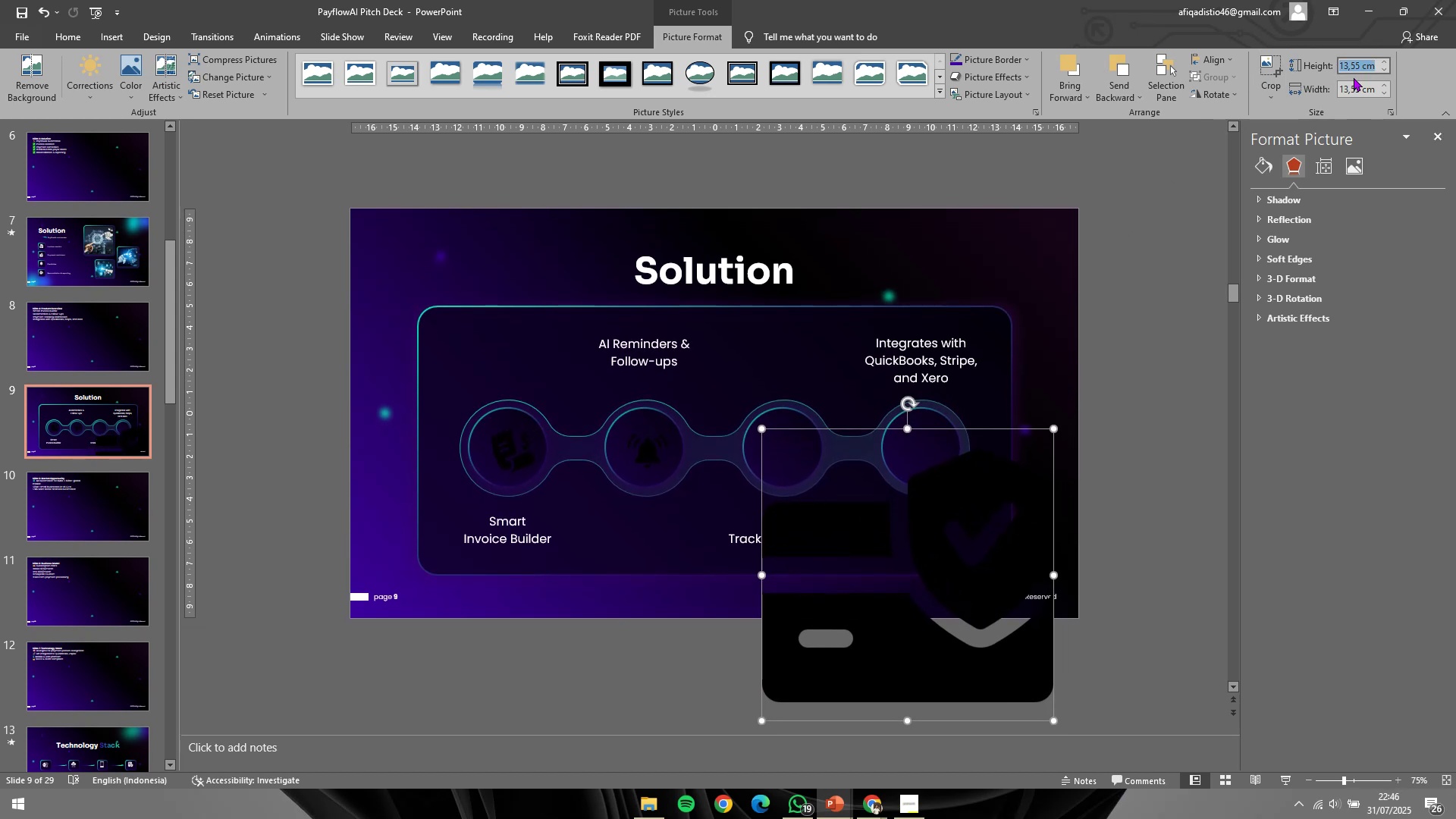 
key(2)
 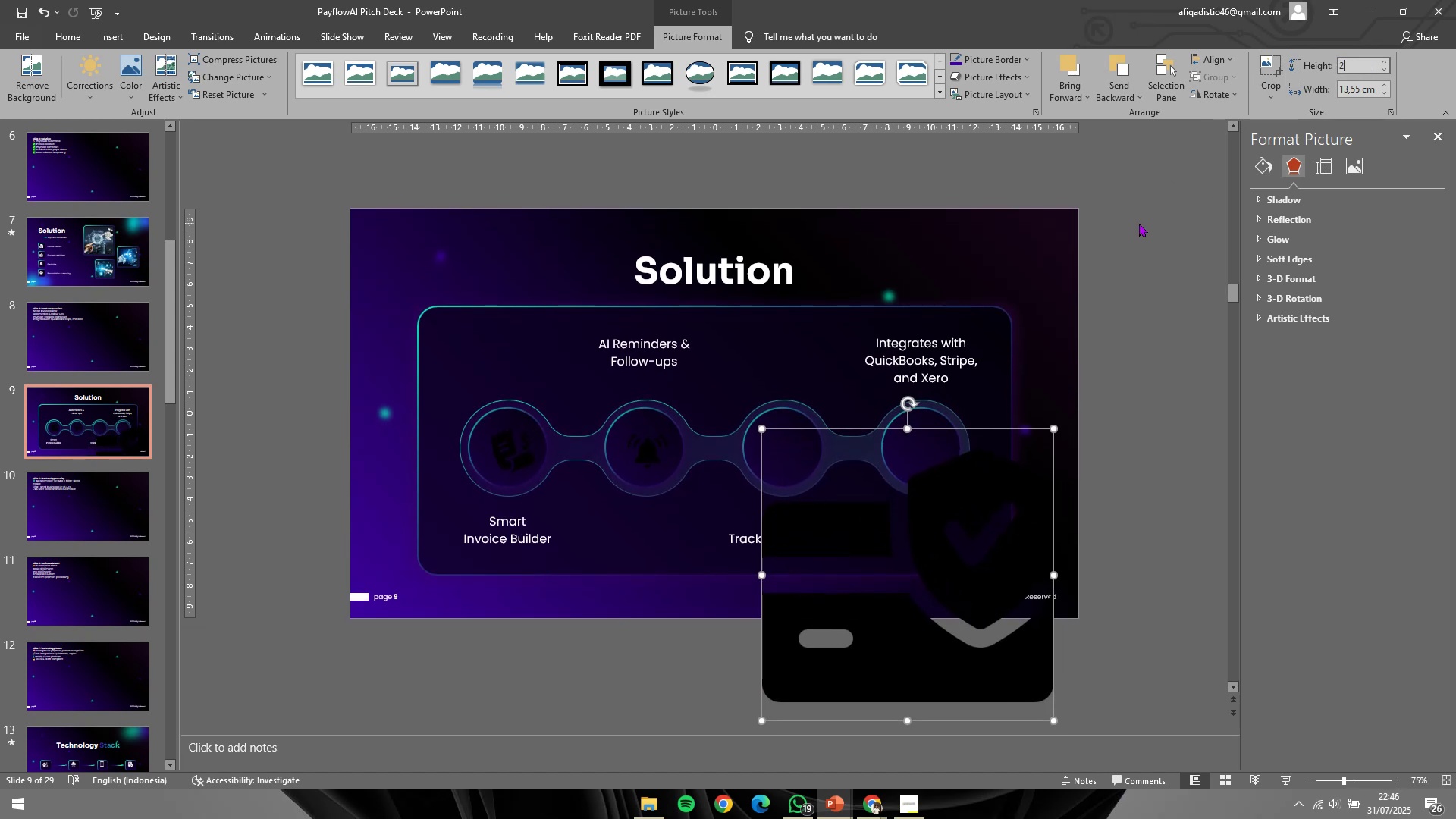 
double_click([1139, 223])
 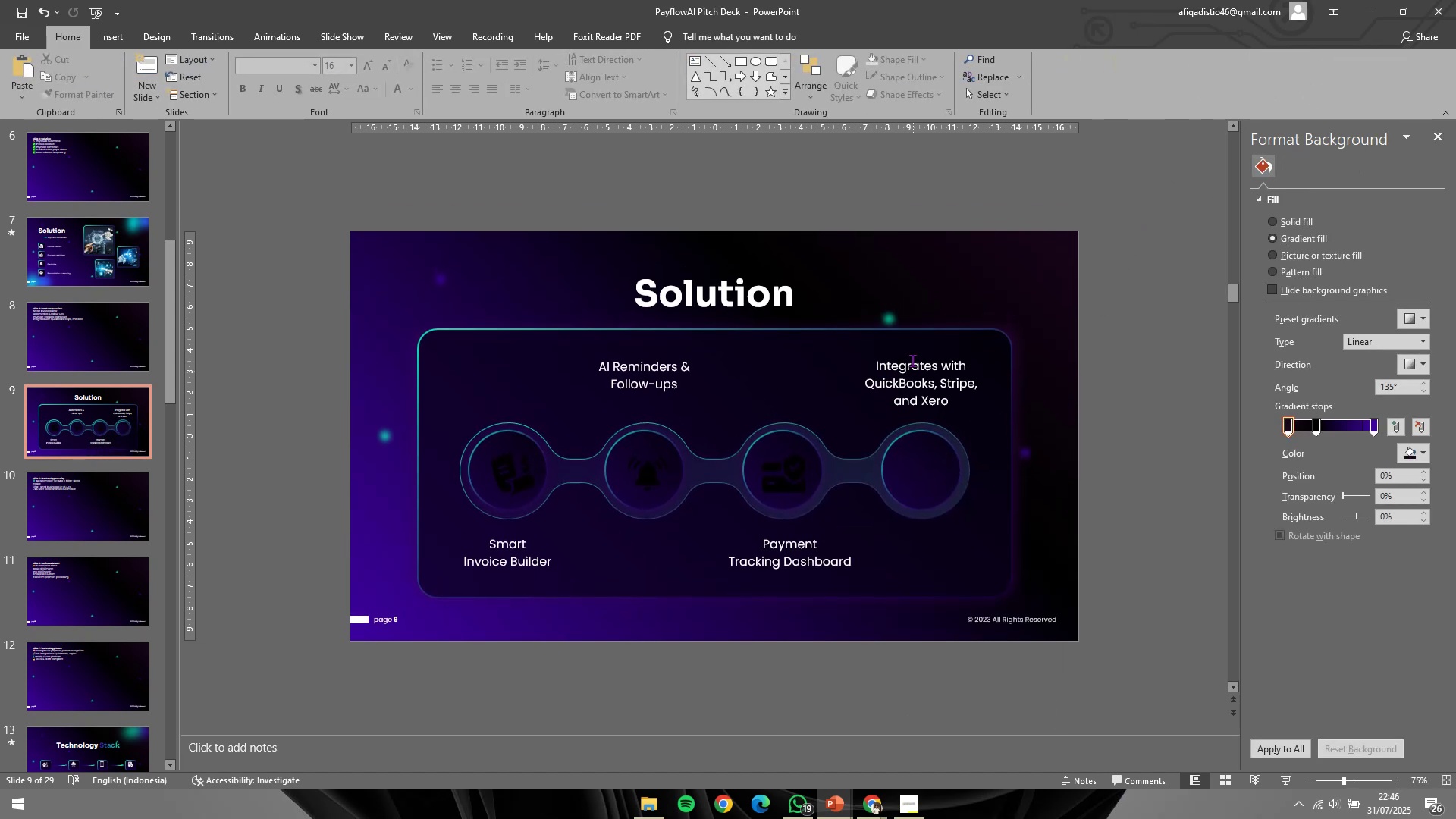 
double_click([914, 361])
 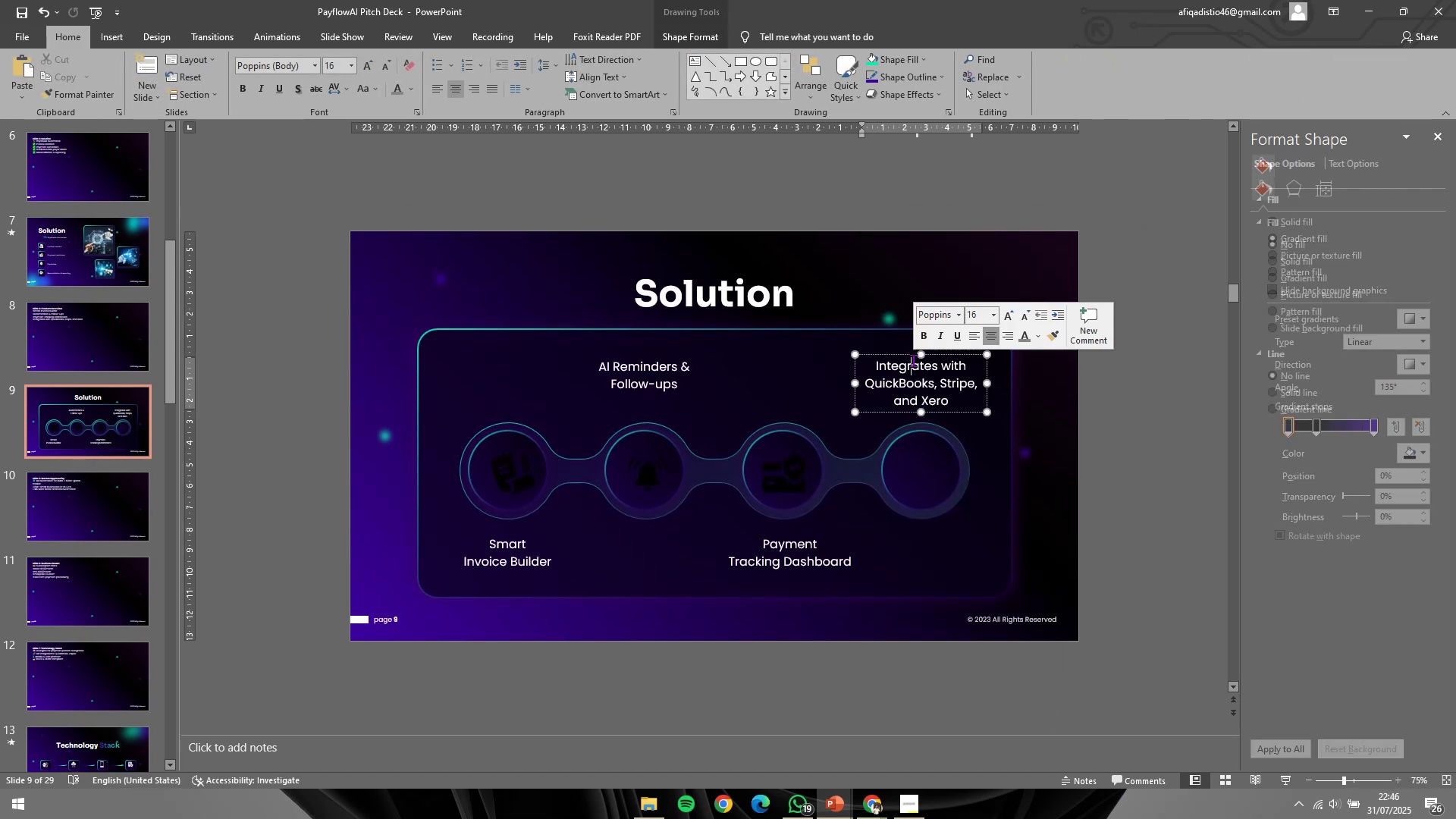 
key(Control+C)
 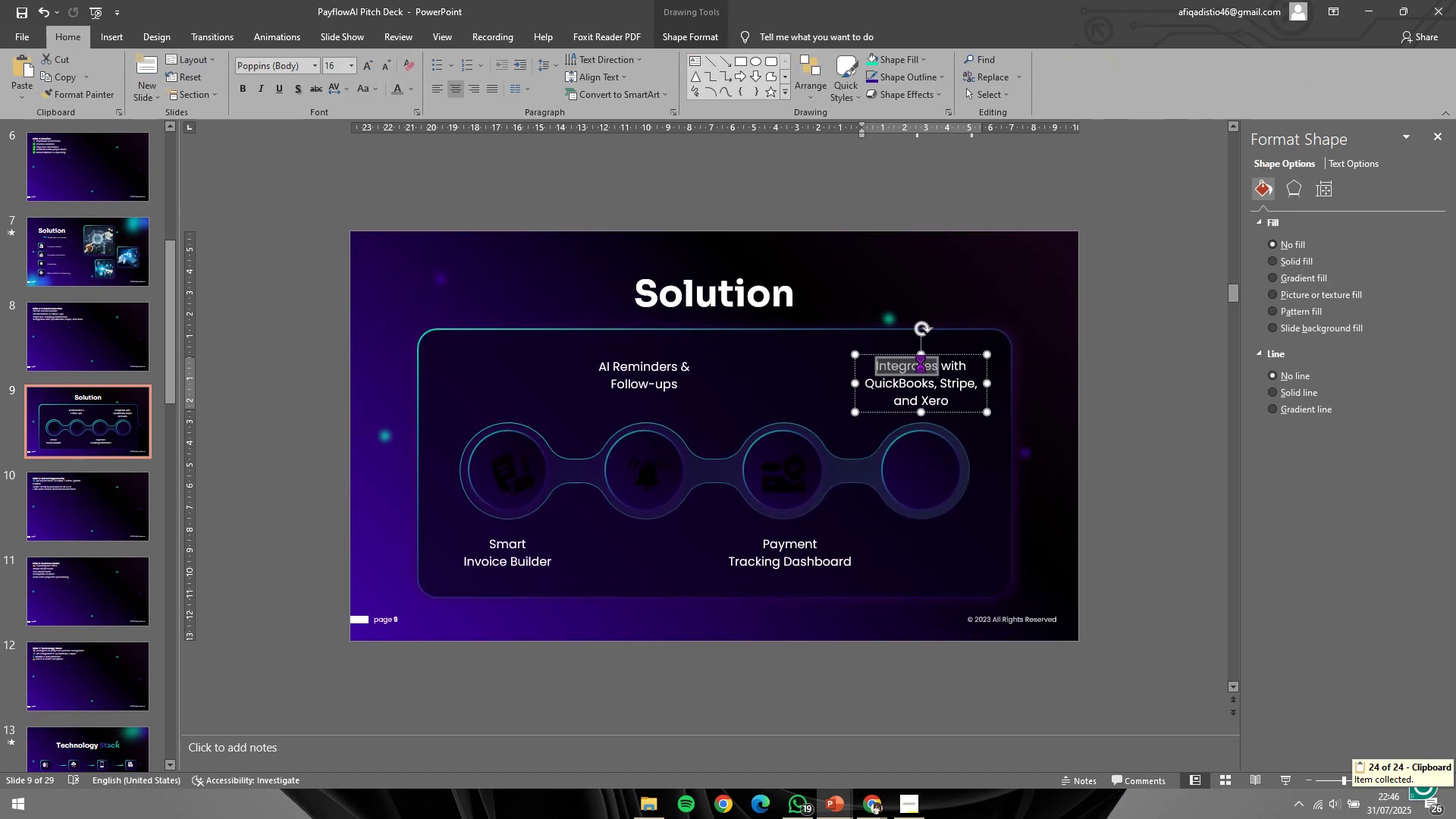 
key(Control+C)
 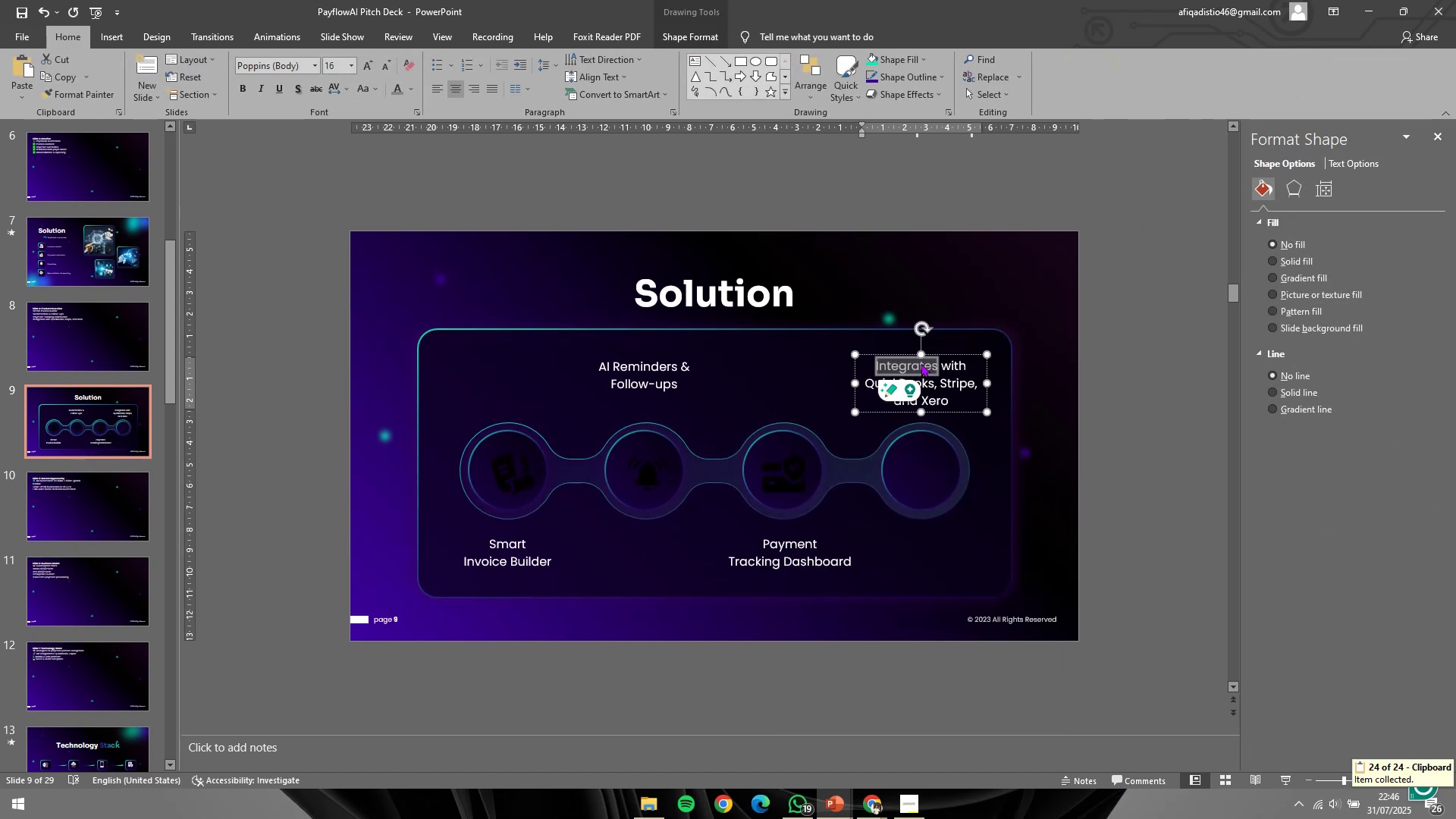 
key(Alt+AltLeft)
 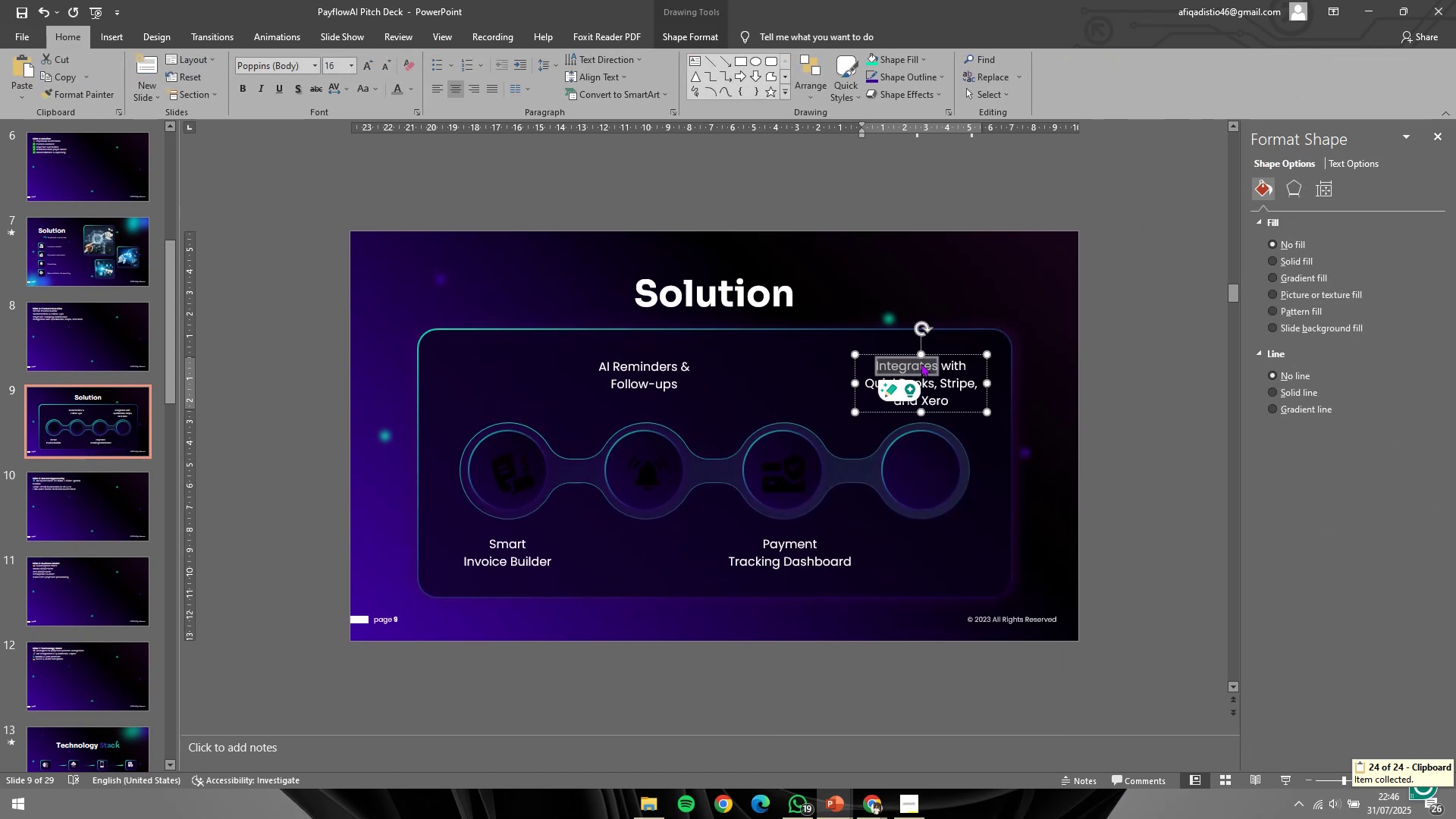 
key(Alt+Tab)
 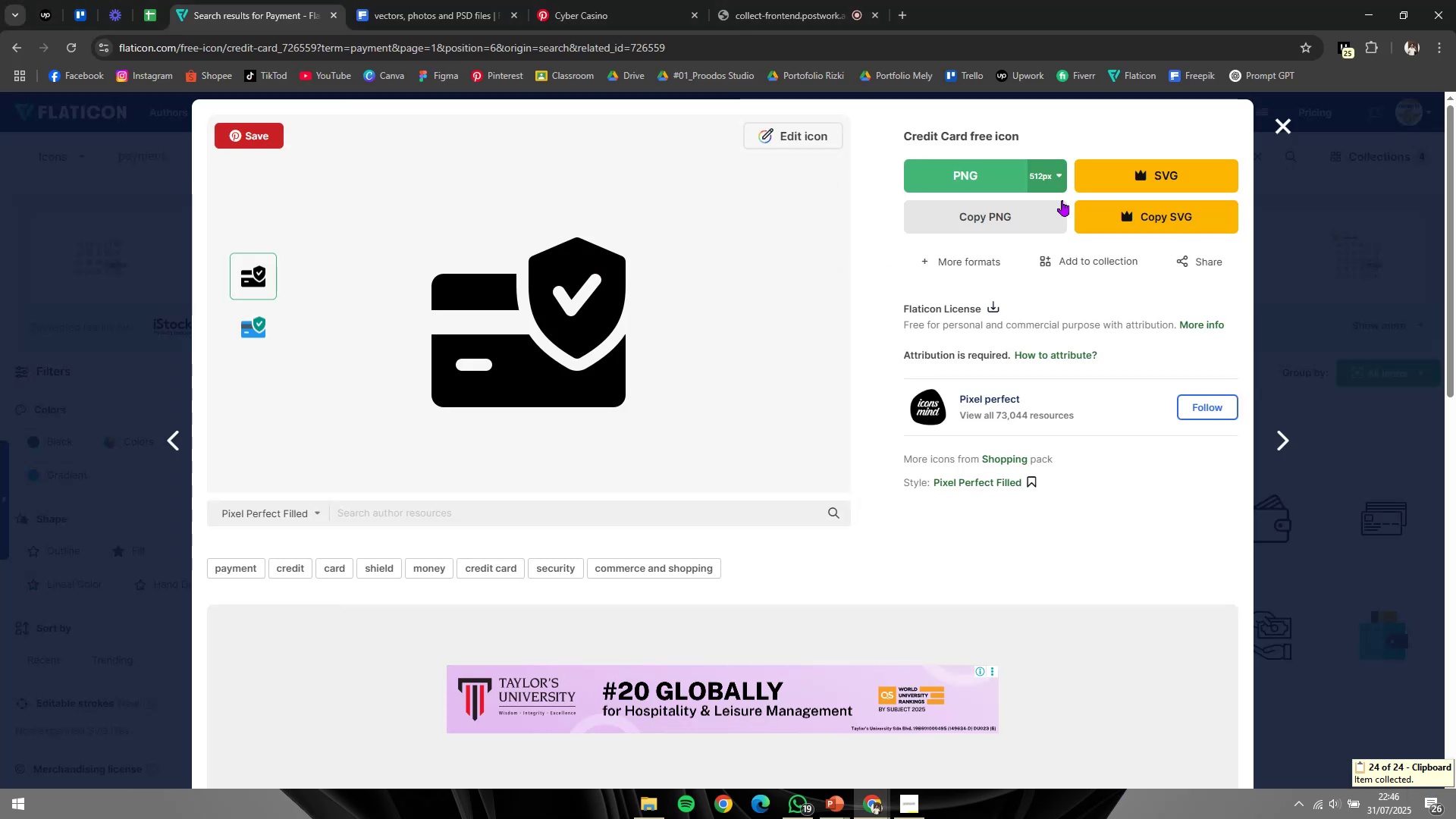 
left_click([1275, 212])
 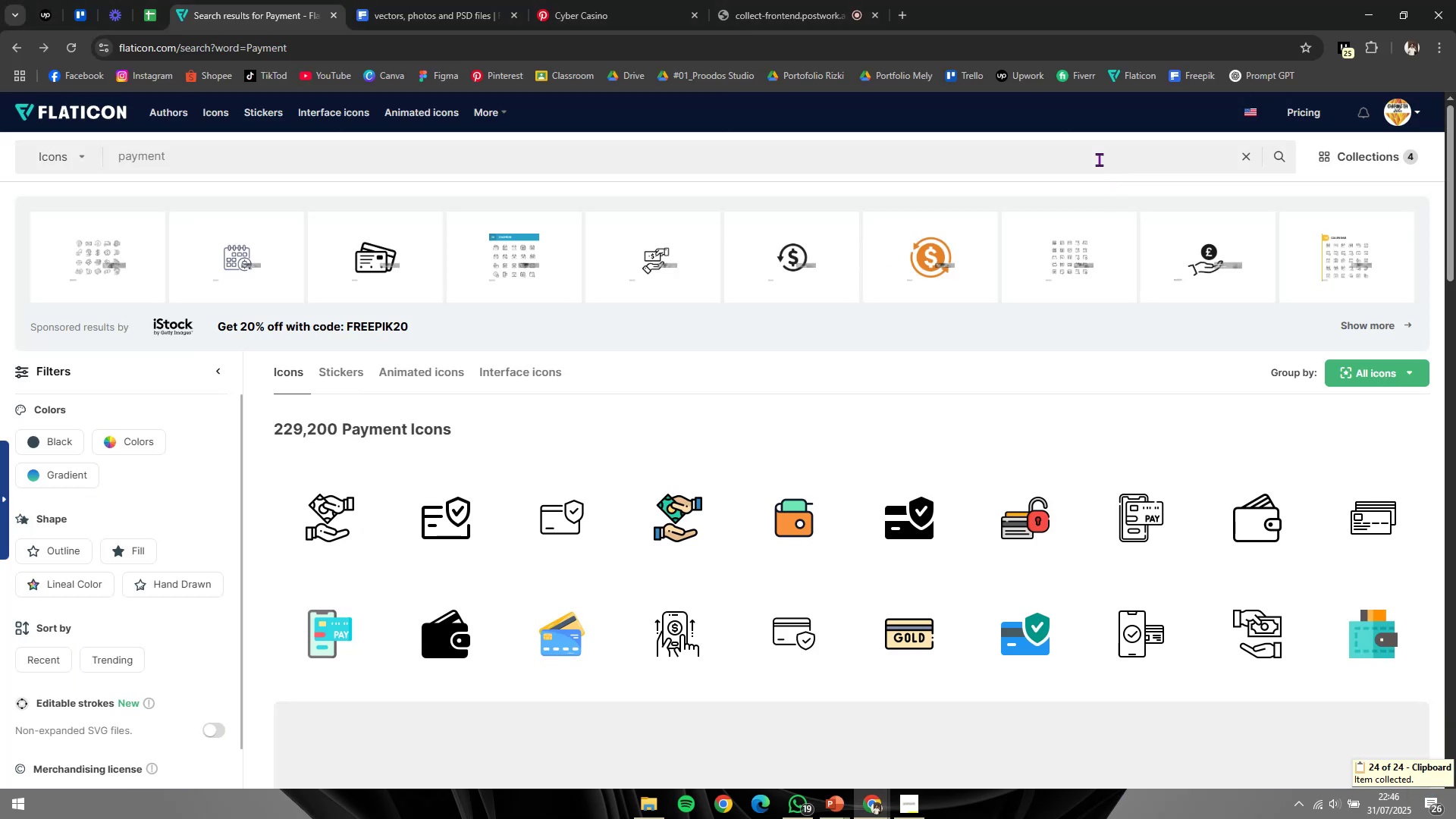 
left_click([1099, 152])
 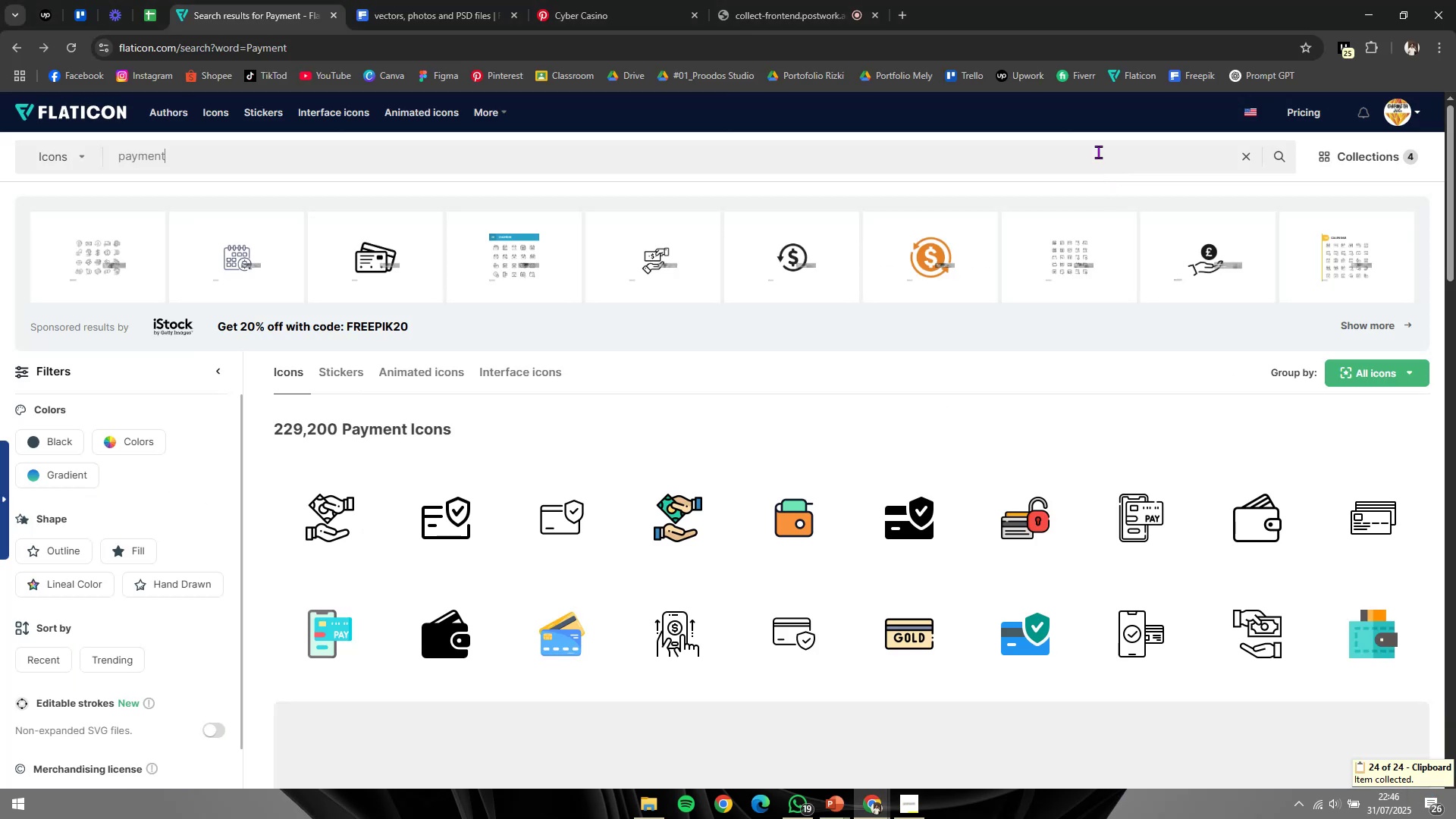 
key(Control+A)
 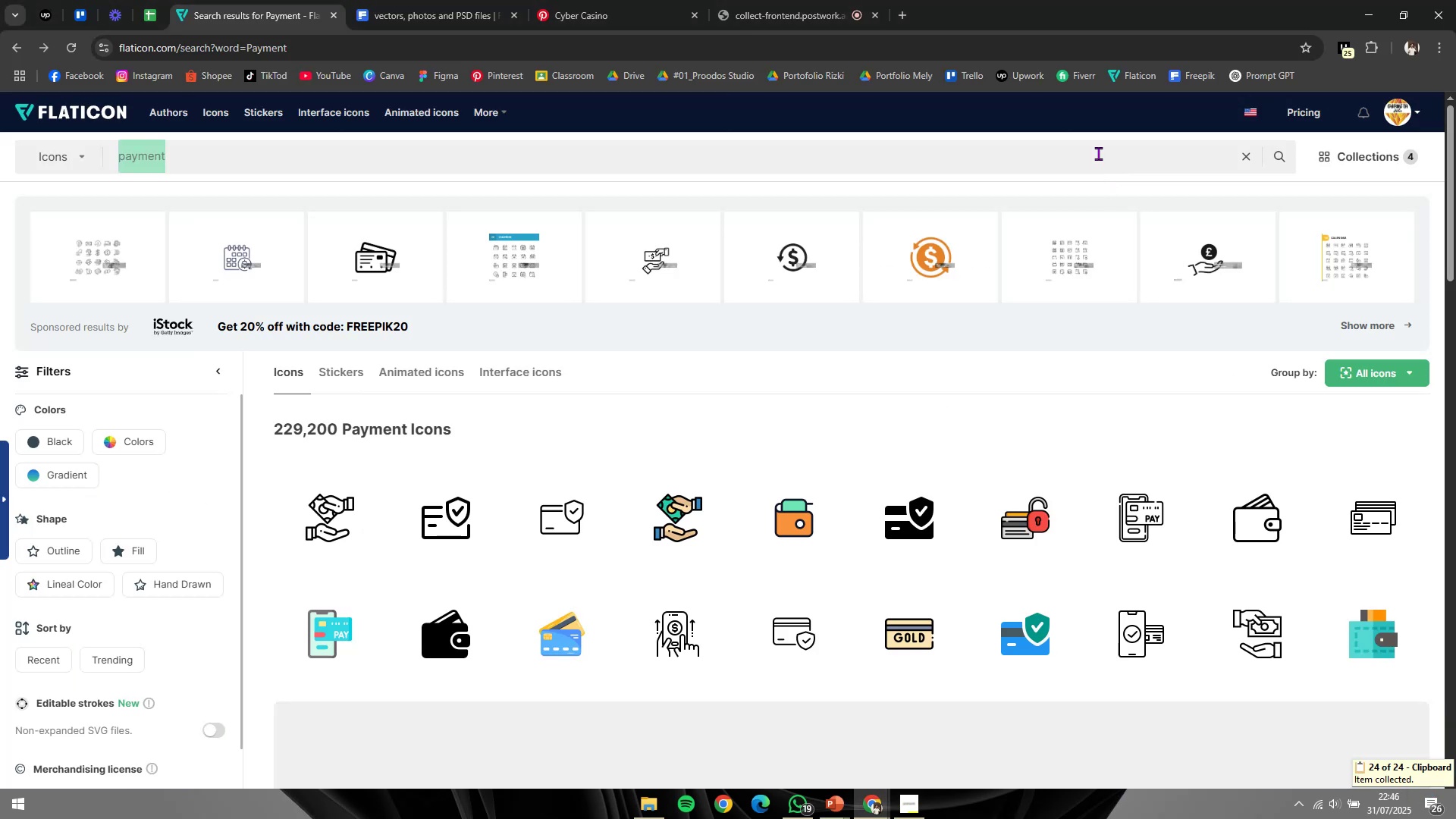 
key(Control+V)
 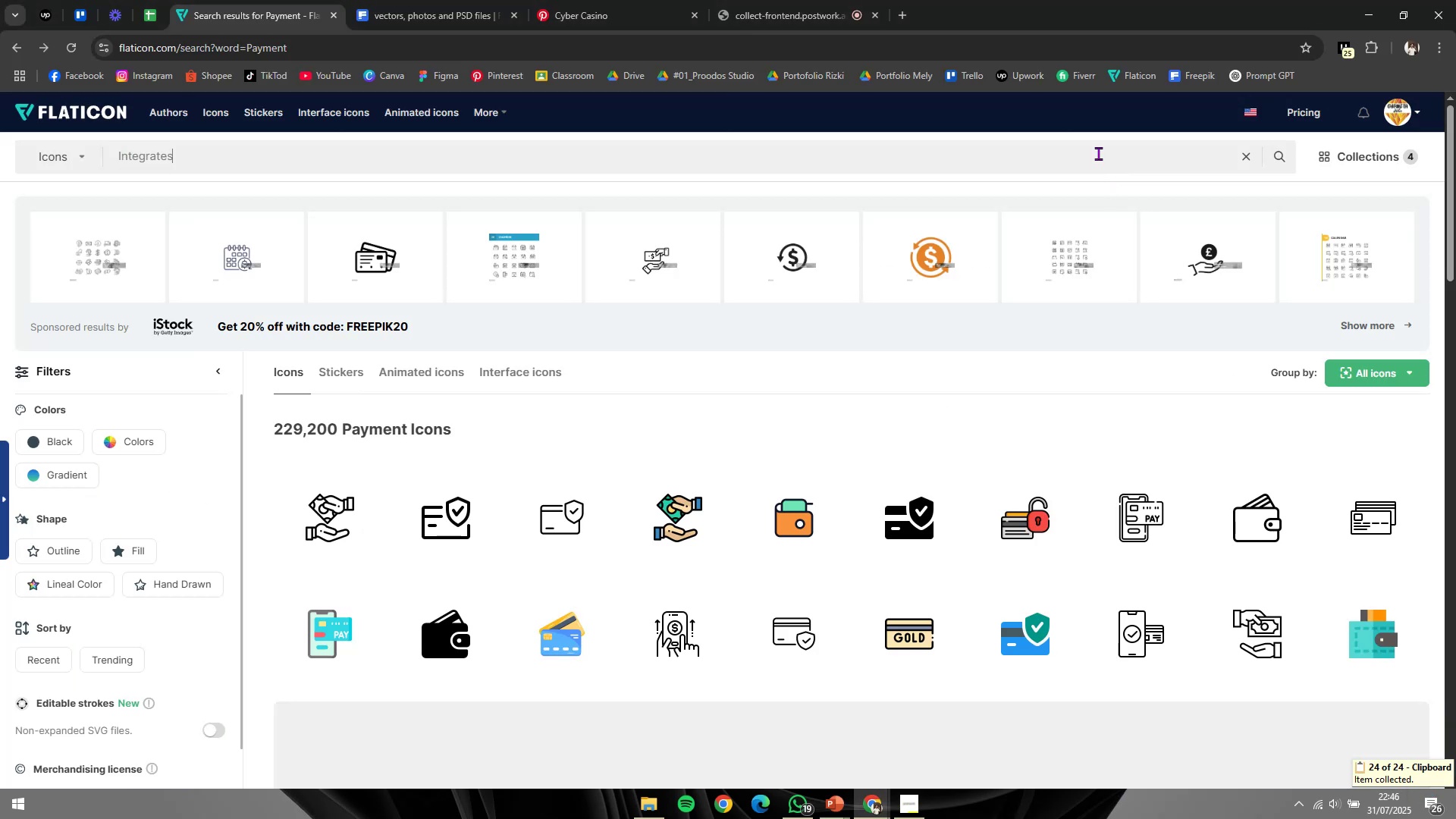 
key(NumpadEnter)
 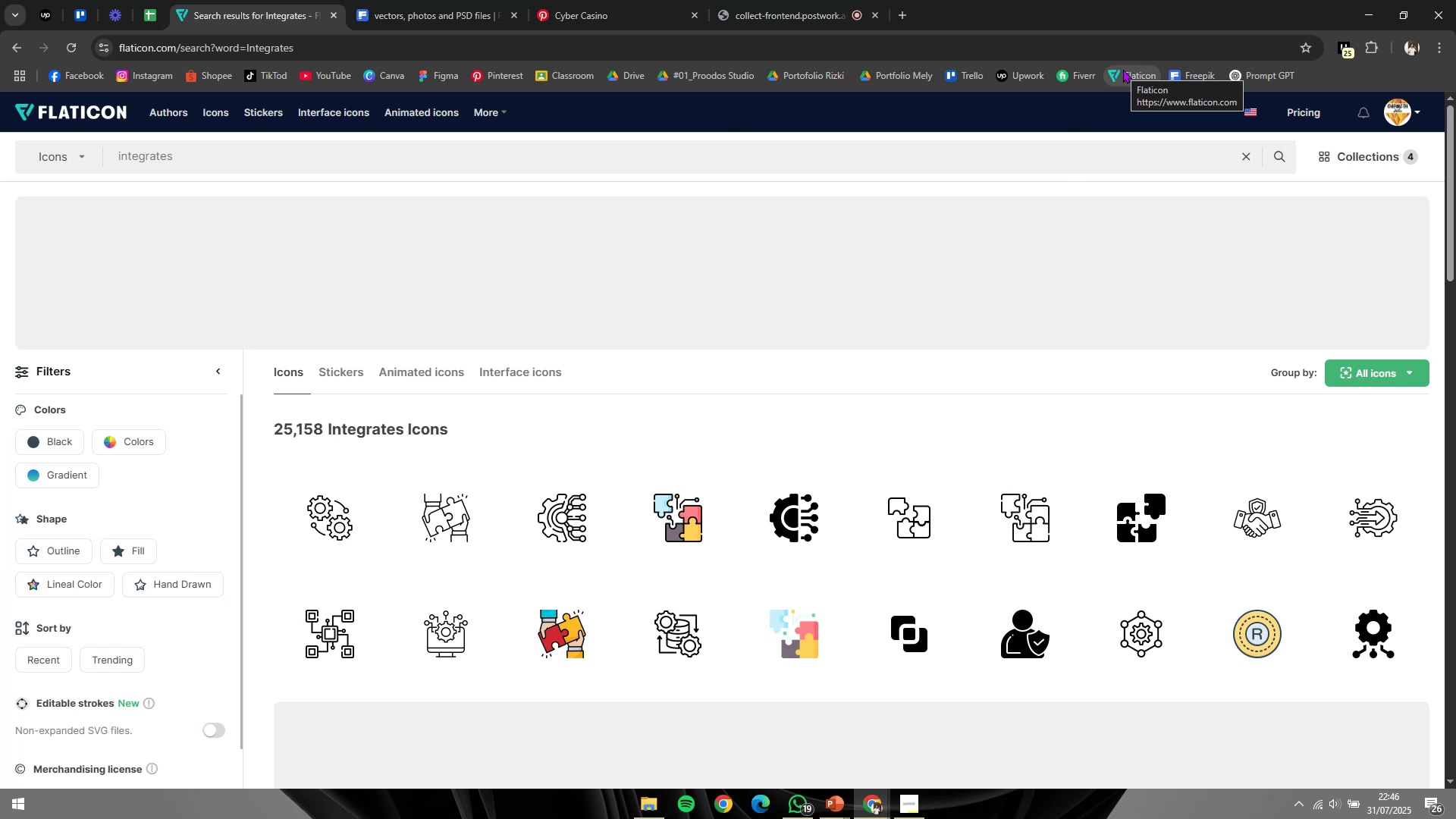 
scroll: coordinate [1171, 221], scroll_direction: down, amount: 3.0
 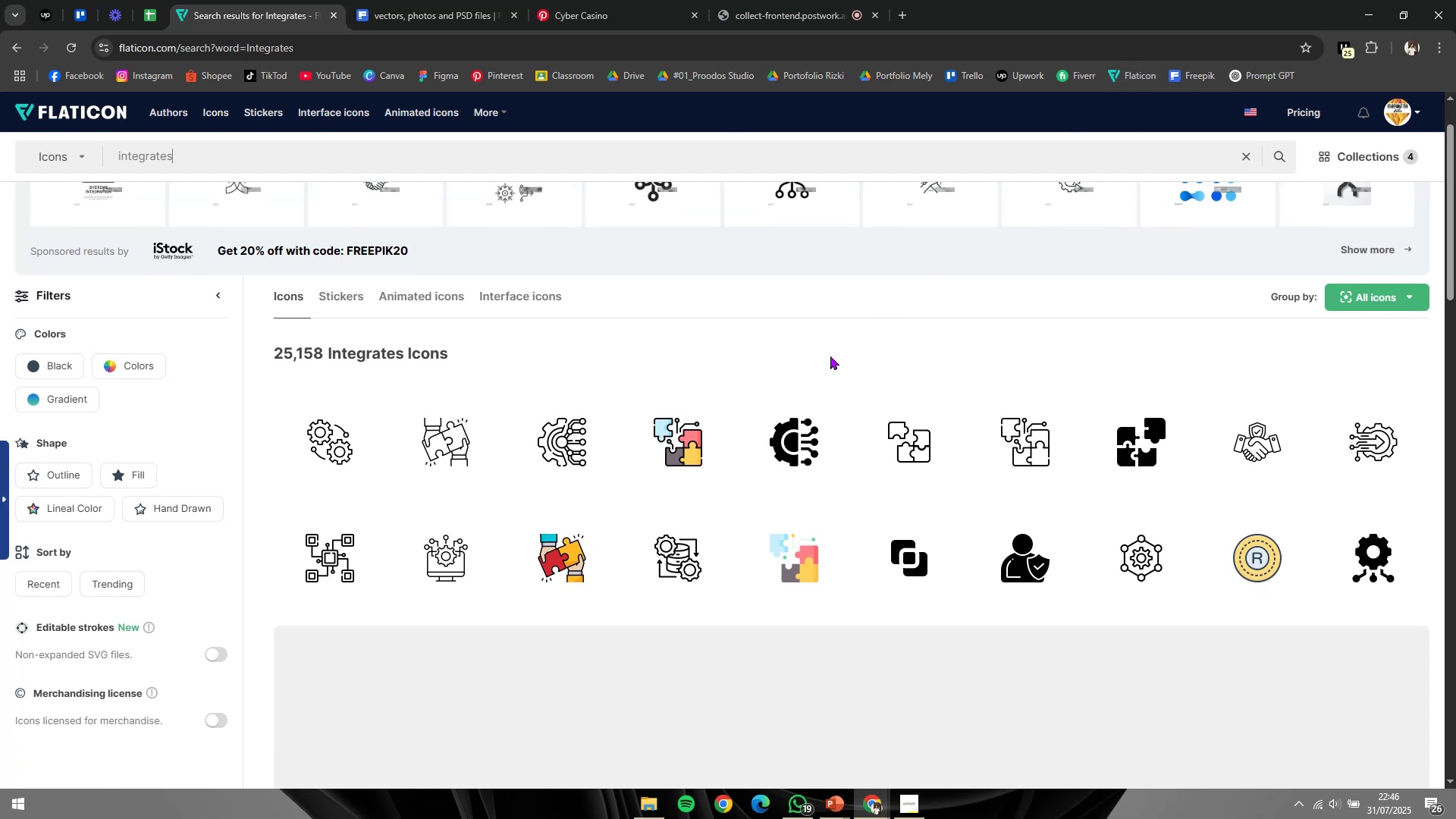 
left_click([786, 406])
 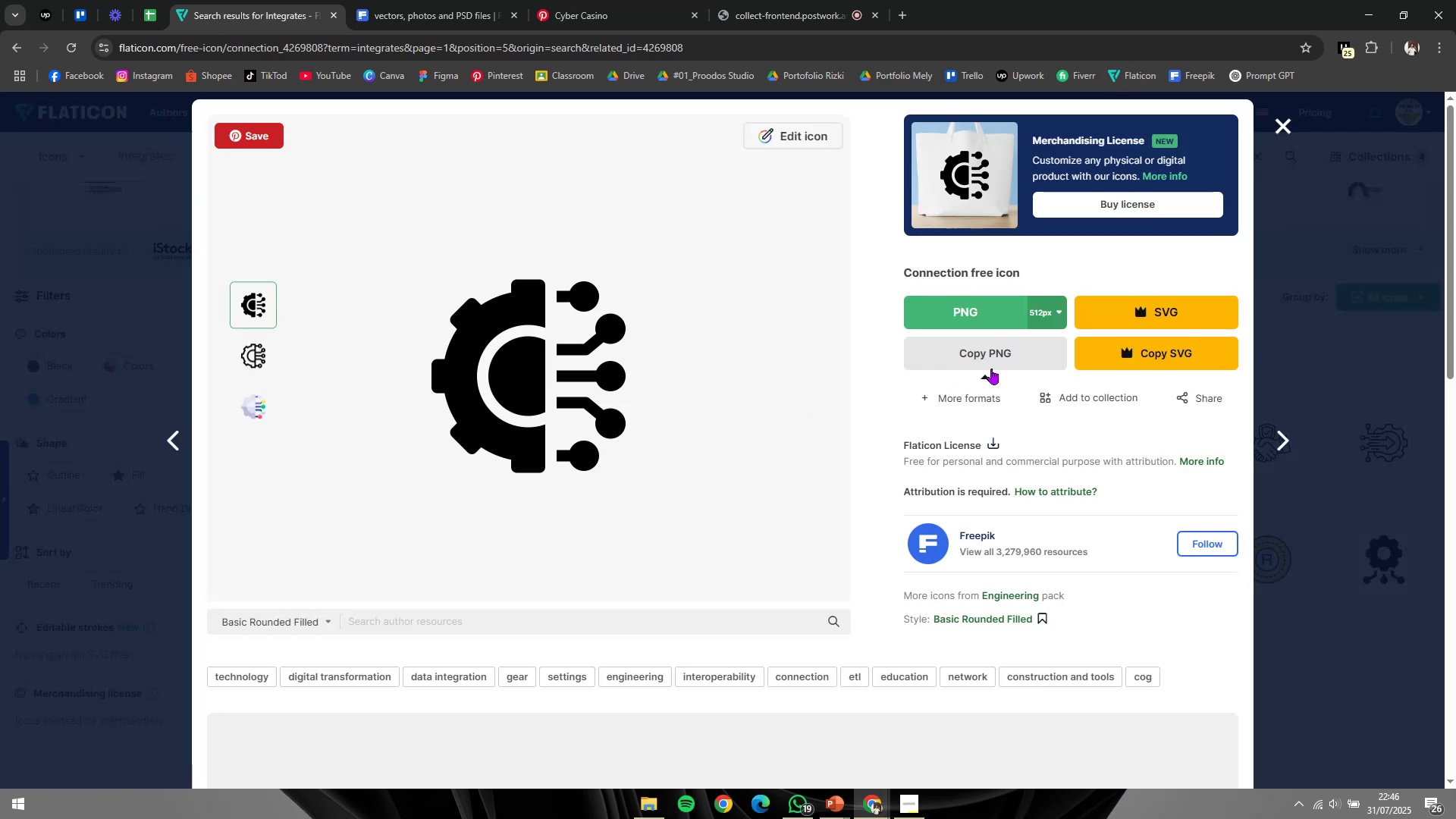 
left_click([1007, 362])
 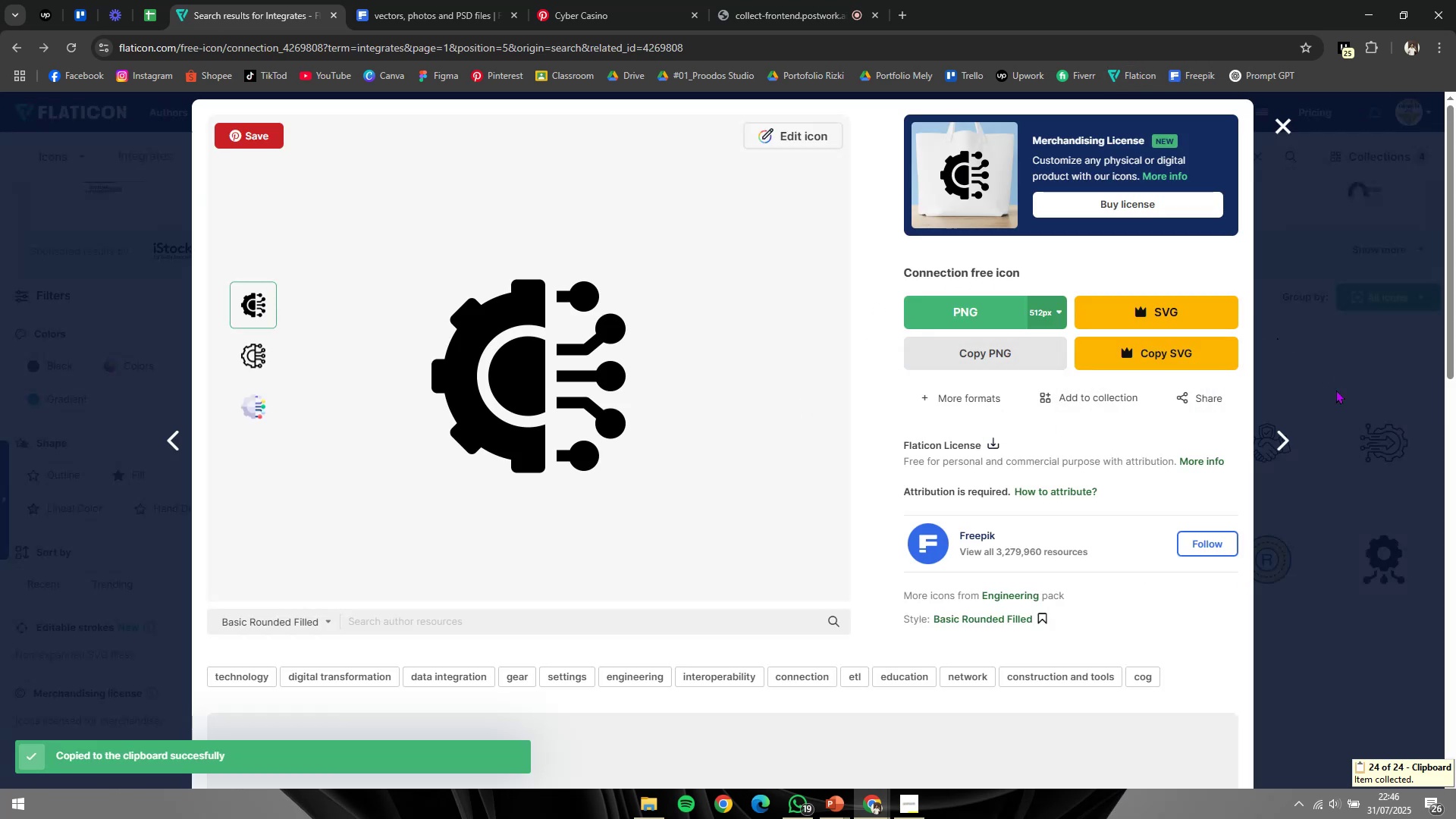 
left_click([1340, 433])
 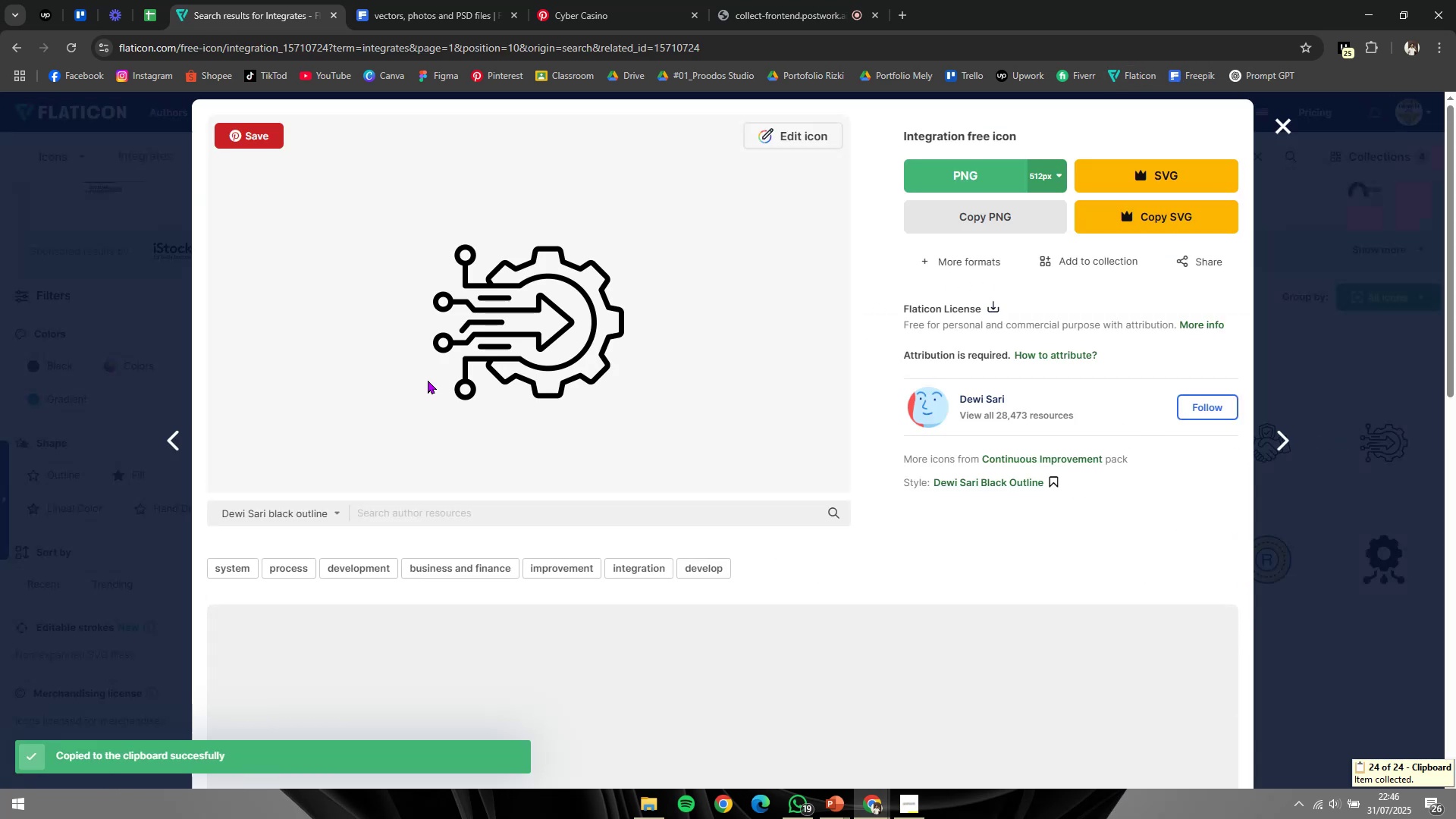 
left_click([1455, 336])
 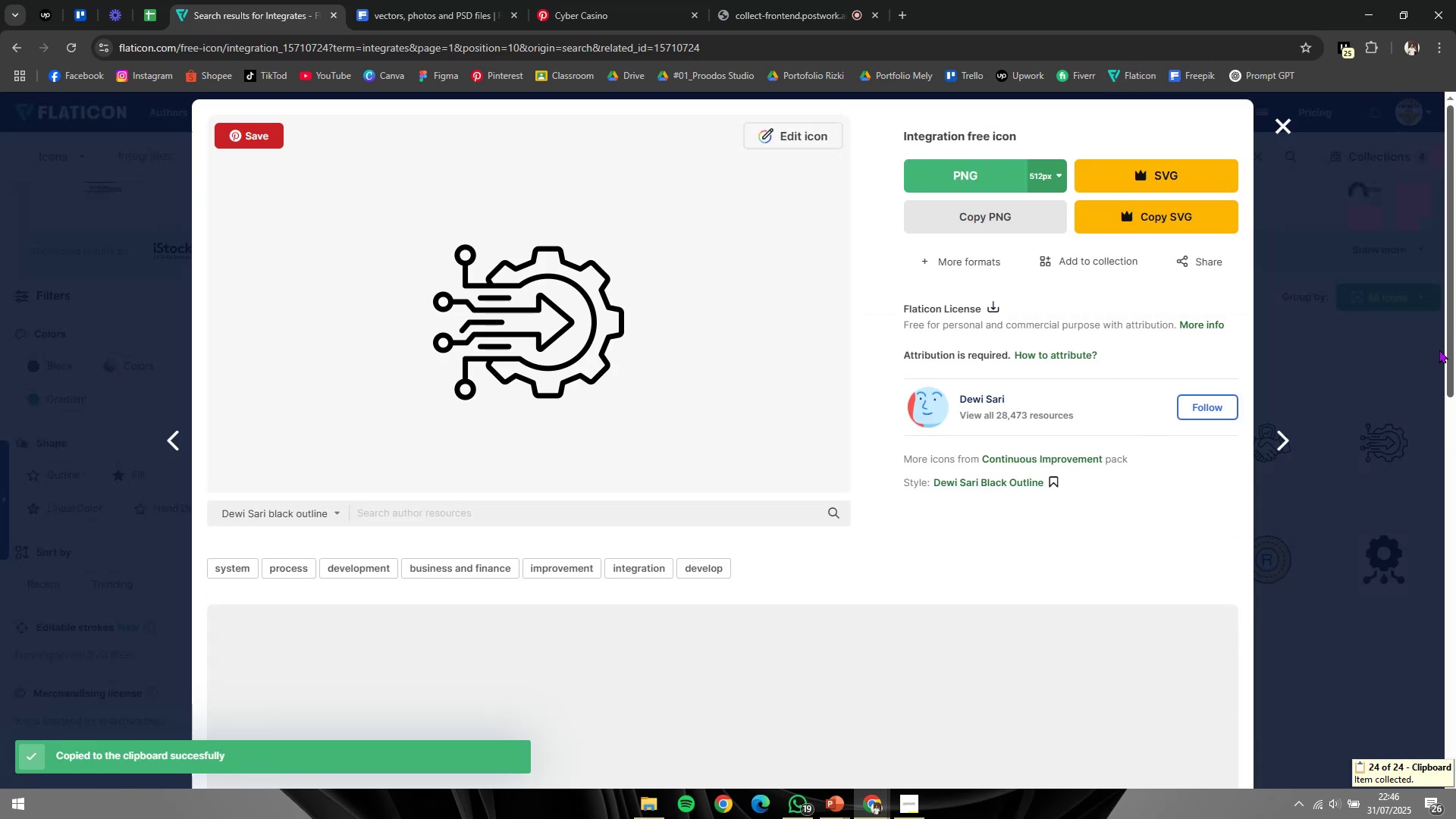 
scroll: coordinate [1389, 374], scroll_direction: down, amount: 5.0
 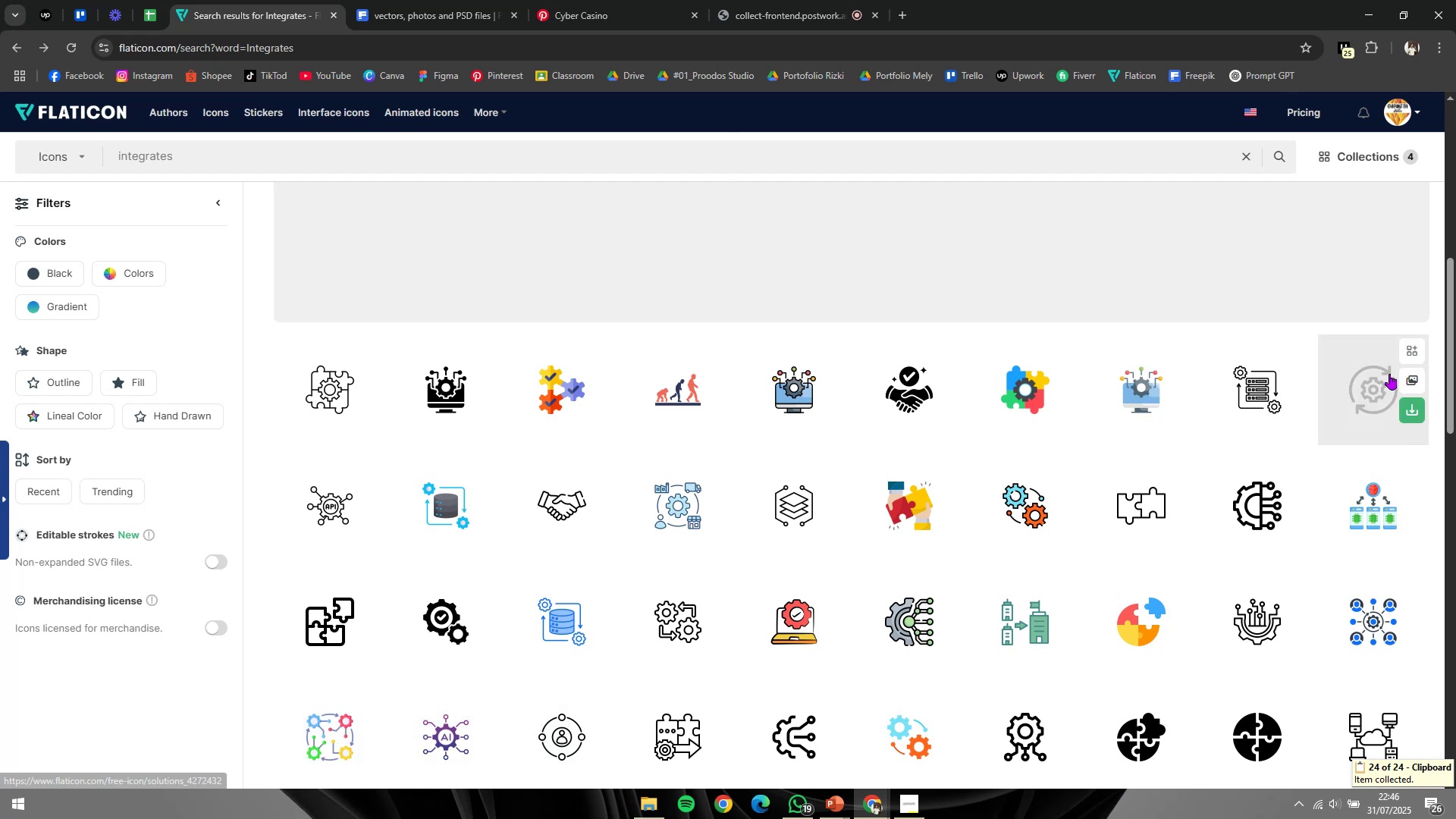 
left_click([1389, 374])
 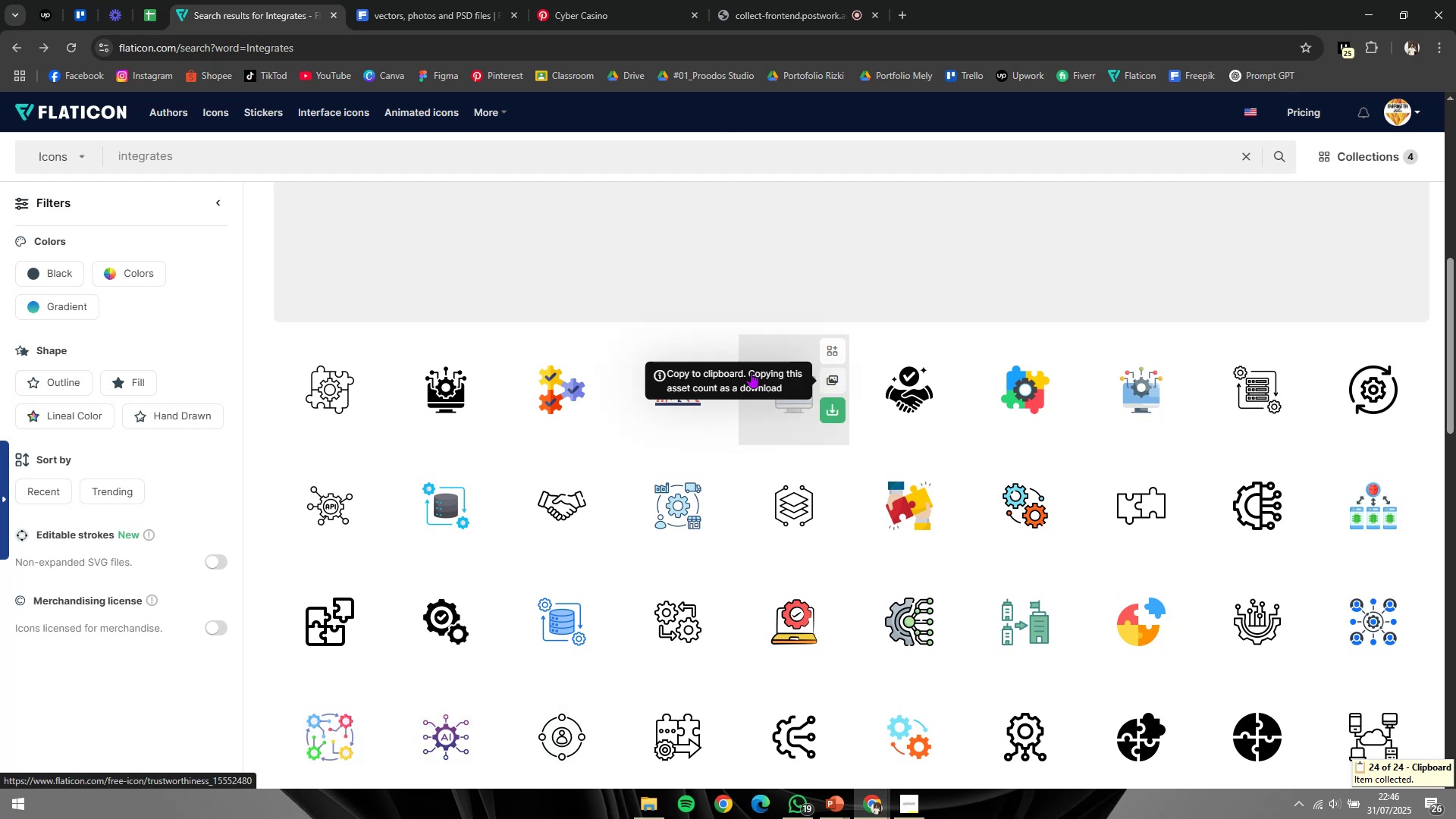 
left_click([407, 342])
 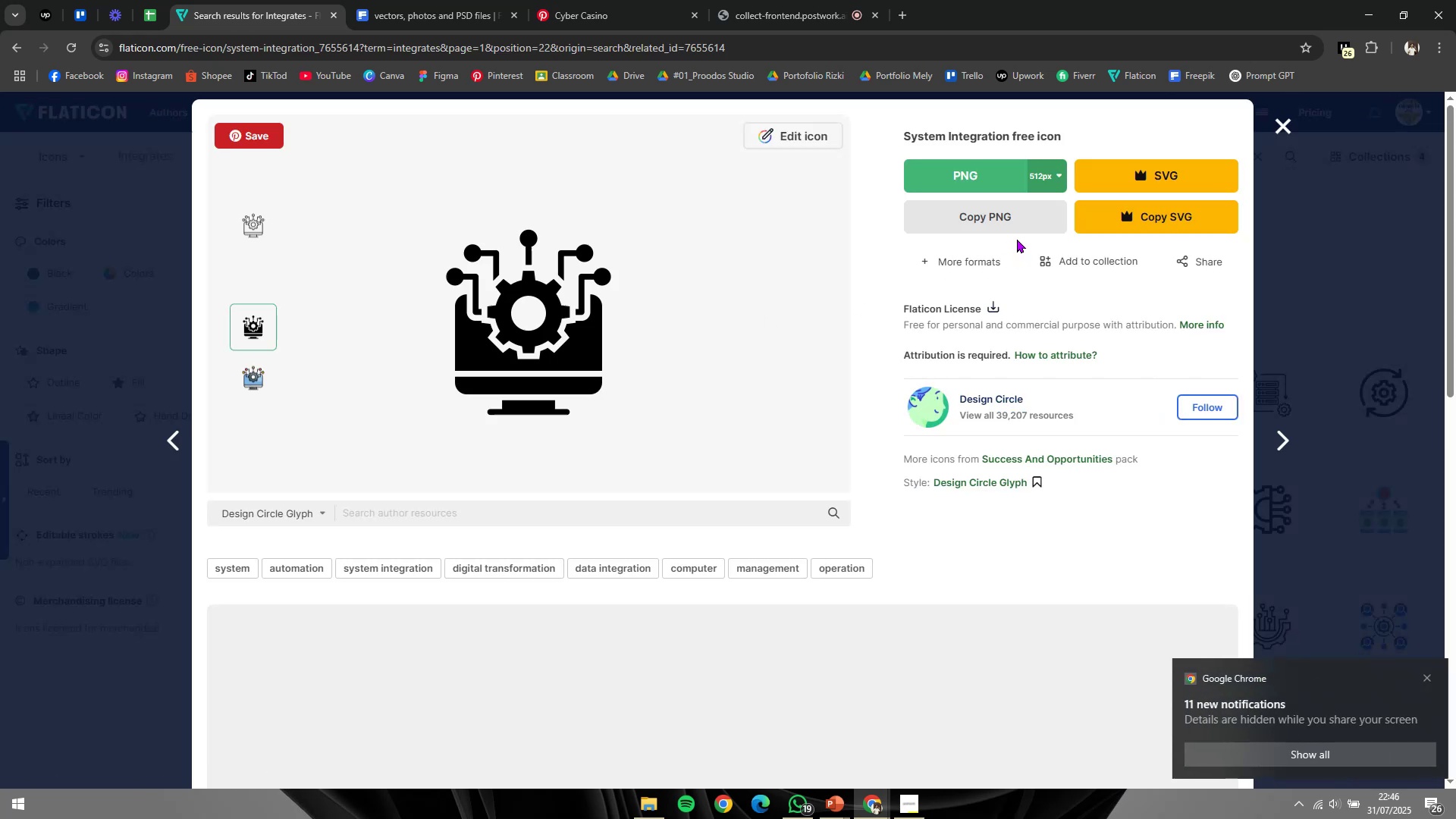 
left_click([1017, 218])
 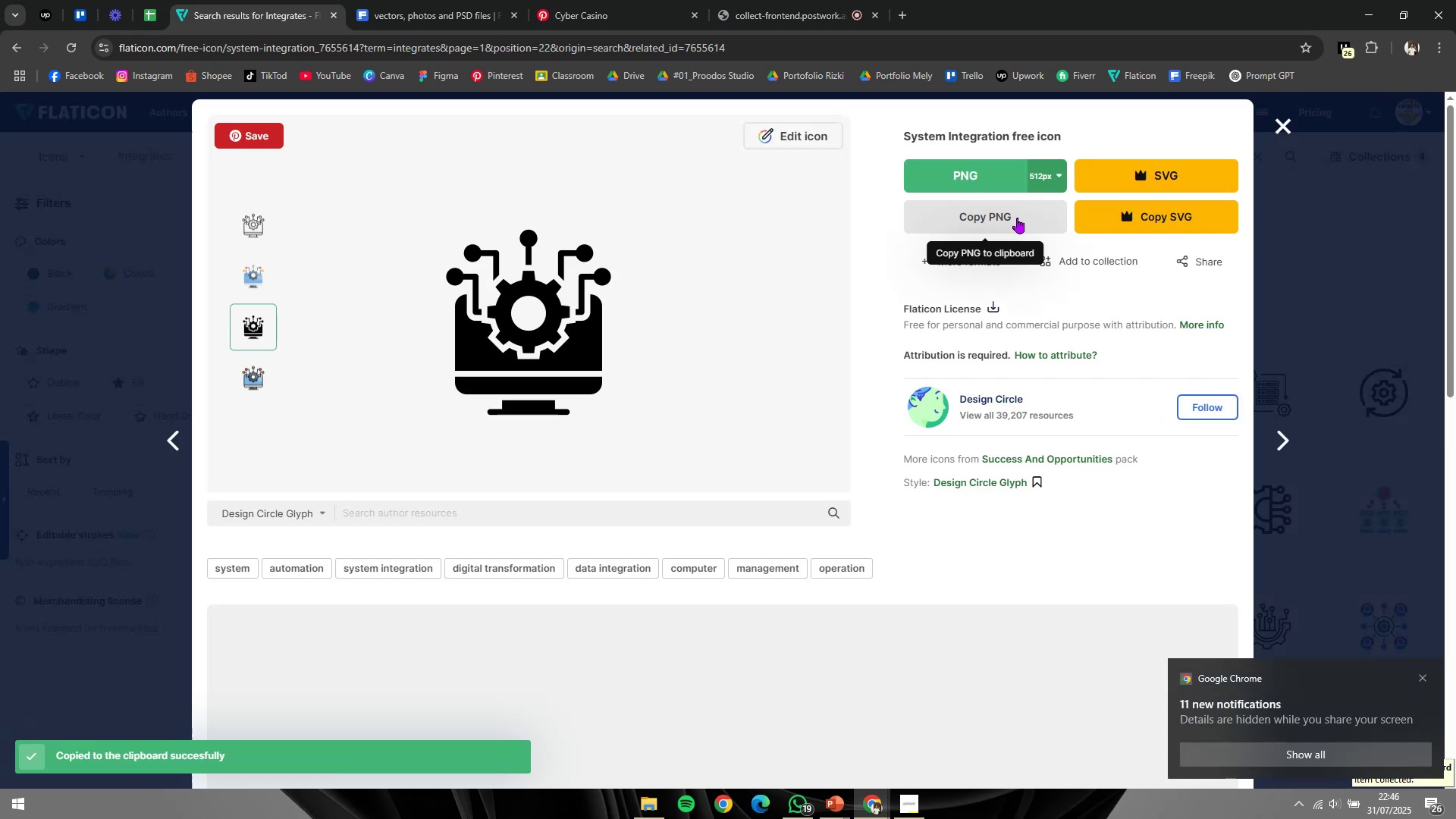 
key(Alt+AltLeft)
 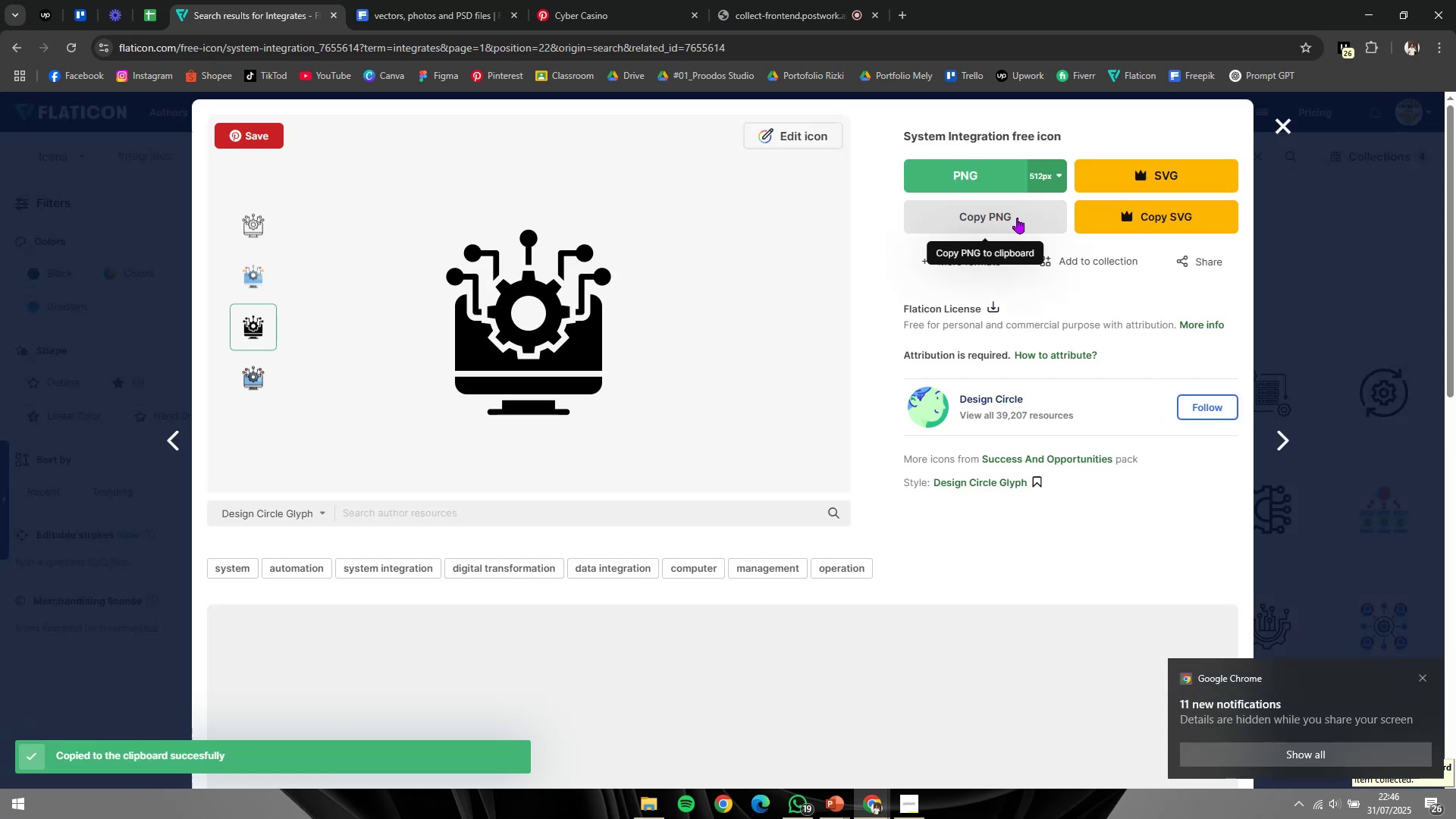 
key(Alt+Tab)
 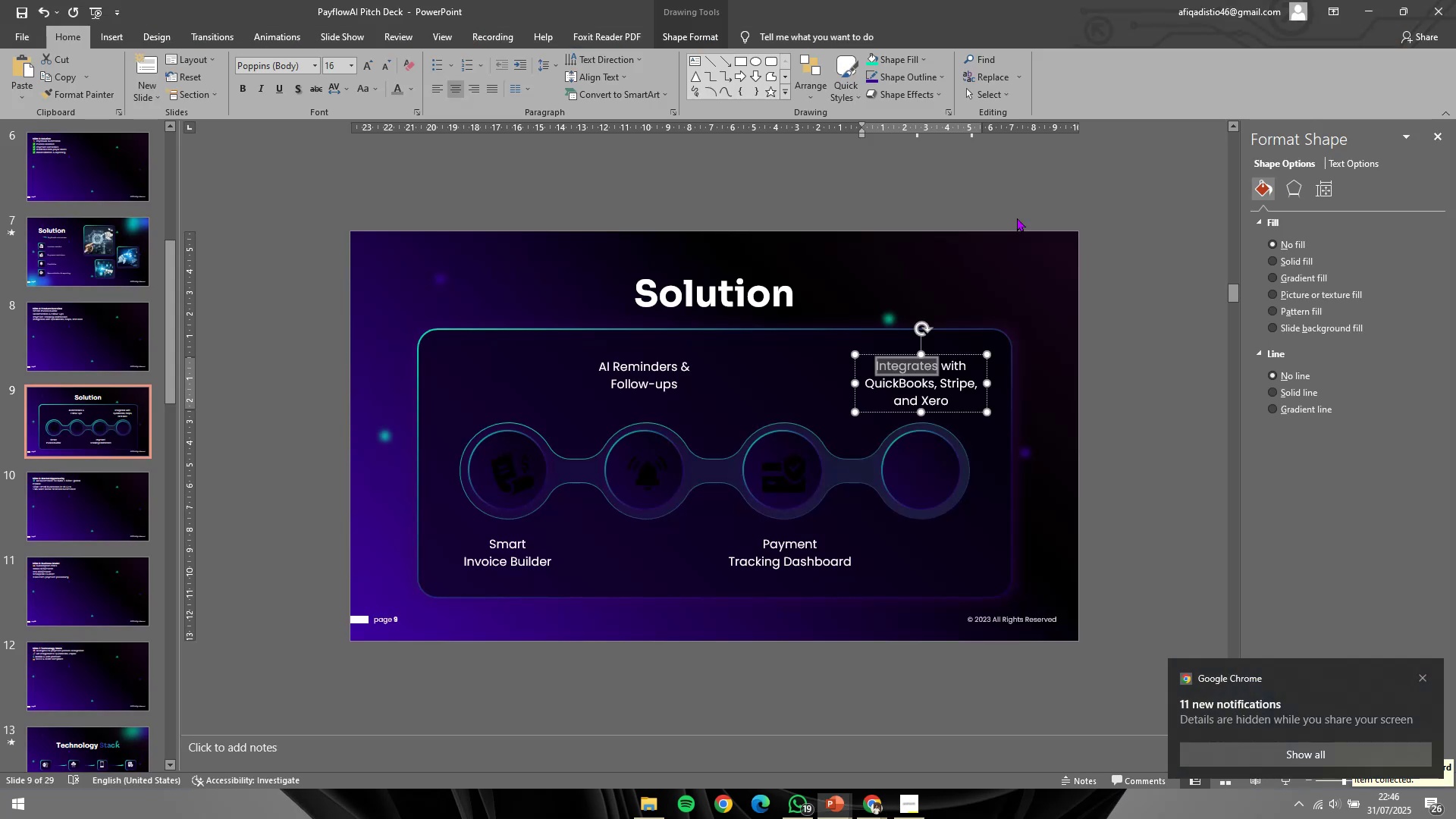 
key(Alt+Control+ControlLeft)
 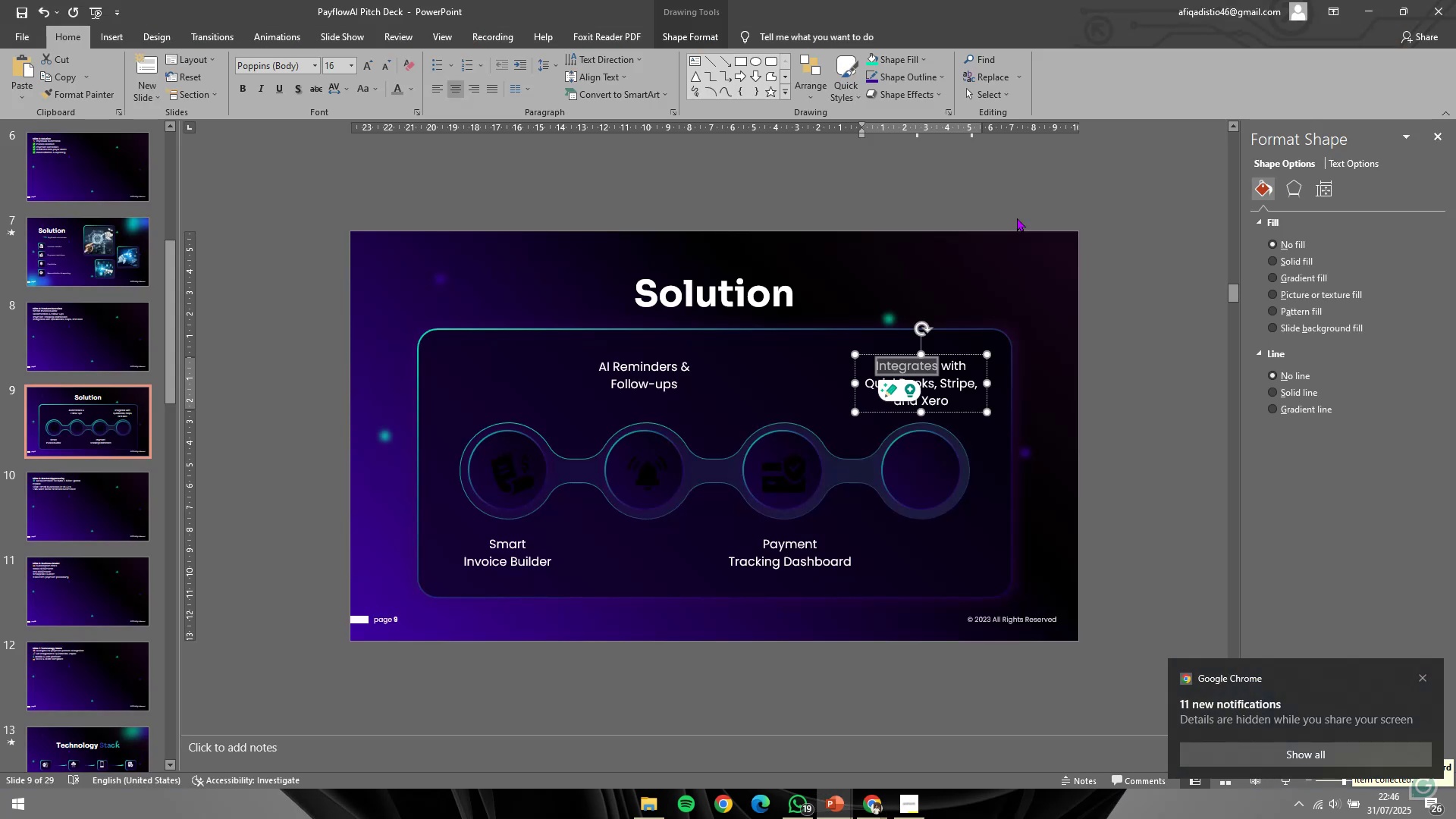 
key(Control+V)
 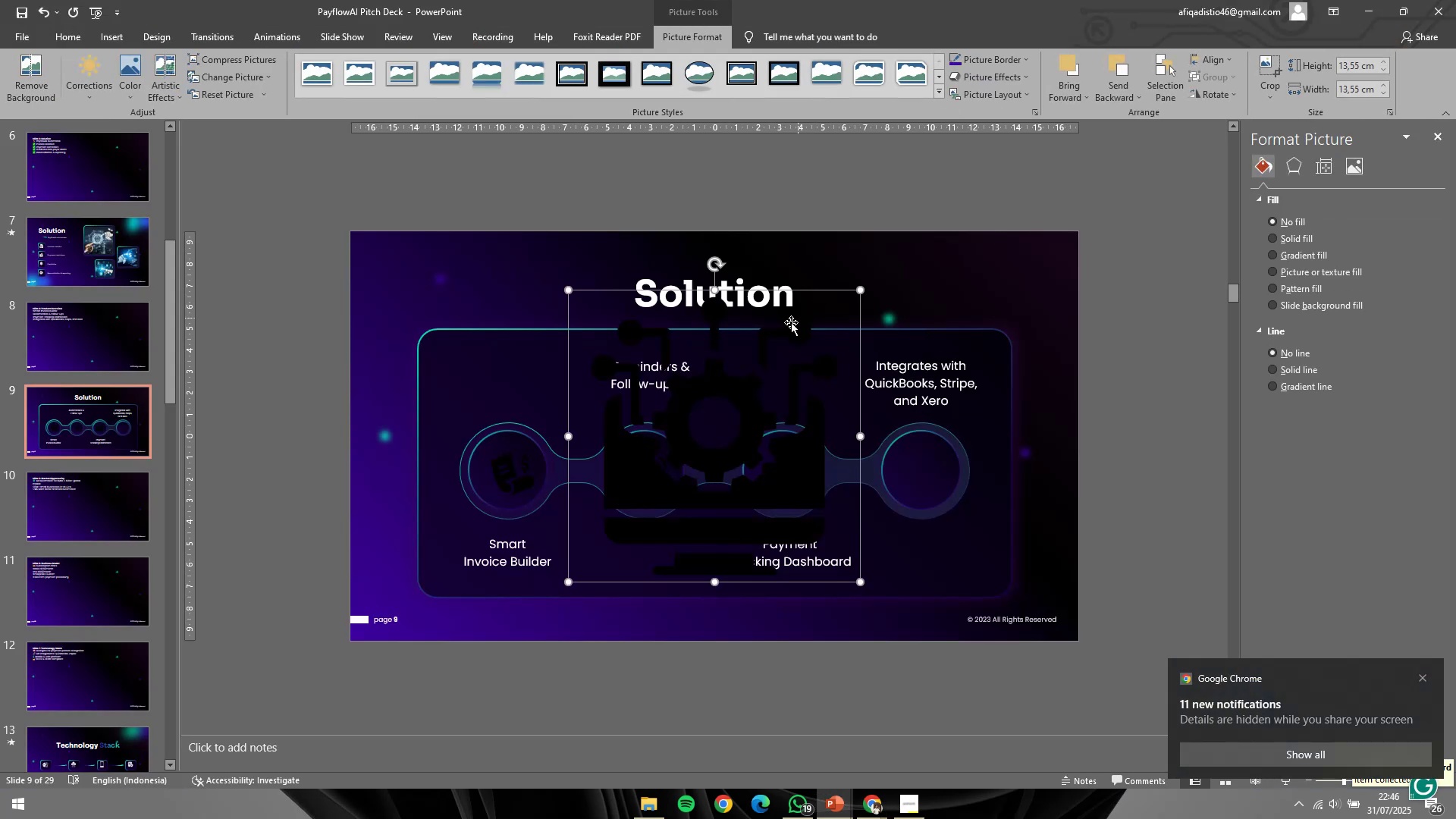 
left_click_drag(start_coordinate=[758, 353], to_coordinate=[1092, 507])
 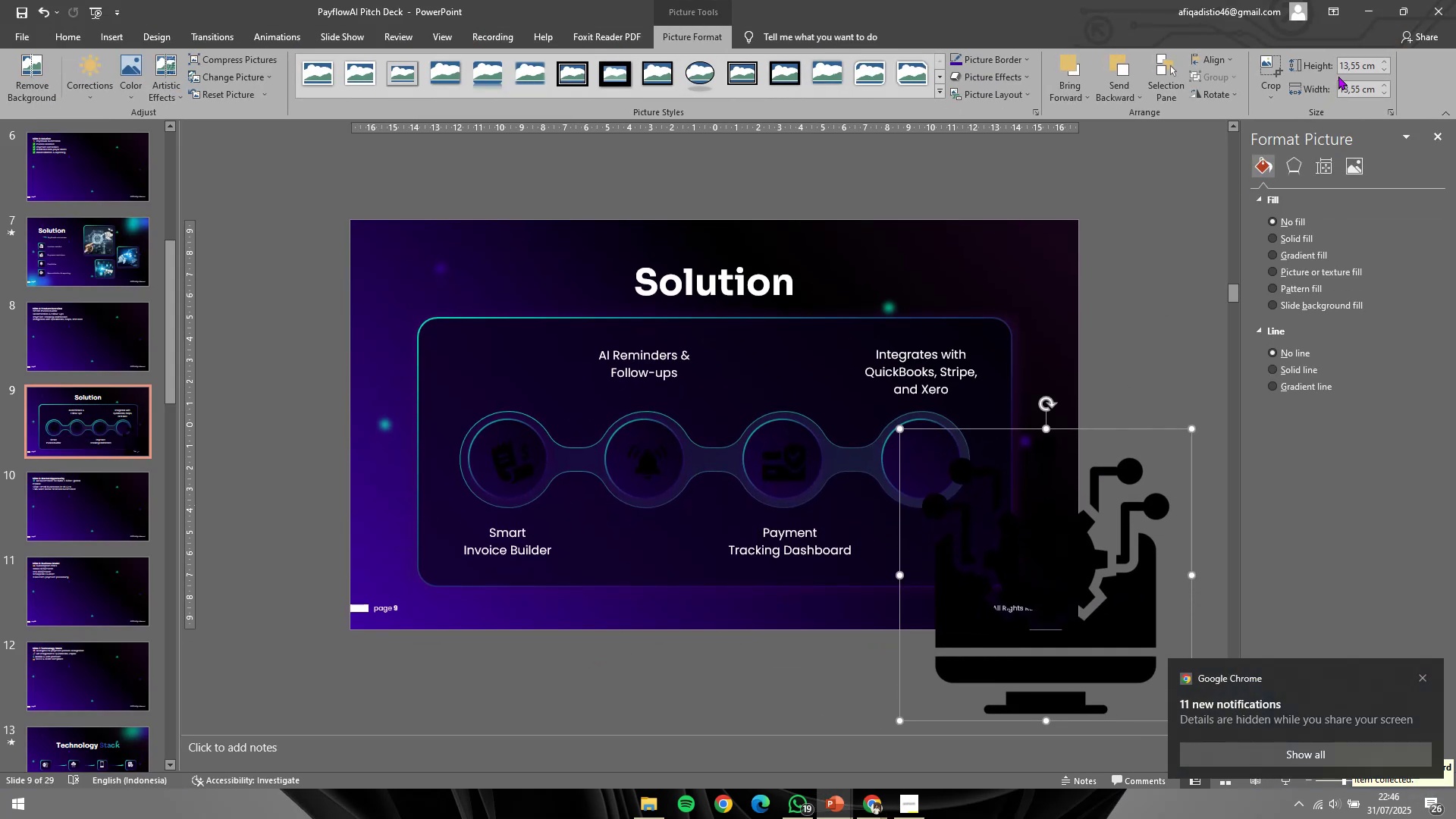 
left_click([1354, 67])
 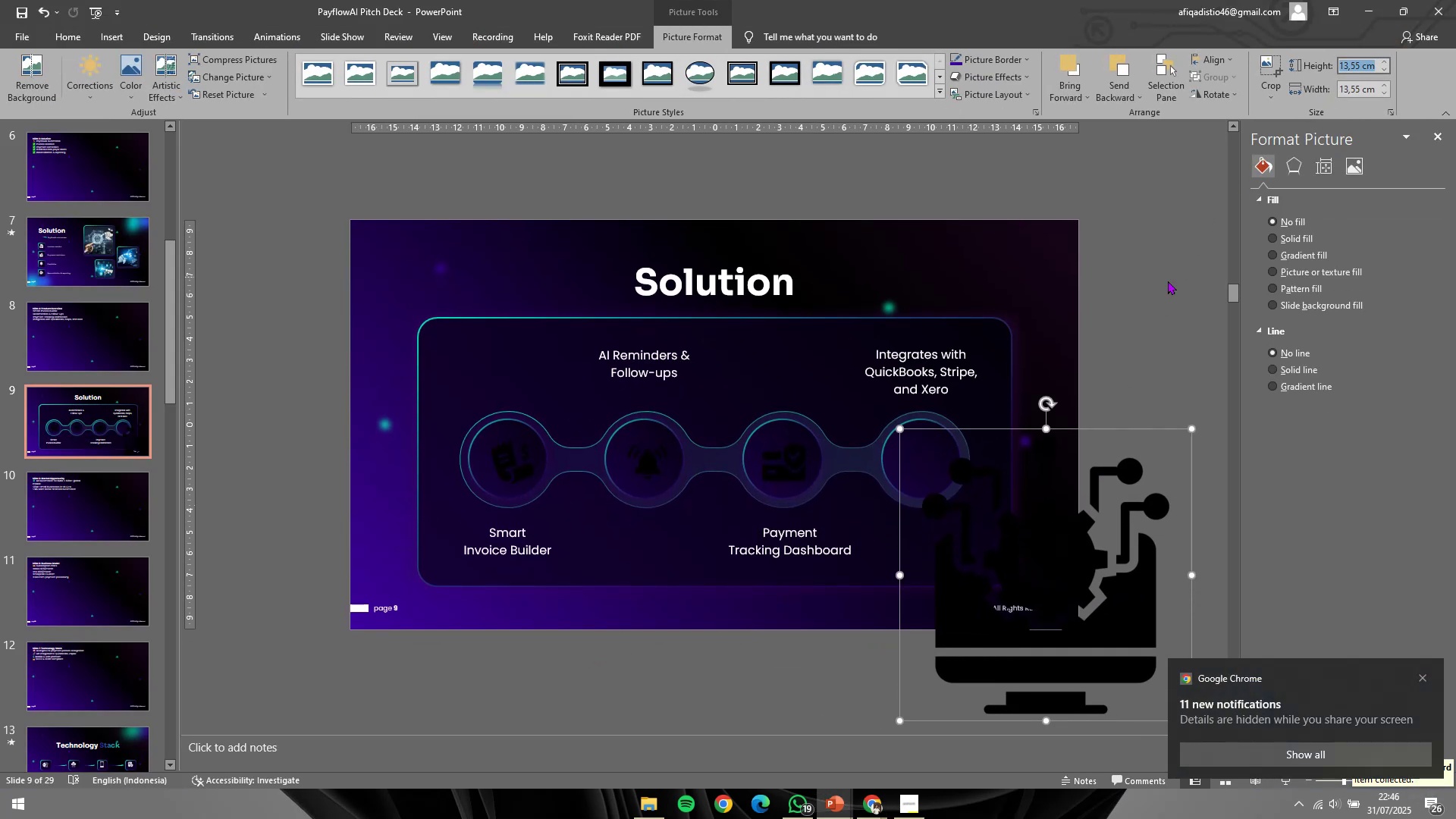 
key(2)
 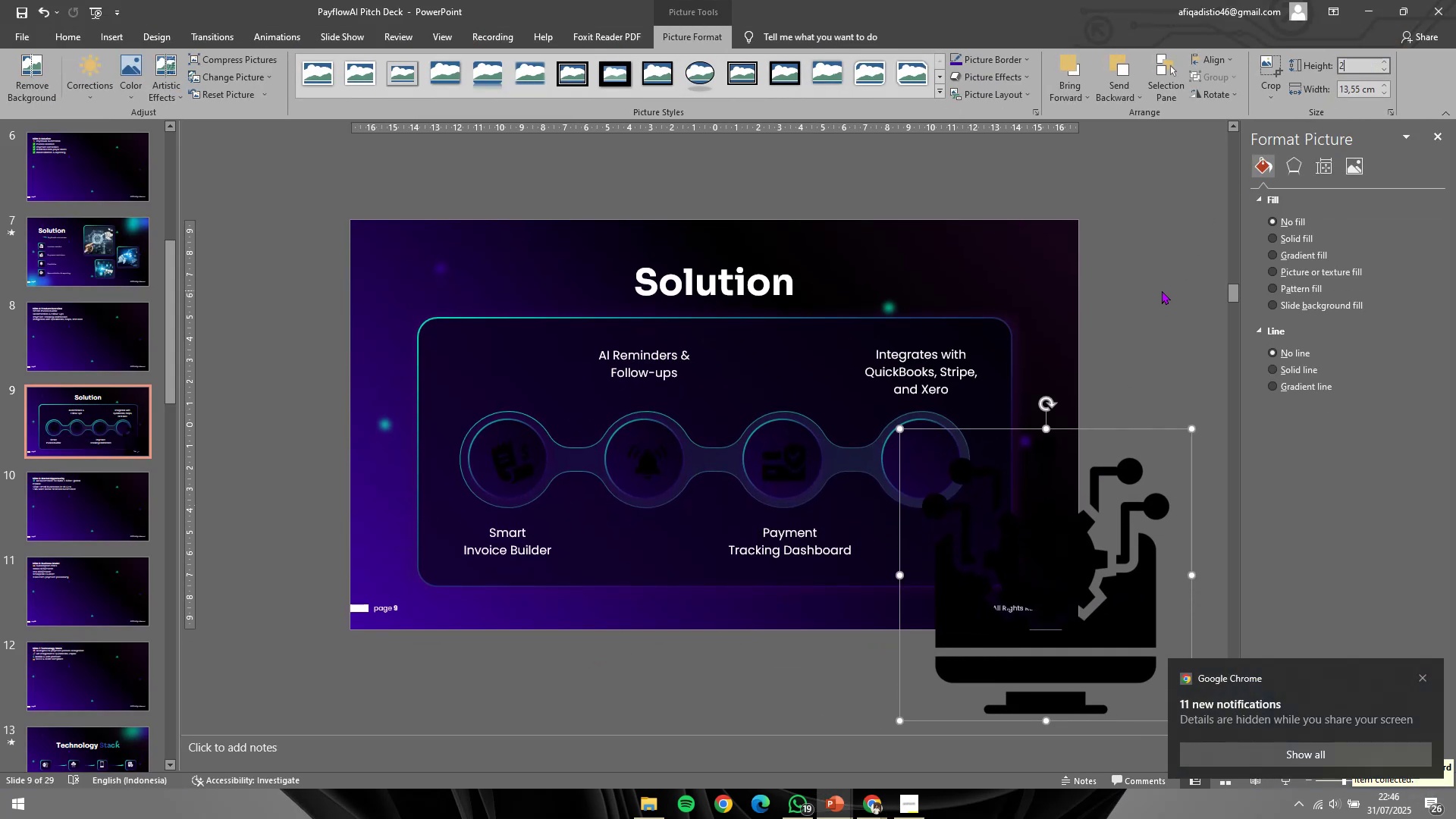 
left_click([1162, 290])
 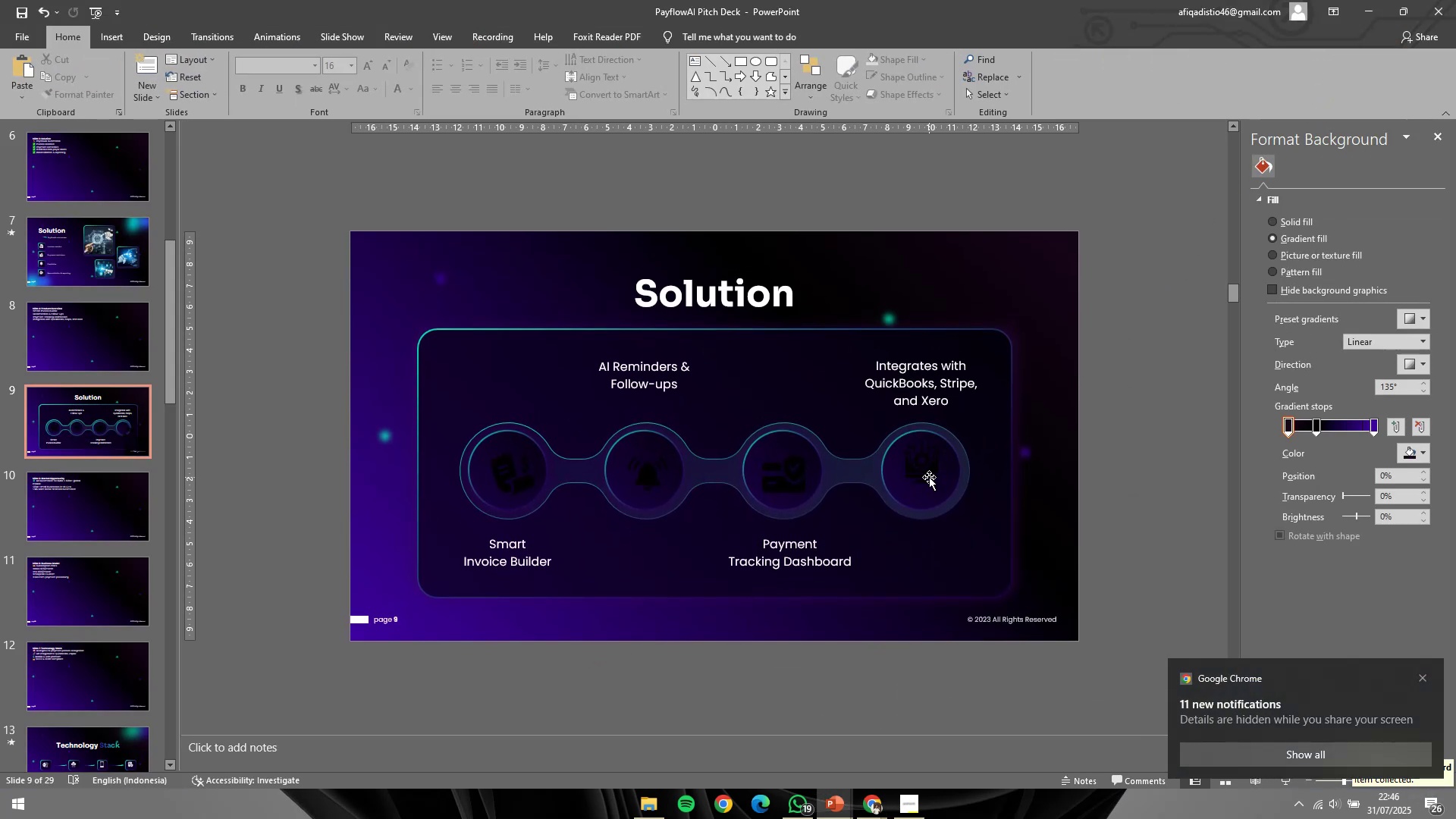 
double_click([929, 477])
 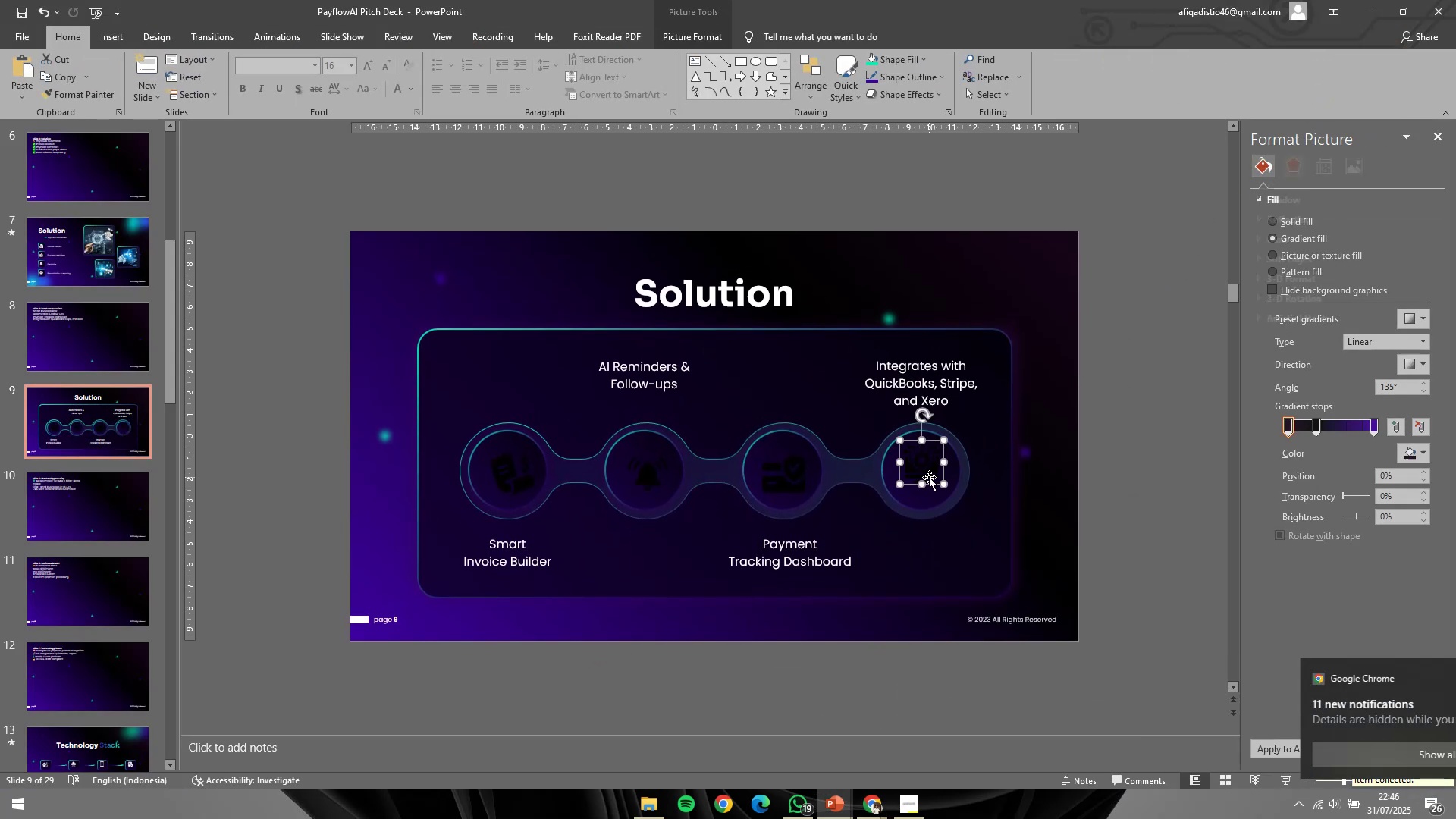 
hold_key(key=ControlLeft, duration=1.01)
scroll: coordinate [930, 481], scroll_direction: up, amount: 5.0
 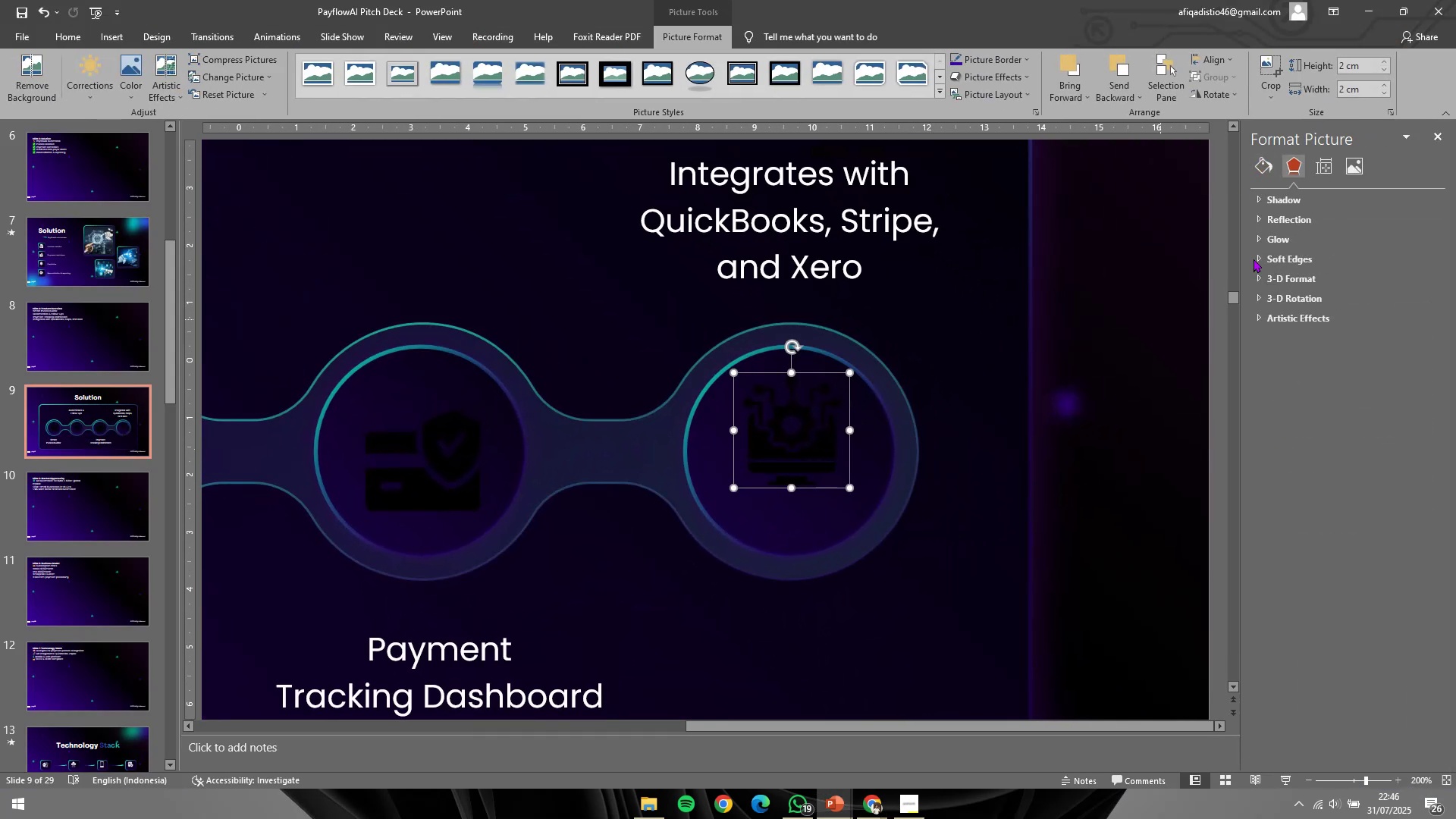 
hold_key(key=ControlLeft, duration=0.45)
scroll: coordinate [680, 417], scroll_direction: down, amount: 2.0
 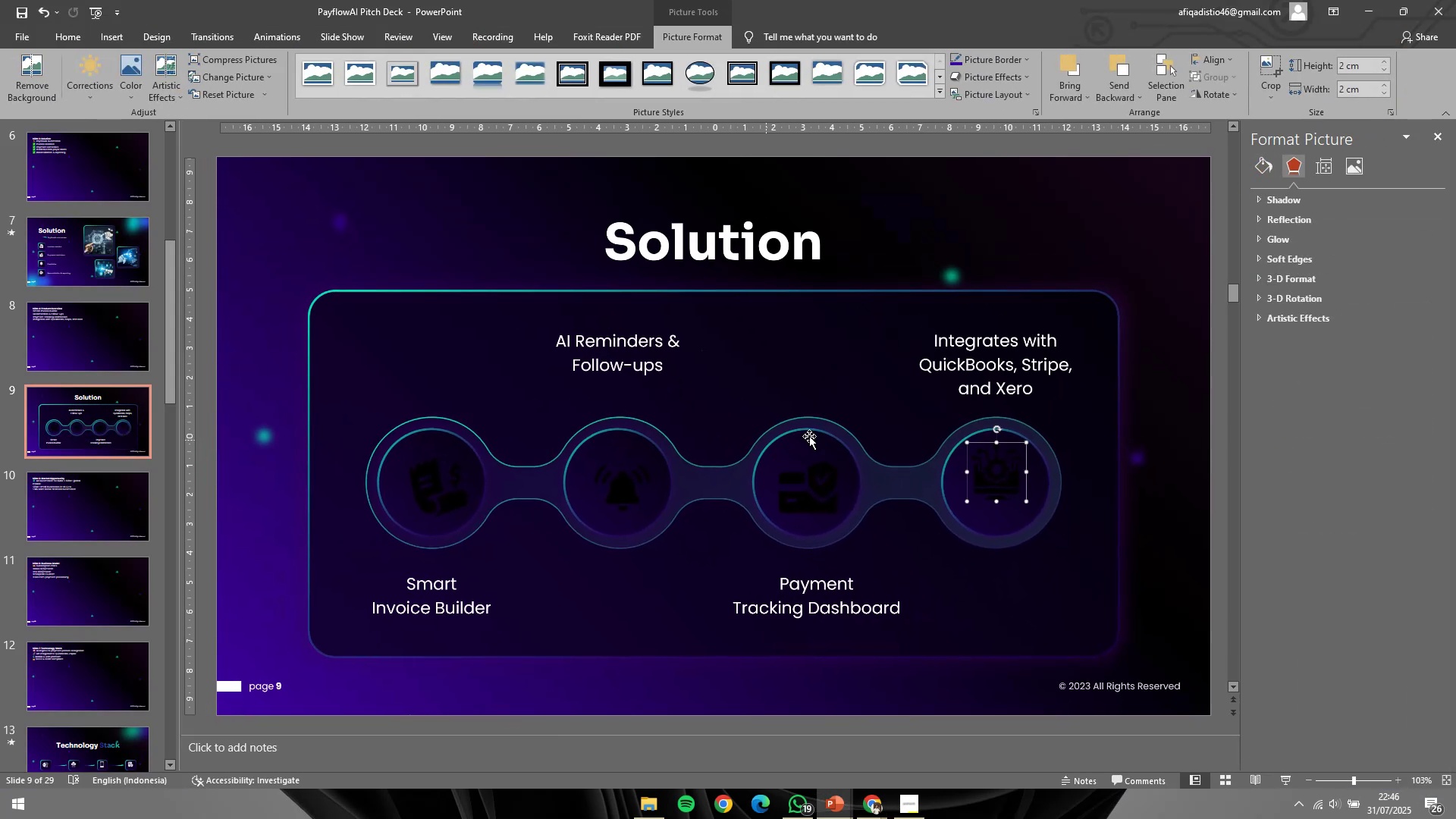 
hold_key(key=ShiftLeft, duration=1.09)
left_click([790, 495])
 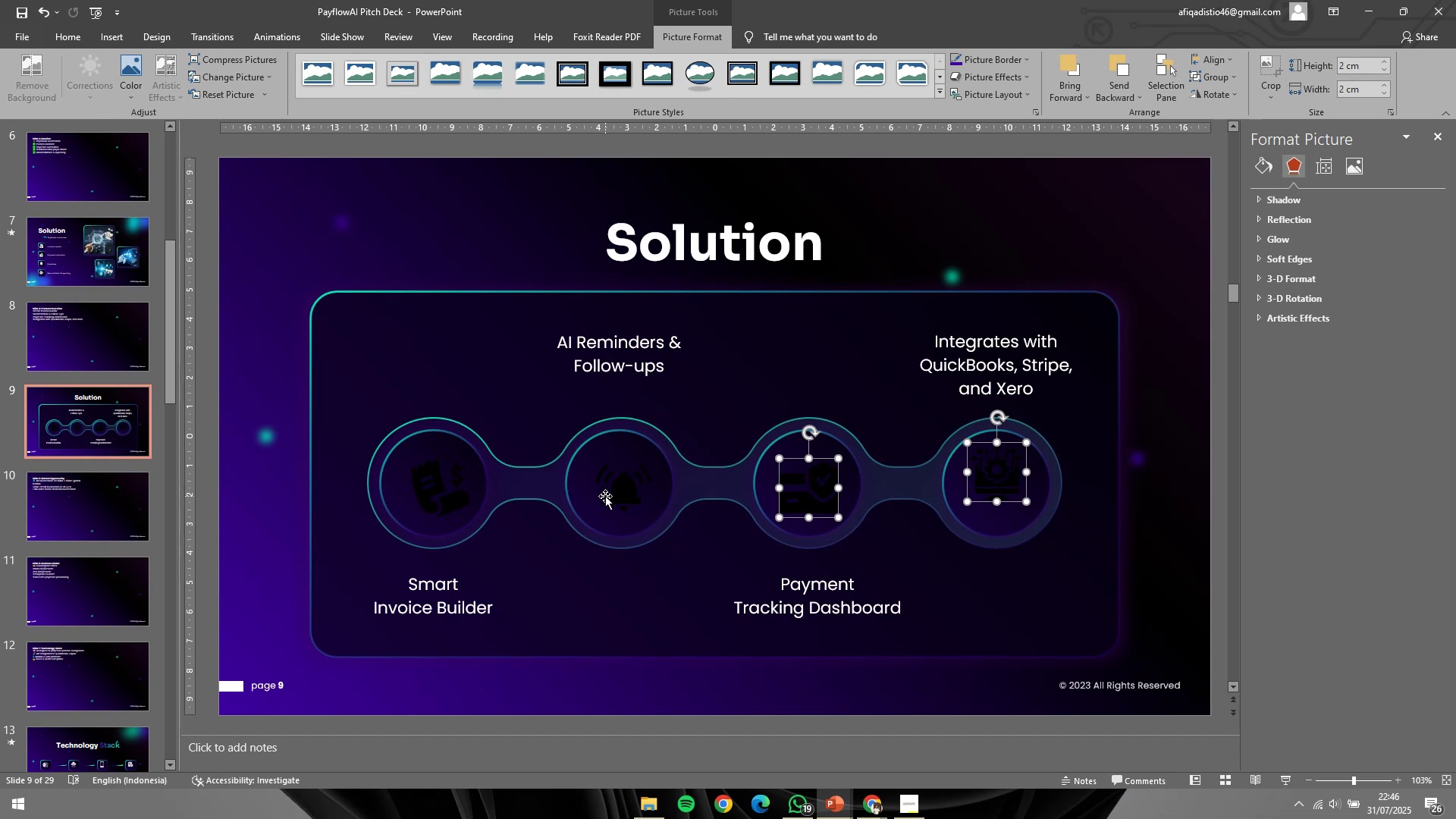 
double_click([605, 496])
 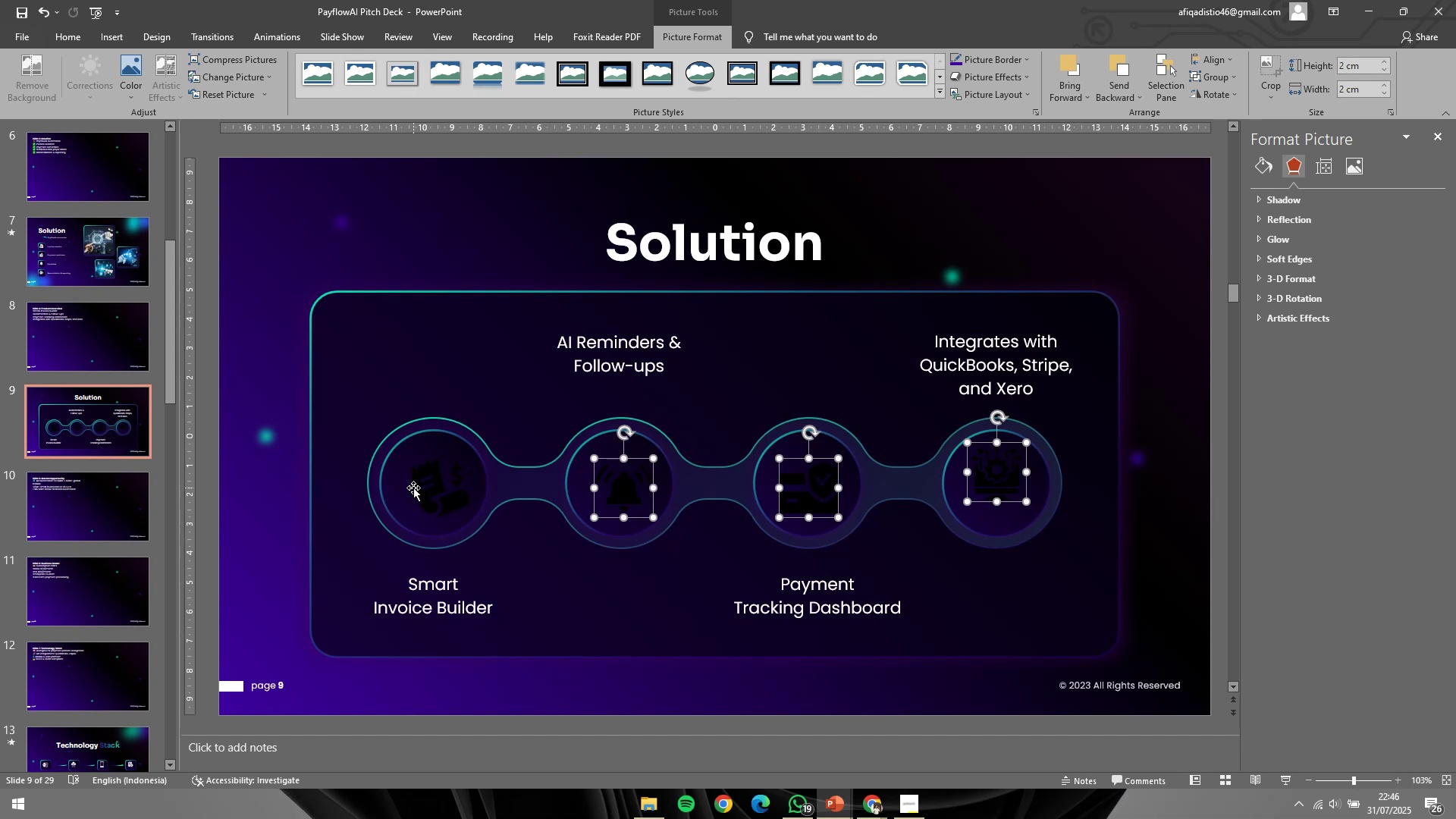 
triple_click([413, 488])
 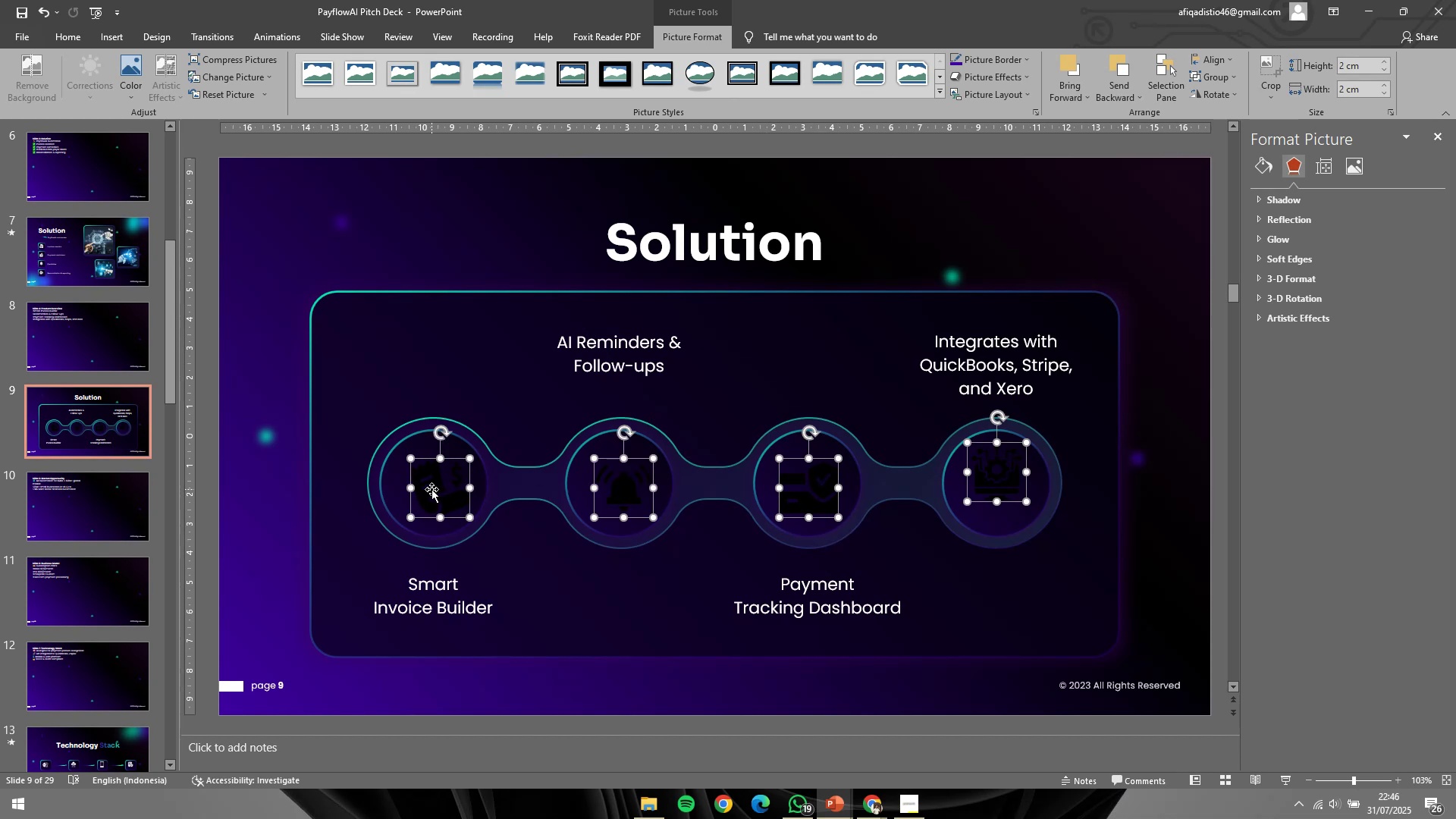 
double_click([431, 489])
 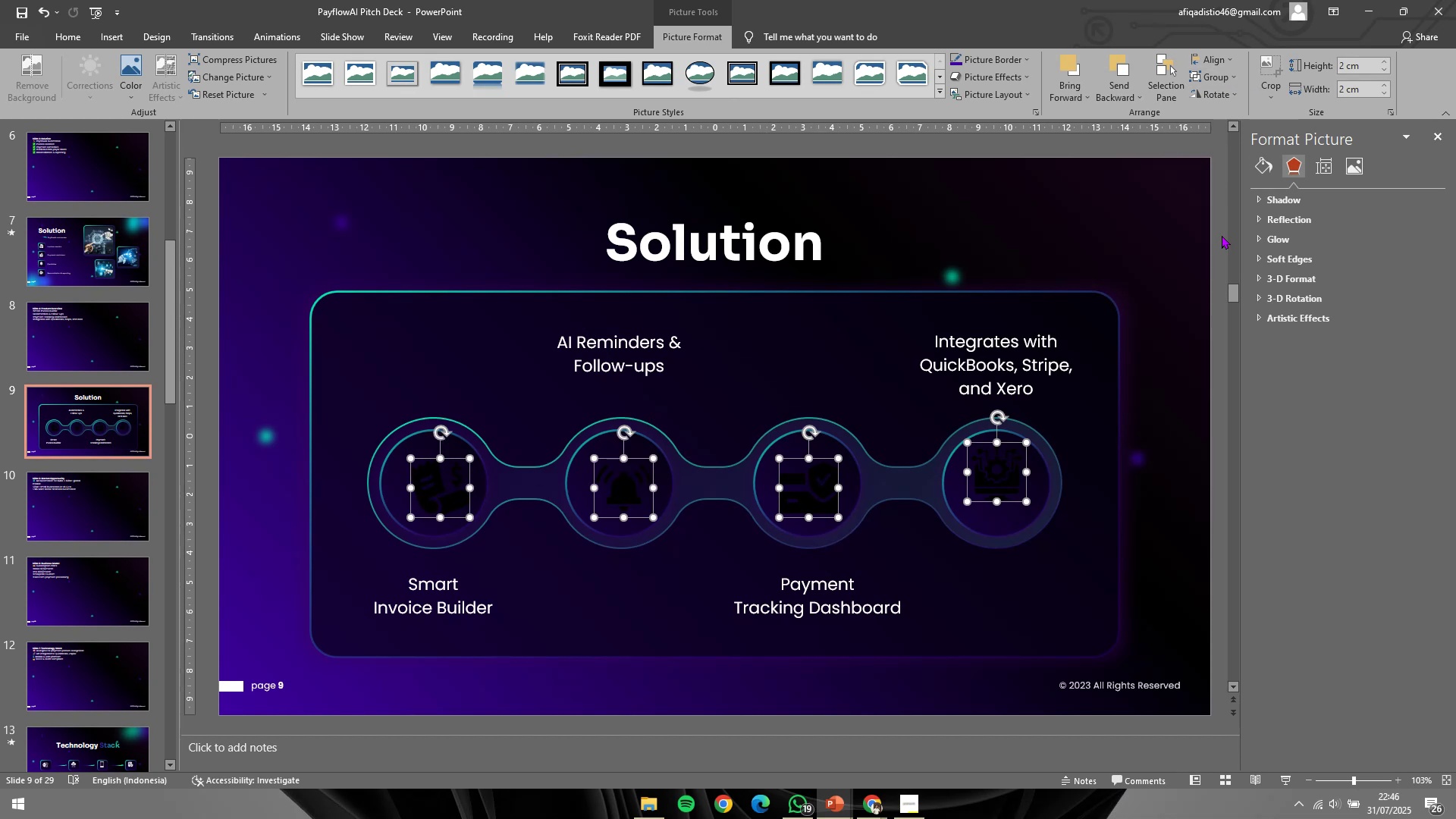 
hold_key(key=ShiftLeft, duration=0.61)
left_click([1003, 522])
 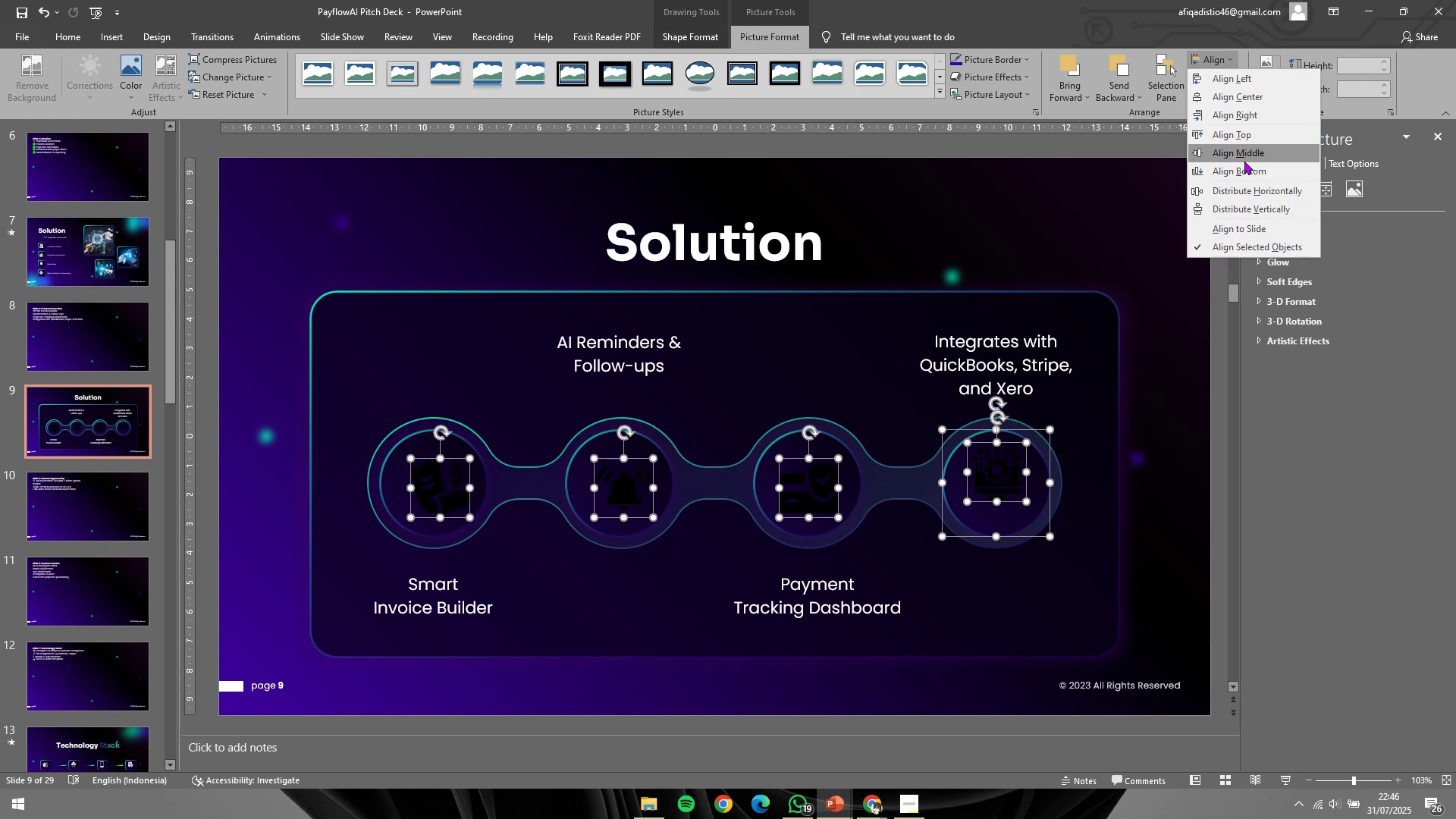 
left_click([1245, 167])
 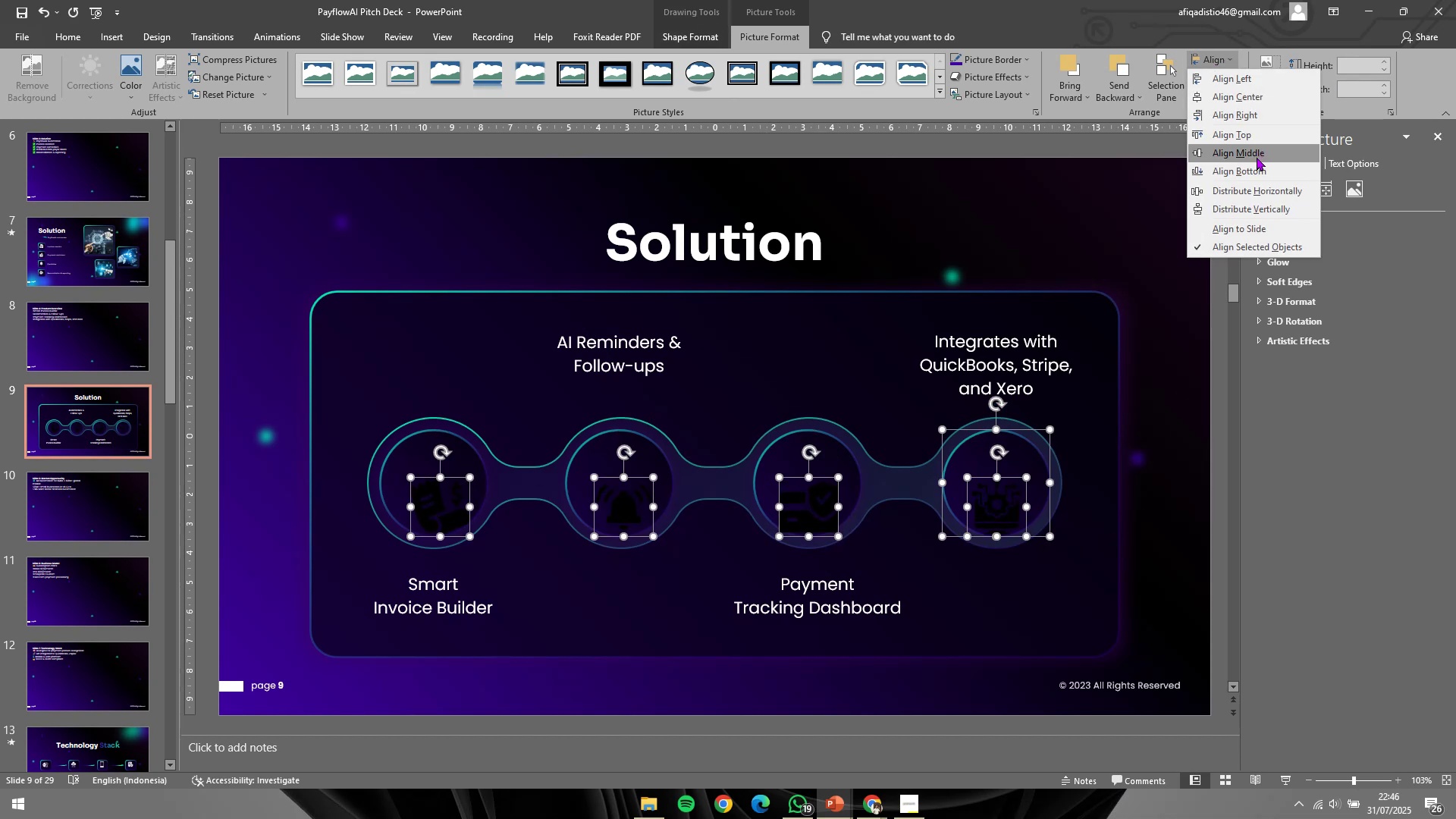 
double_click([1207, 403])
 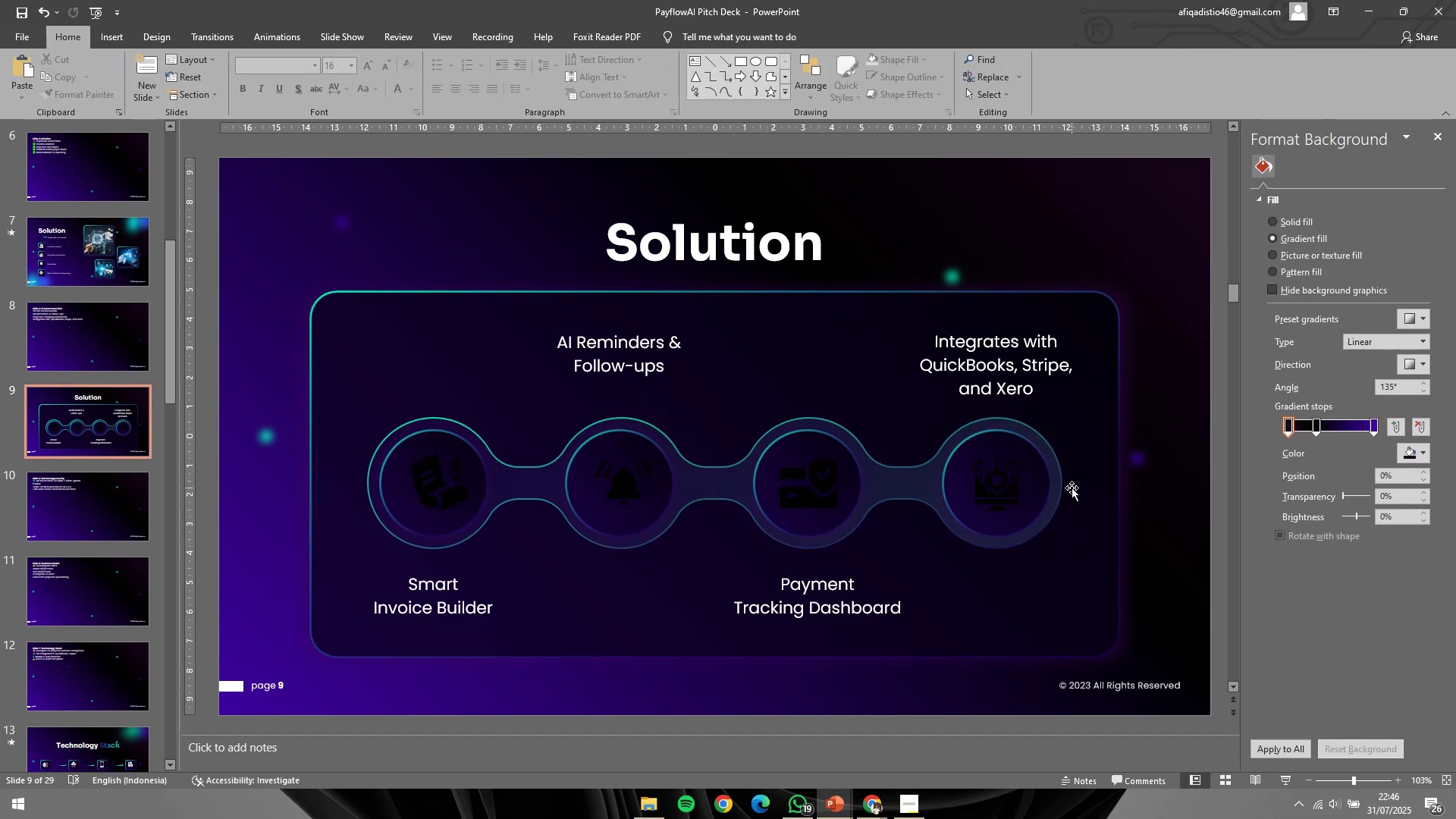 
left_click_drag(start_coordinate=[1138, 450], to_coordinate=[353, 517])
 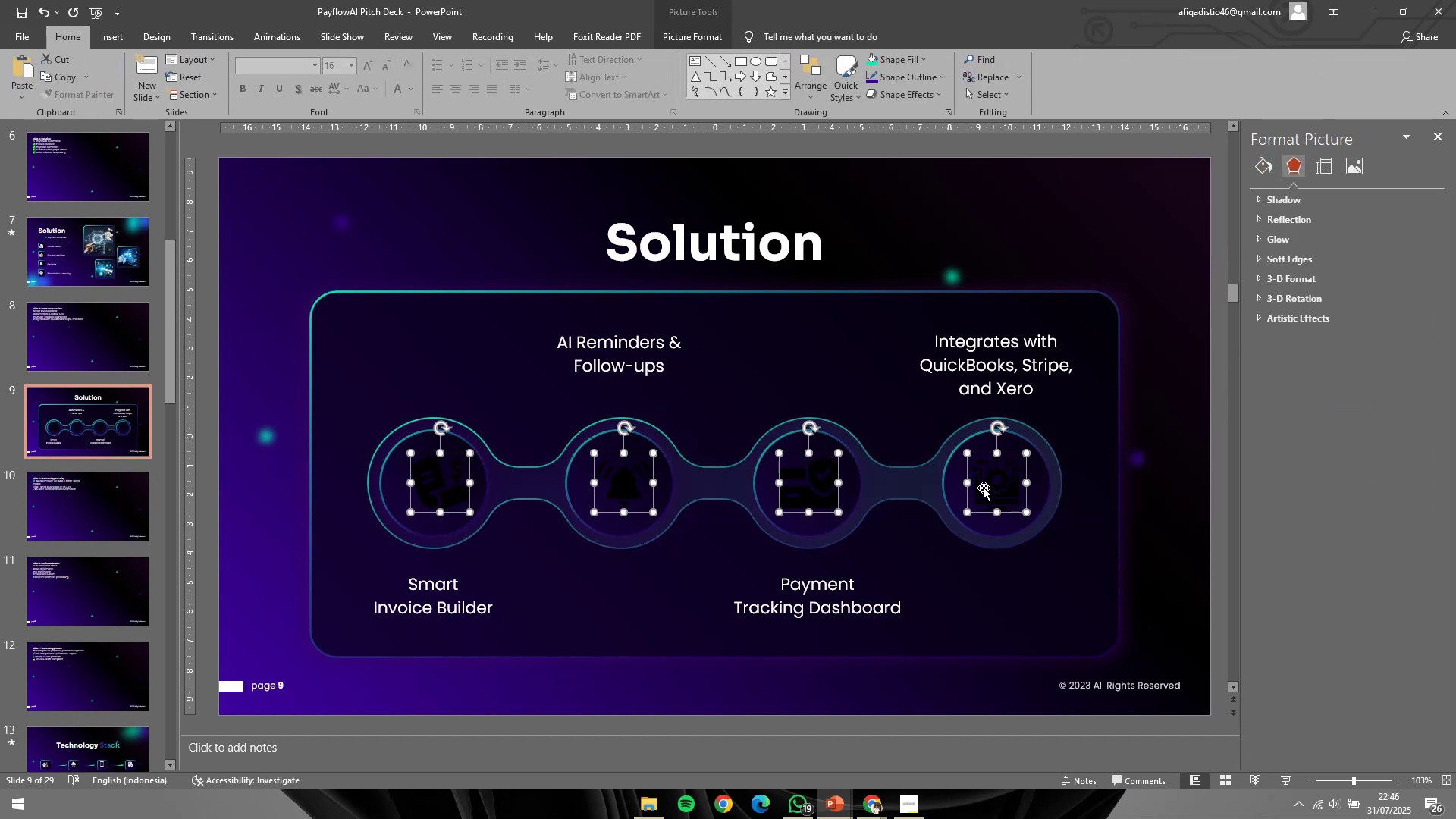 
double_click([984, 487])
 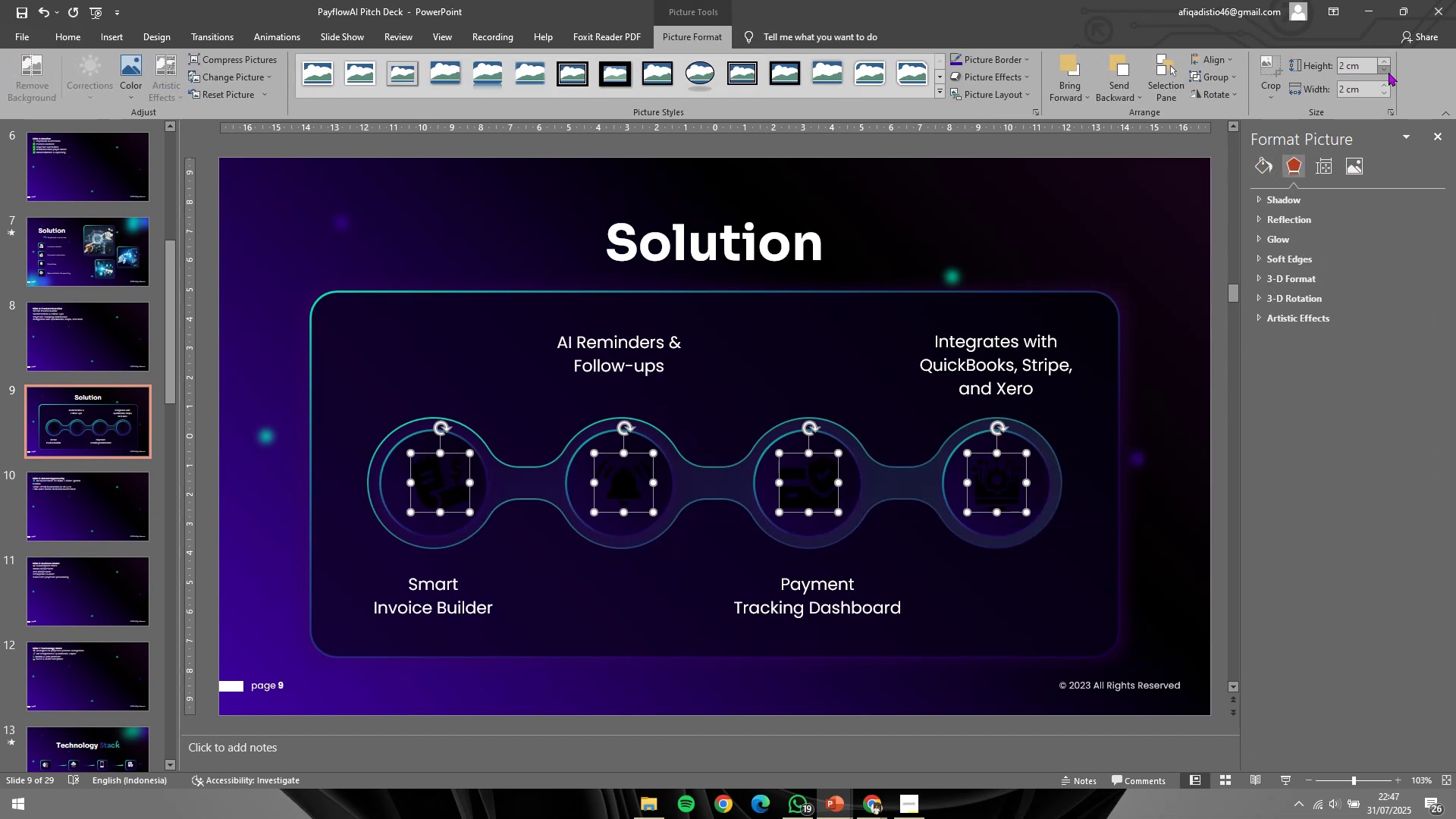 
double_click([1389, 72])
 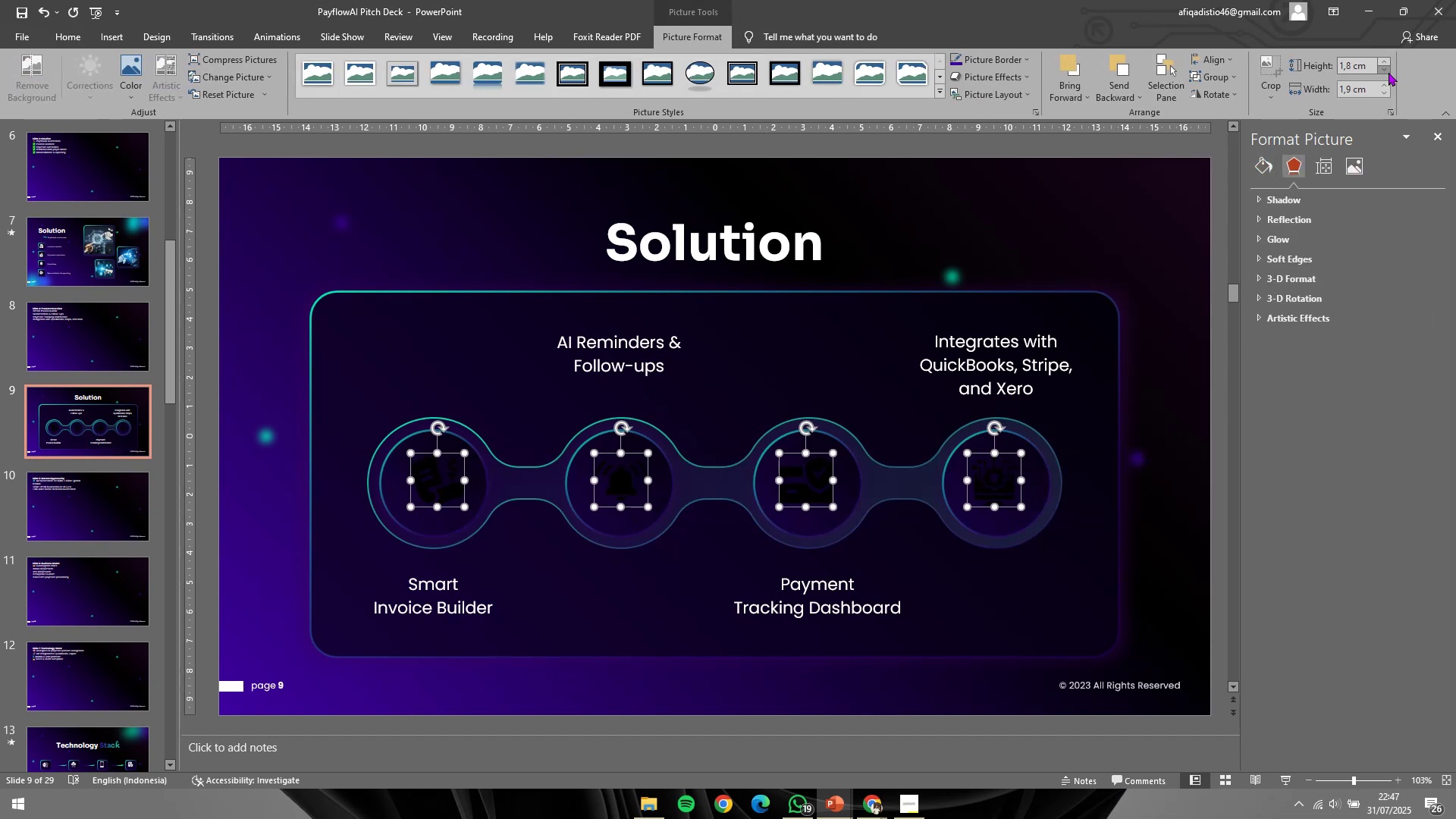 
triple_click([1389, 72])
 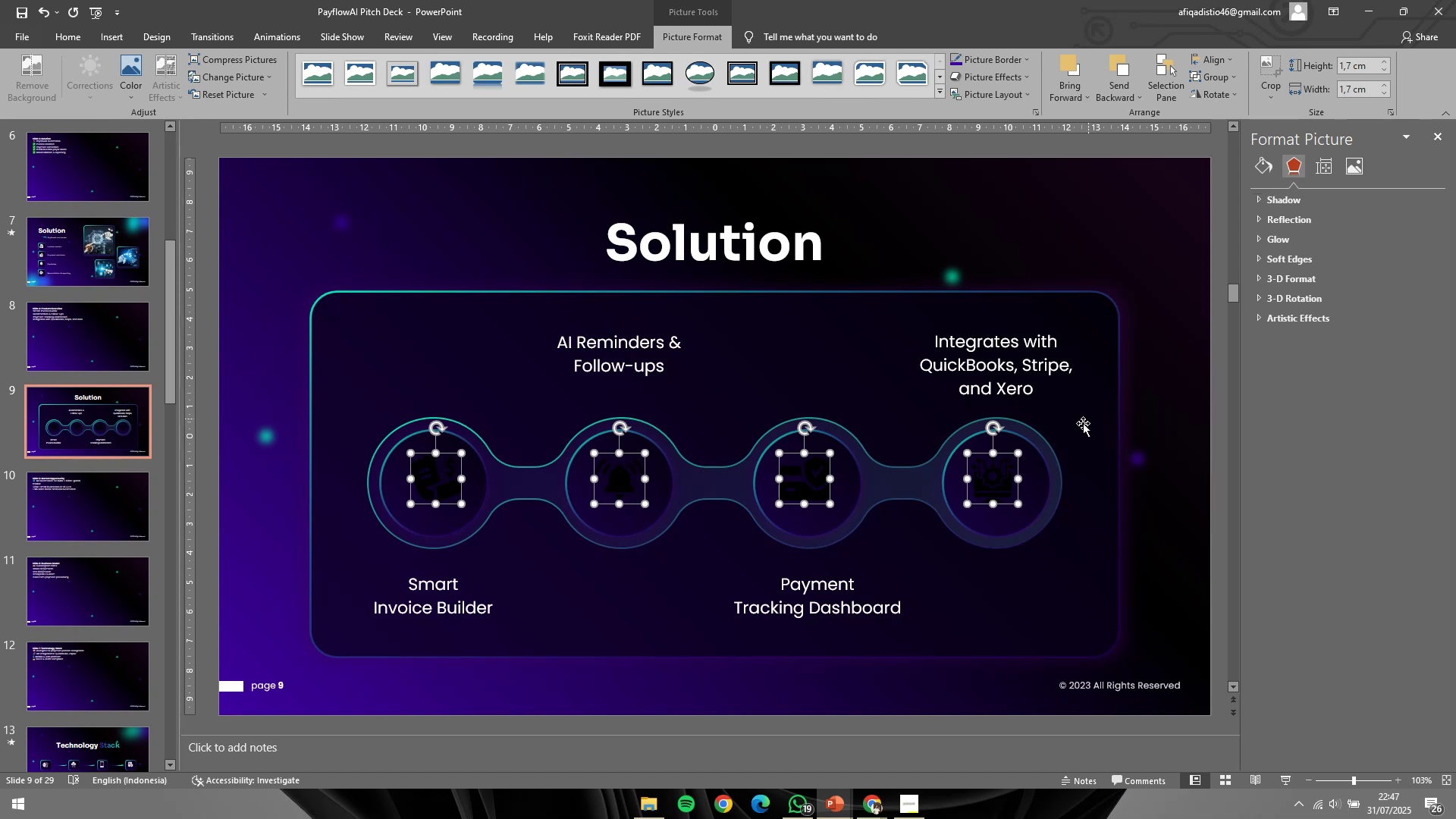 
hold_key(key=ShiftLeft, duration=0.4)
left_click([1029, 476])
 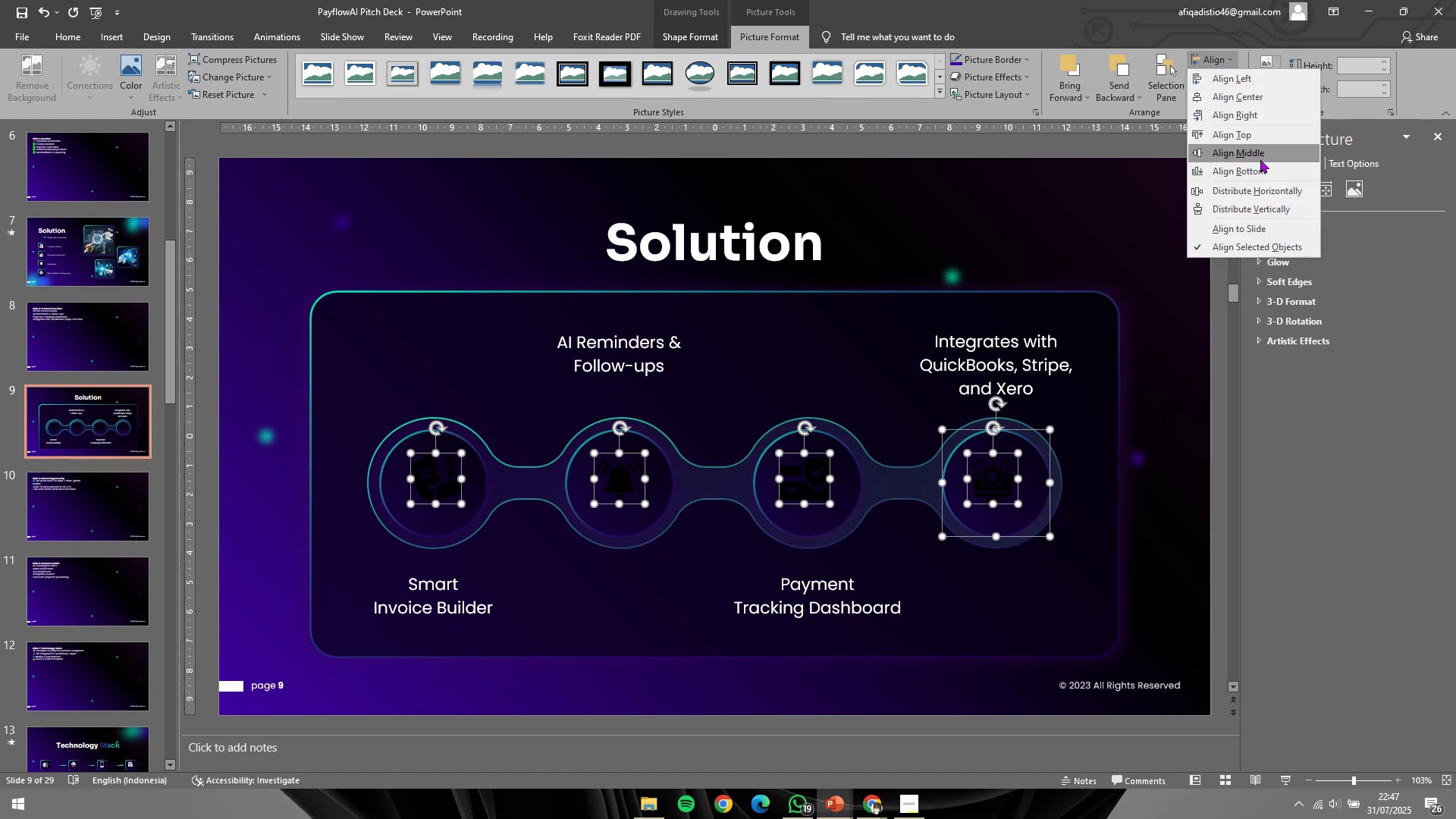 
left_click([1267, 152])
 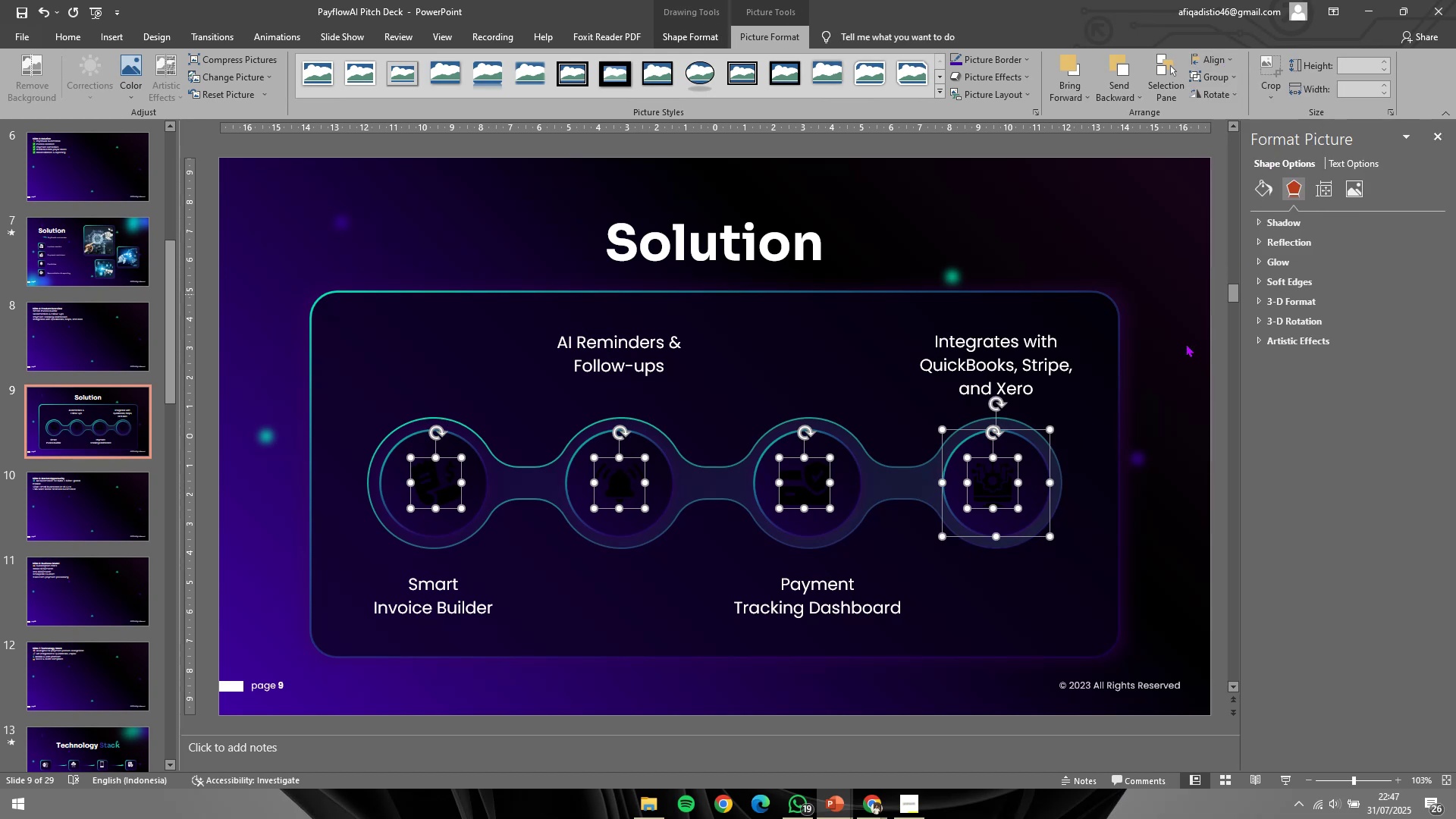 
hold_key(key=ControlLeft, duration=0.38)
scroll: coordinate [1106, 483], scroll_direction: up, amount: 1.0
 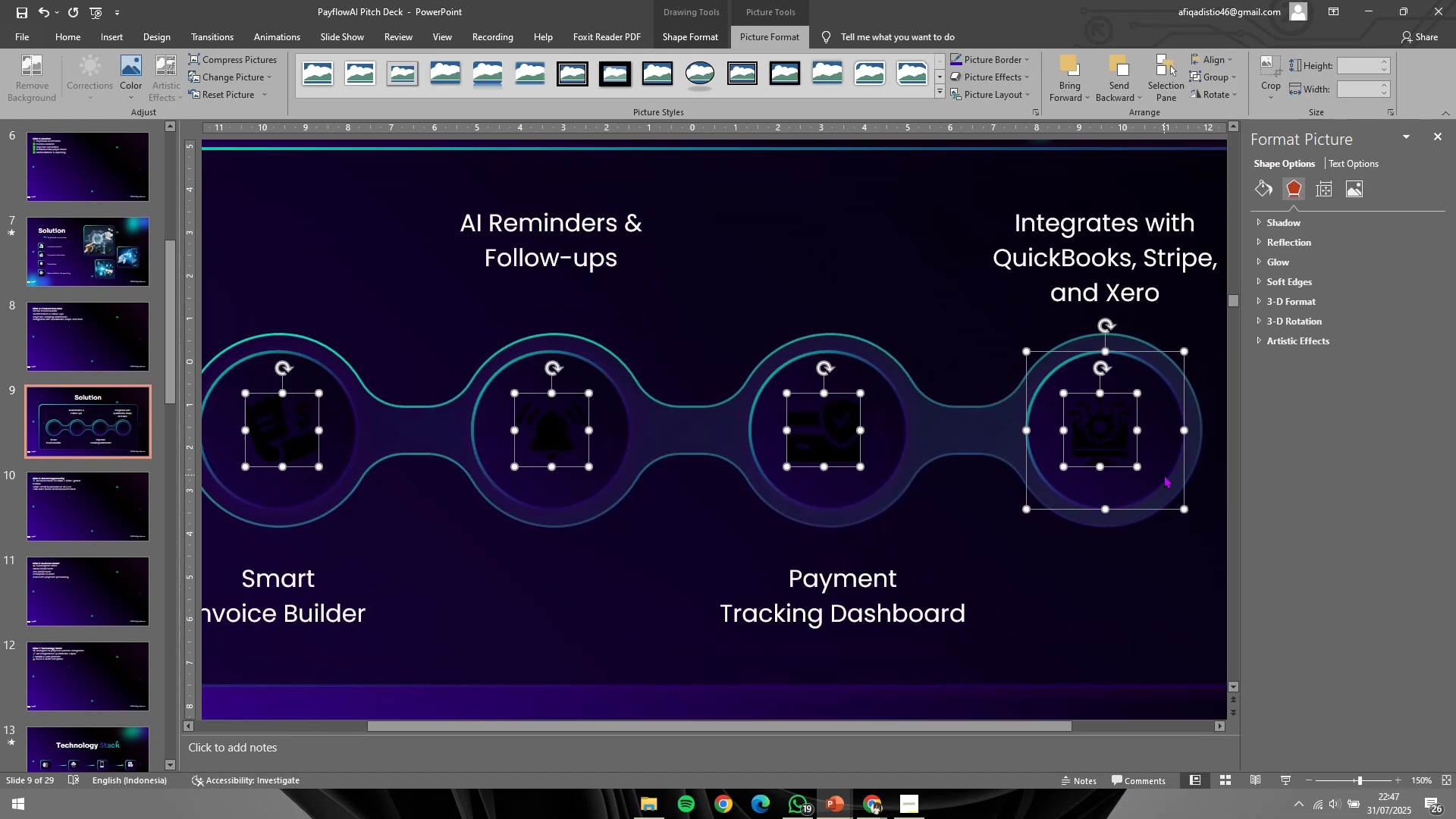 
left_click([1164, 475])
 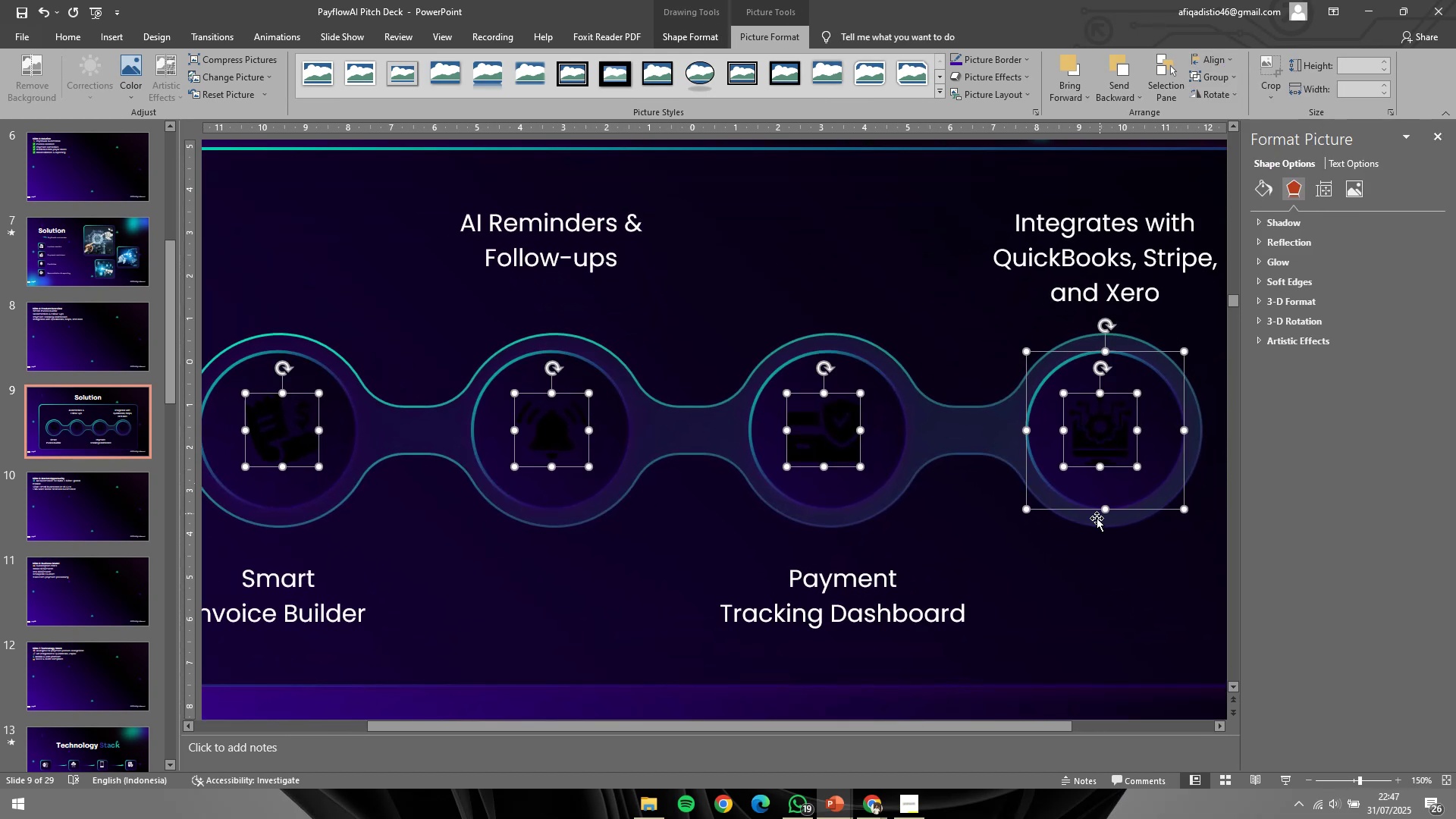 
hold_key(key=ControlLeft, duration=0.31)
scroll: coordinate [1077, 571], scroll_direction: none, amount: 0.0
 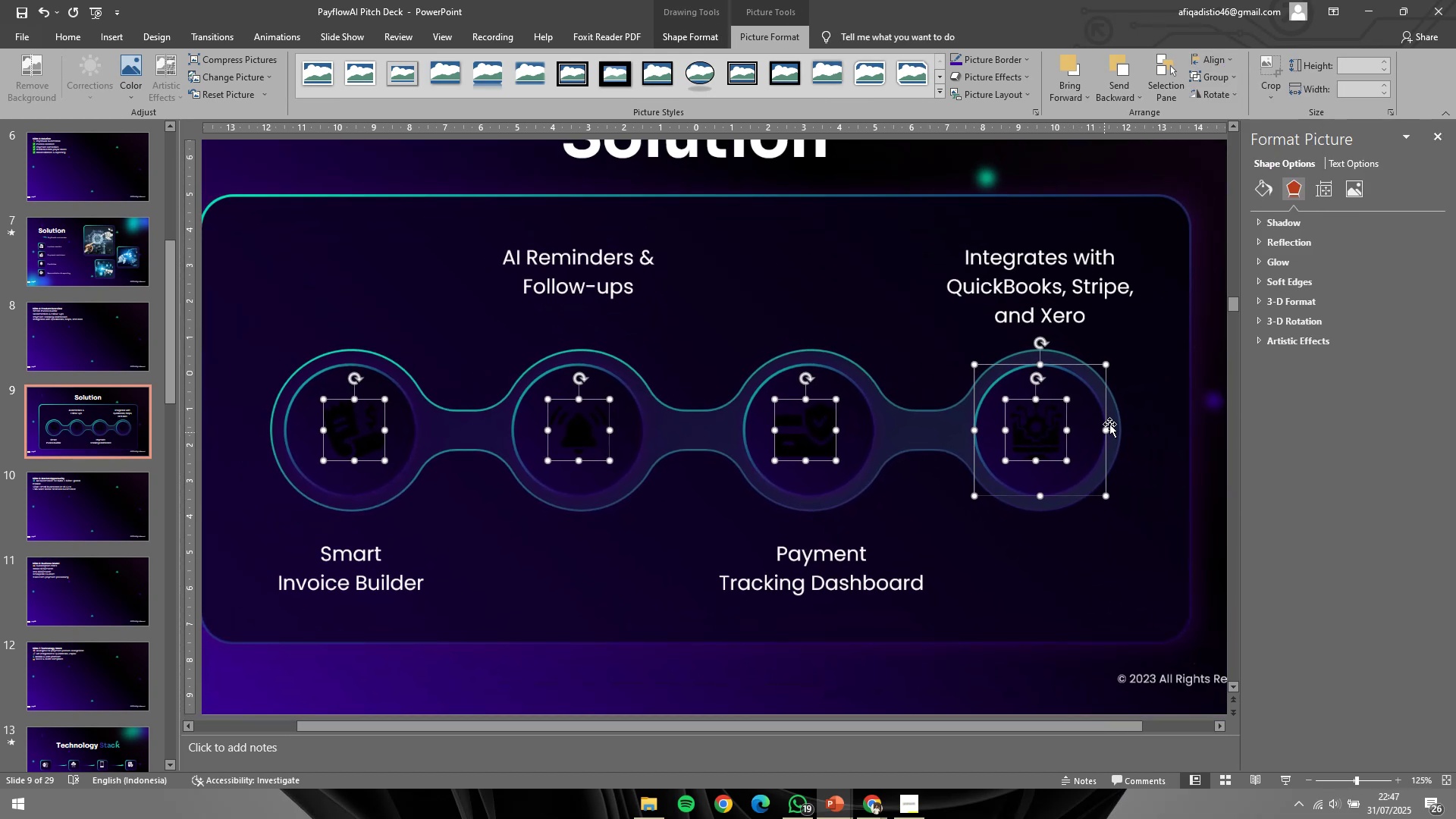 
left_click([1121, 414])
 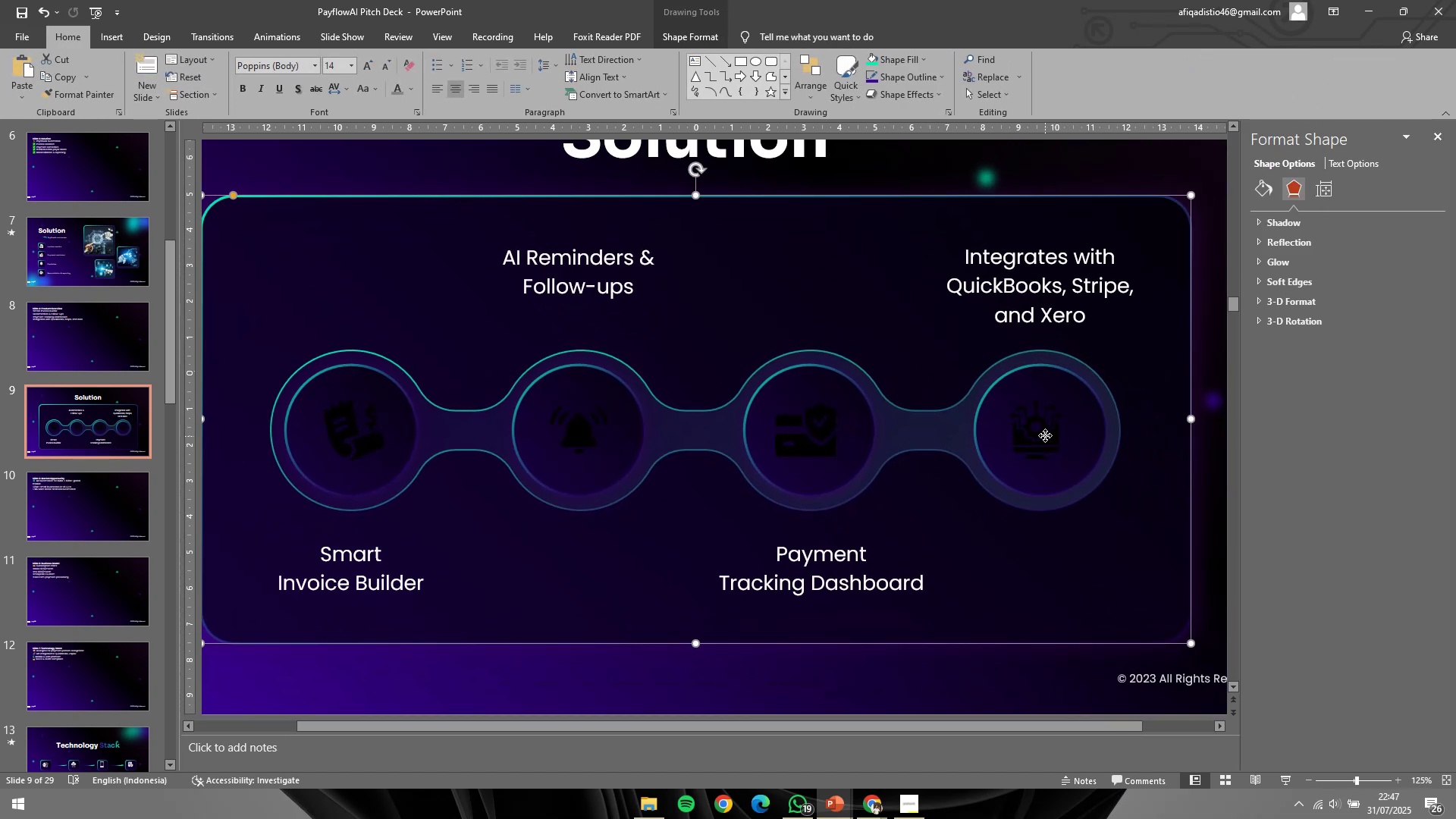 
hold_key(key=ShiftLeft, duration=0.32)
triple_click([1090, 419])
 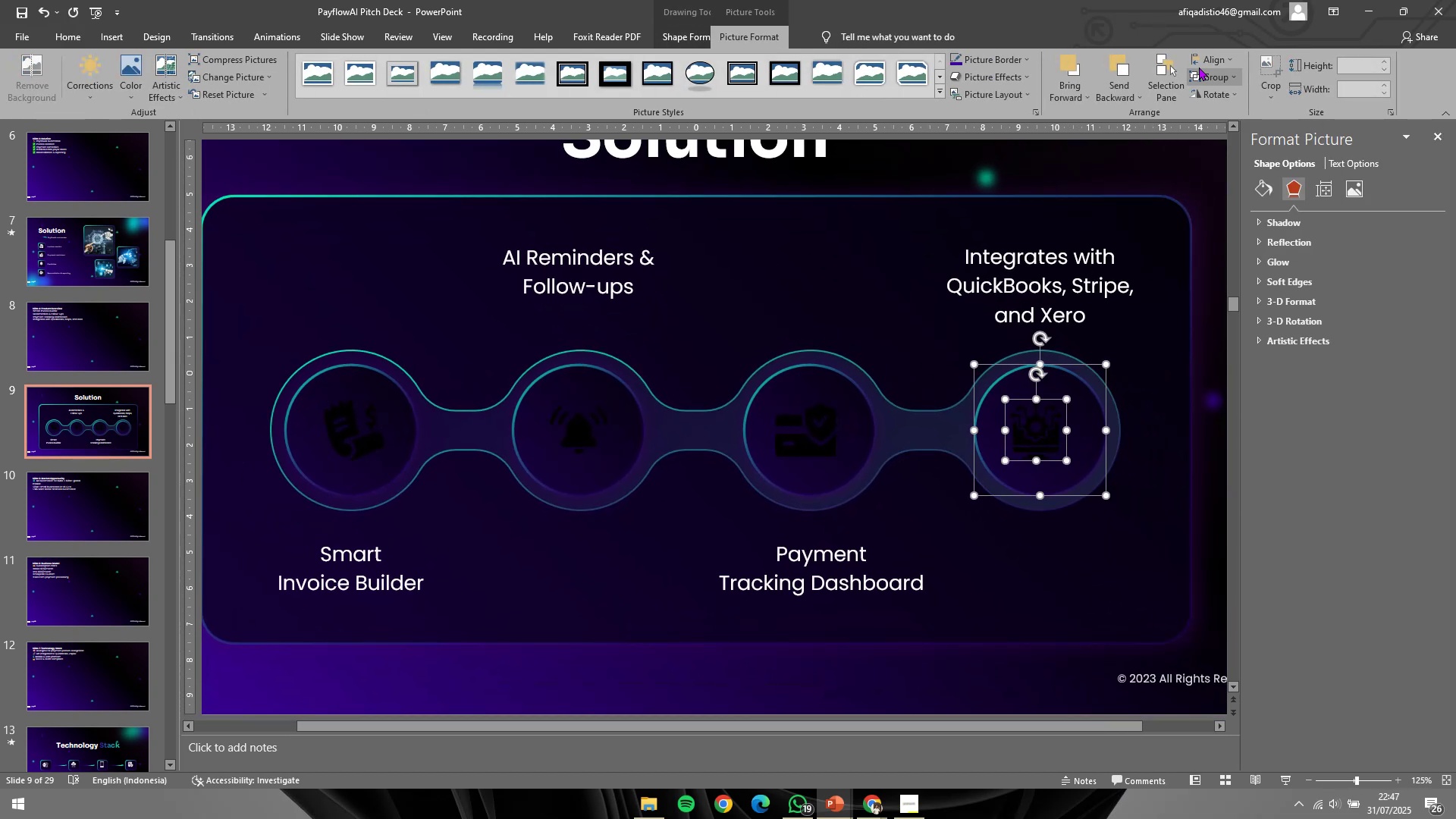 
left_click_drag(start_coordinate=[1202, 55], to_coordinate=[1210, 69])
 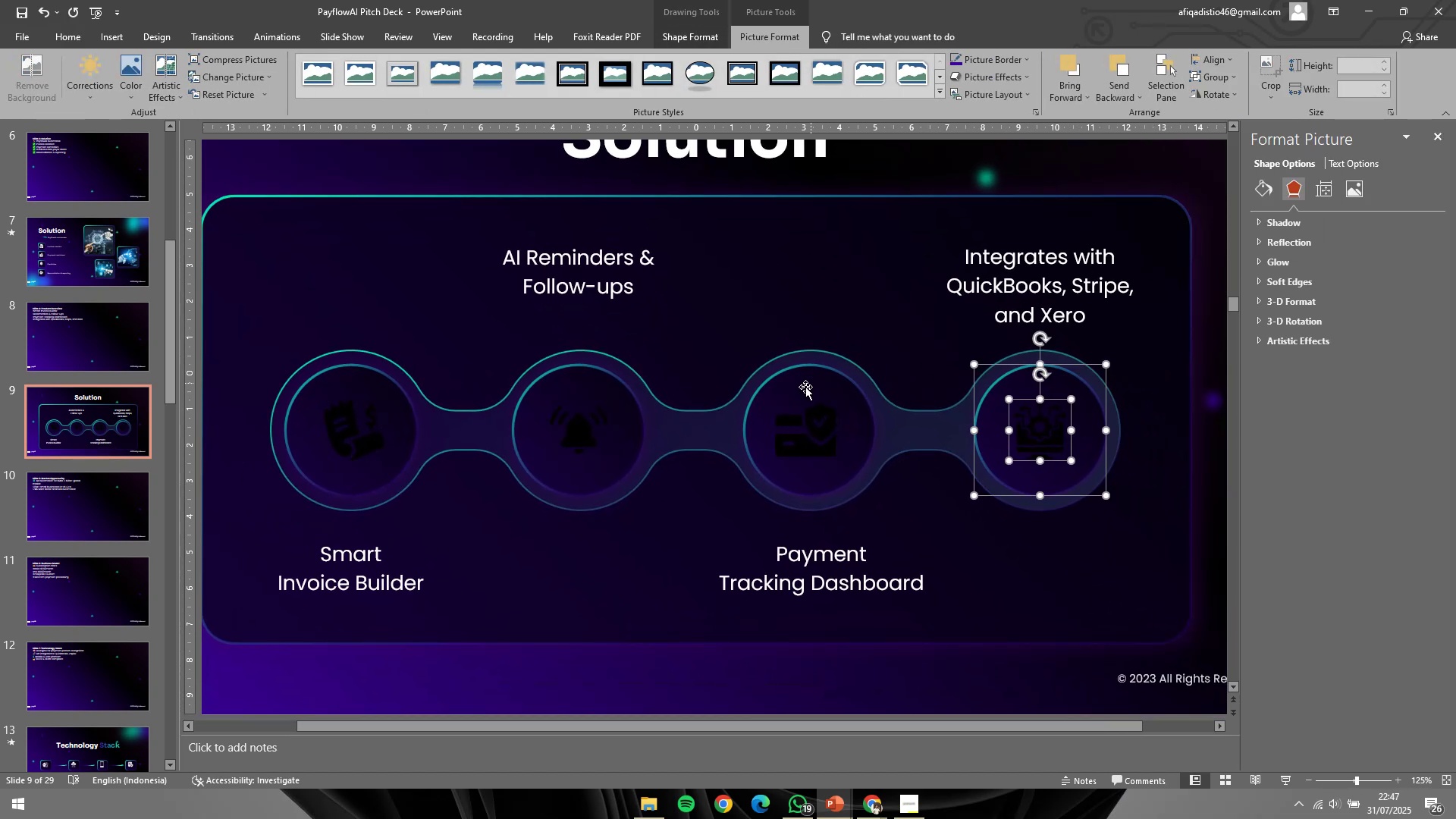 
left_click([798, 438])
 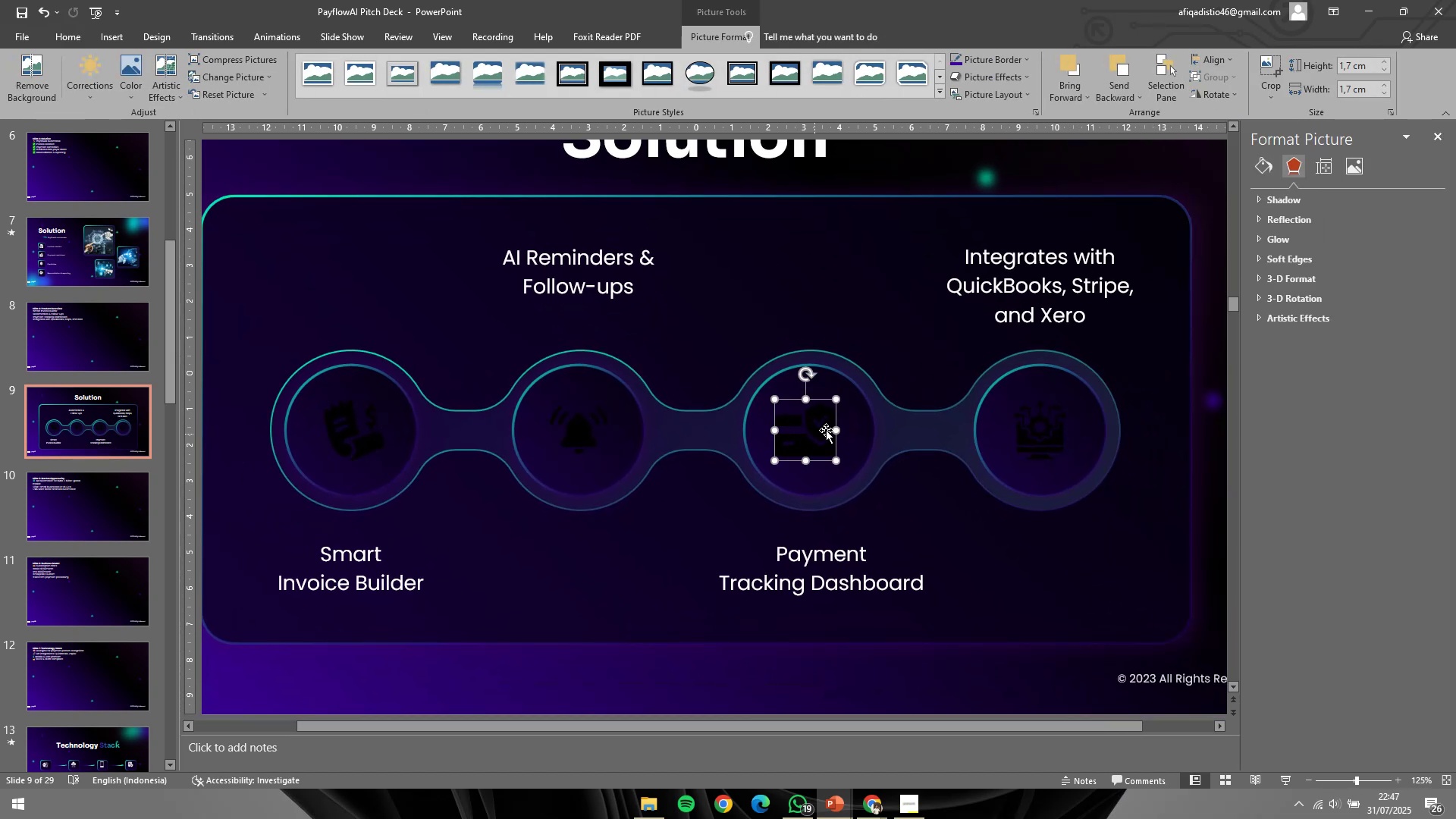 
hold_key(key=ShiftLeft, duration=0.38)
double_click([861, 419])
 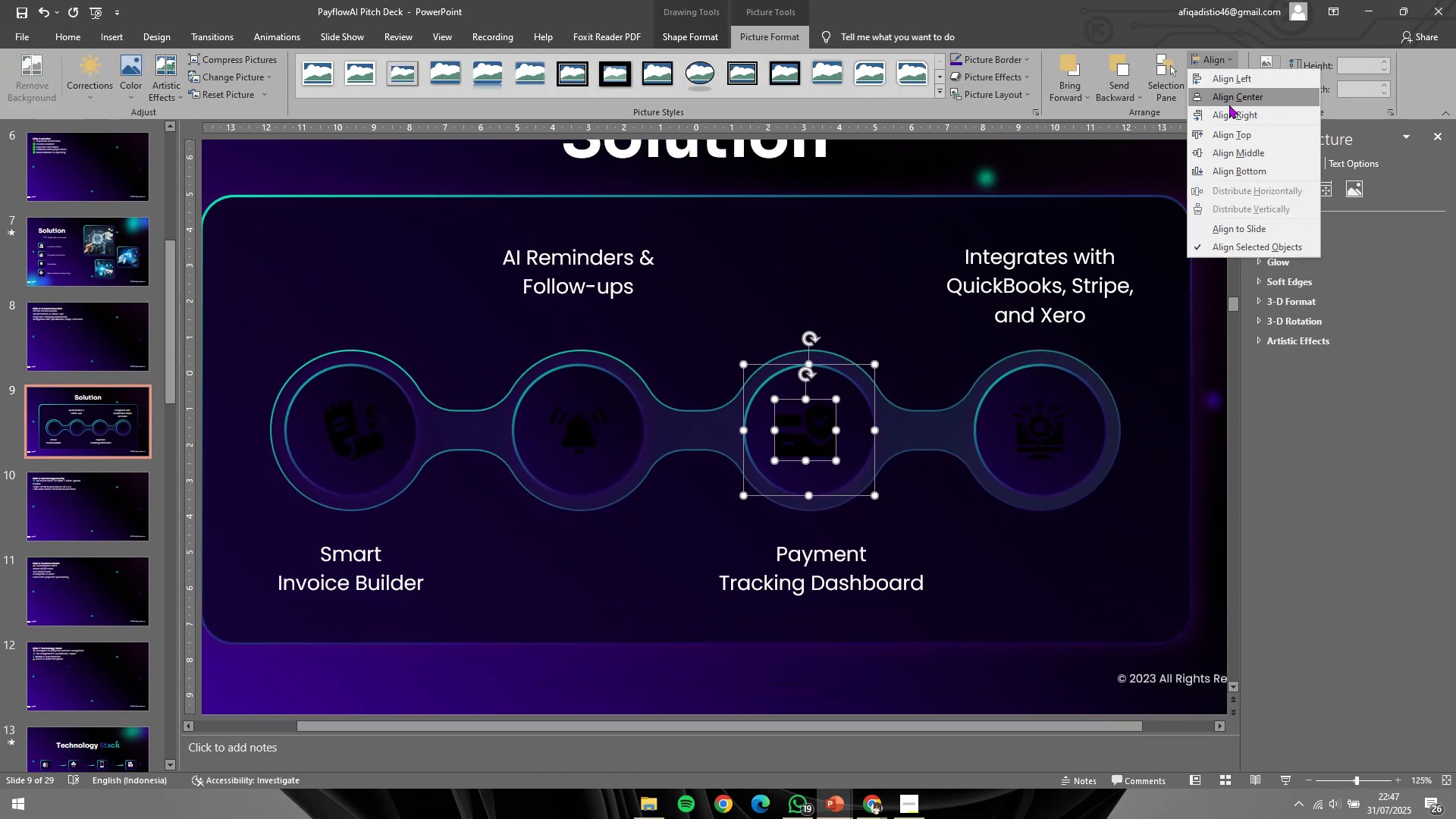 
double_click([1231, 104])
 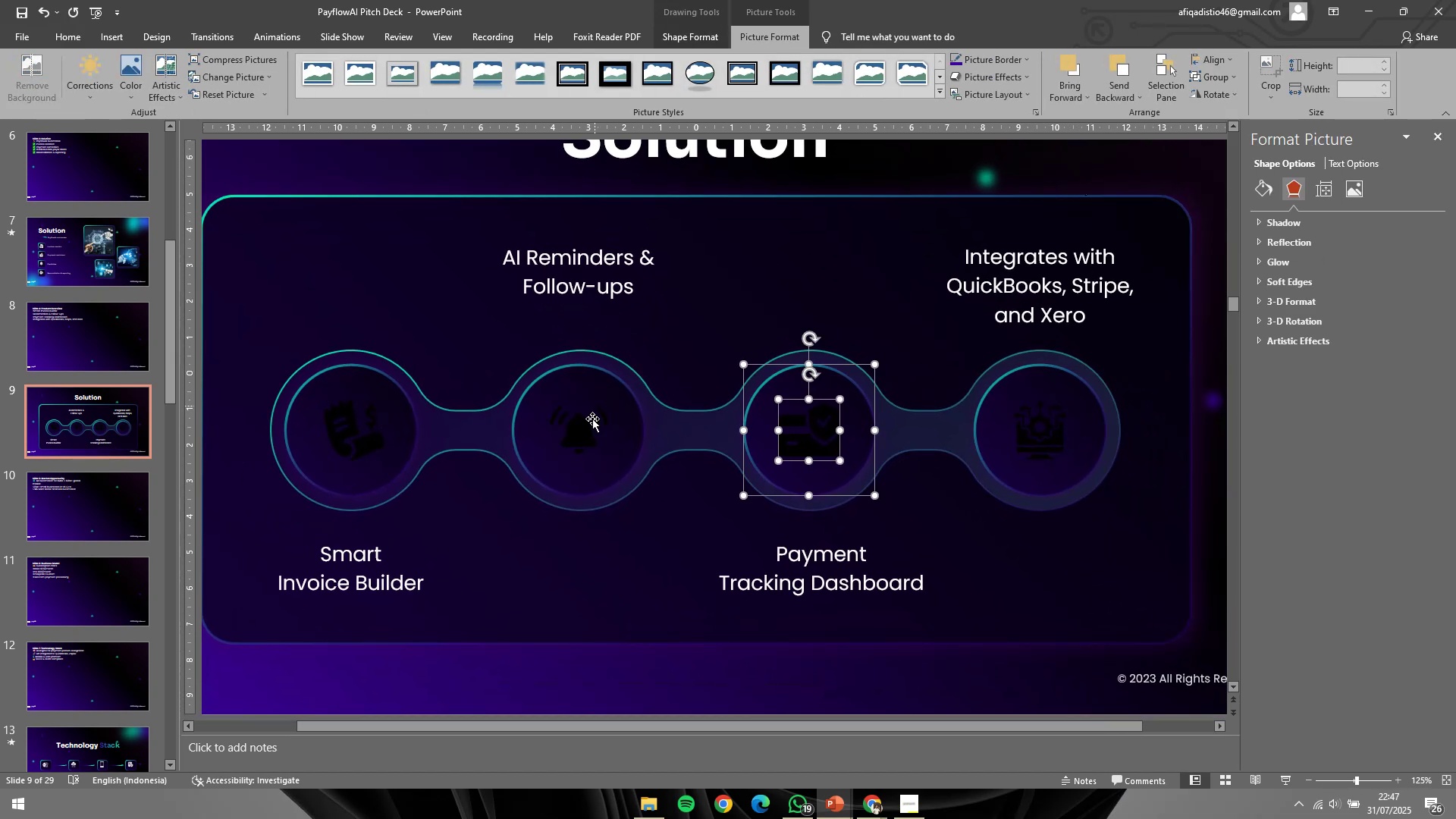 
left_click([588, 447])
 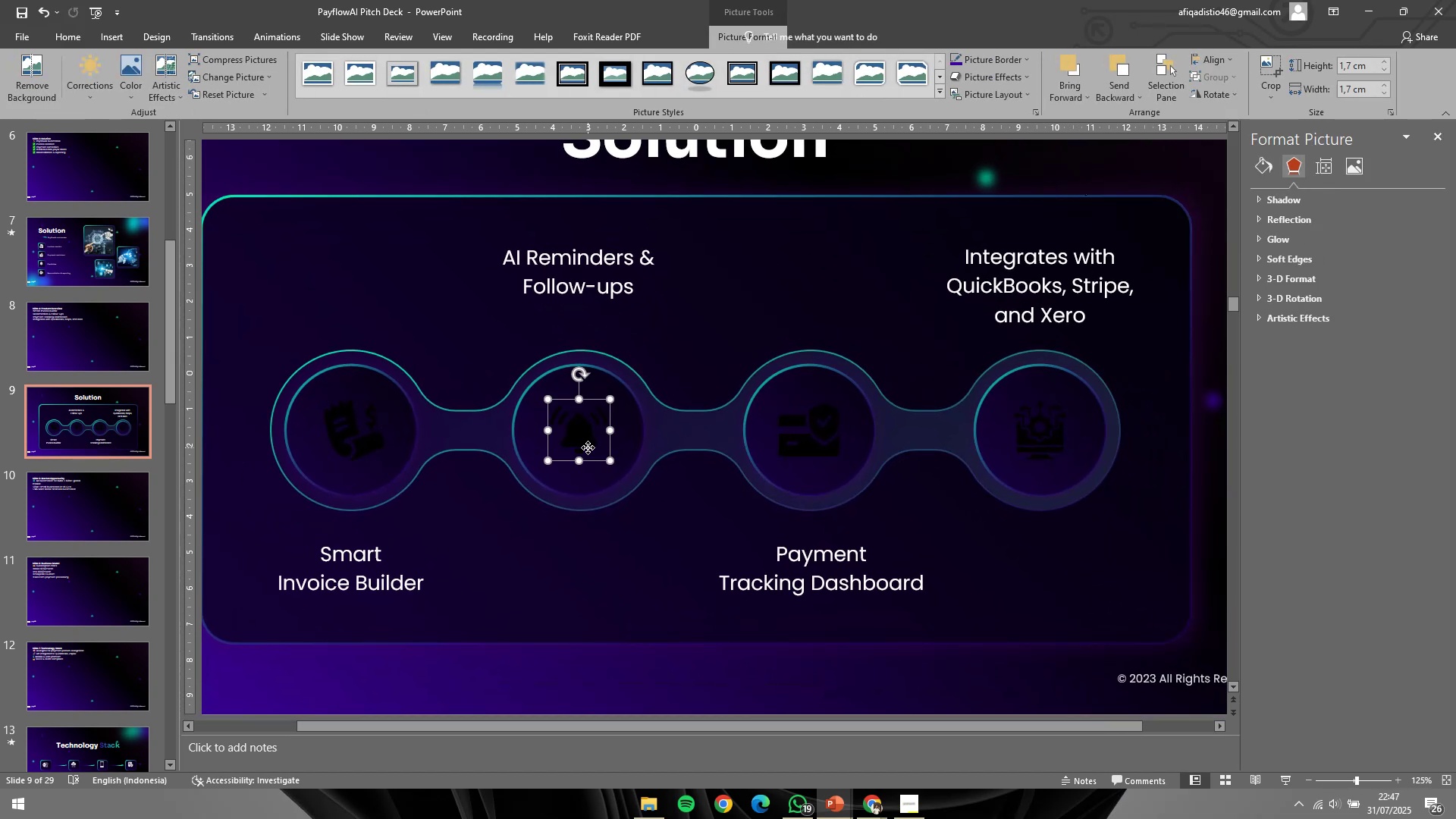 
hold_key(key=ShiftLeft, duration=0.51)
double_click([645, 428])
 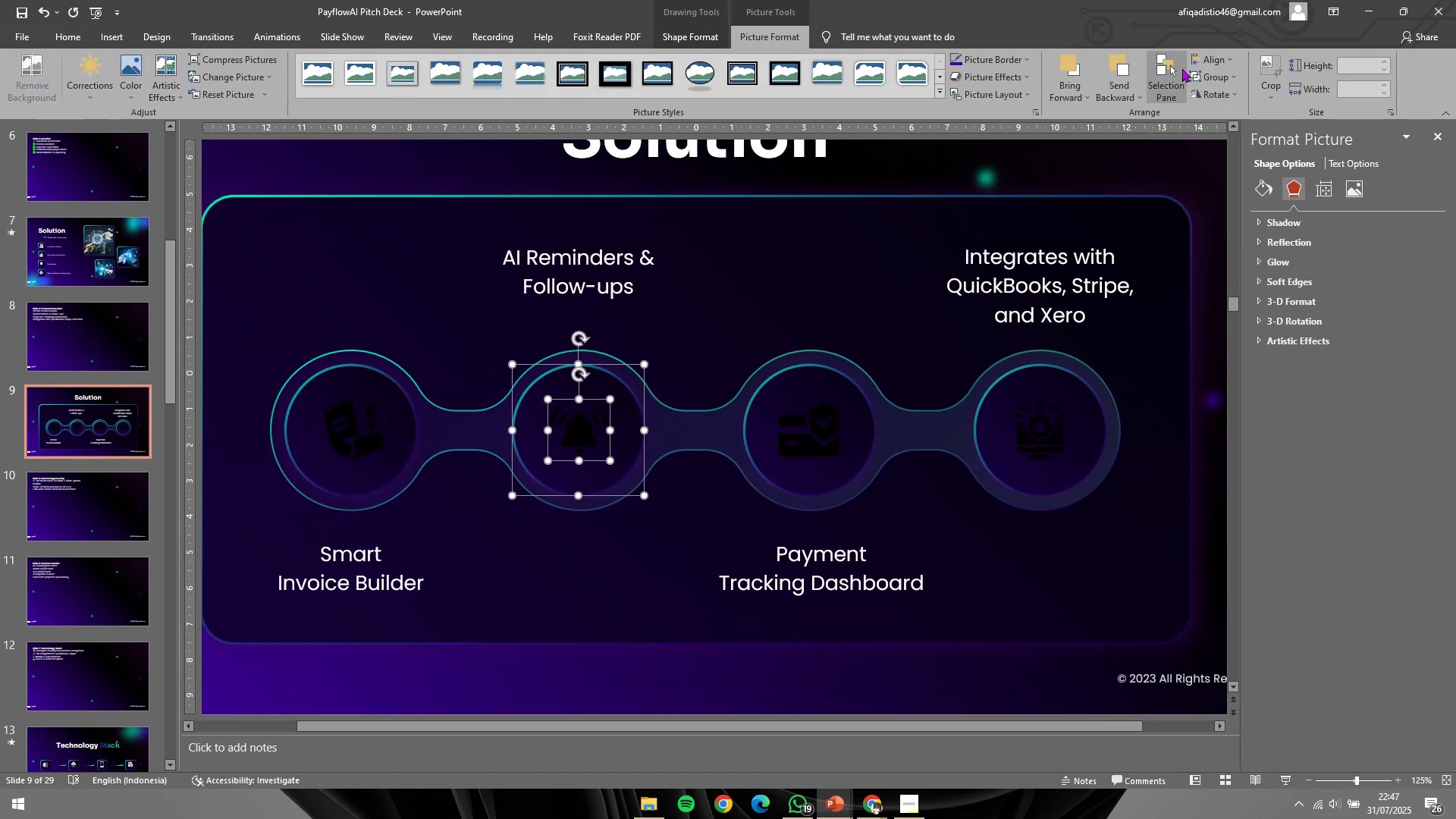 
left_click_drag(start_coordinate=[1203, 59], to_coordinate=[1210, 70])
 